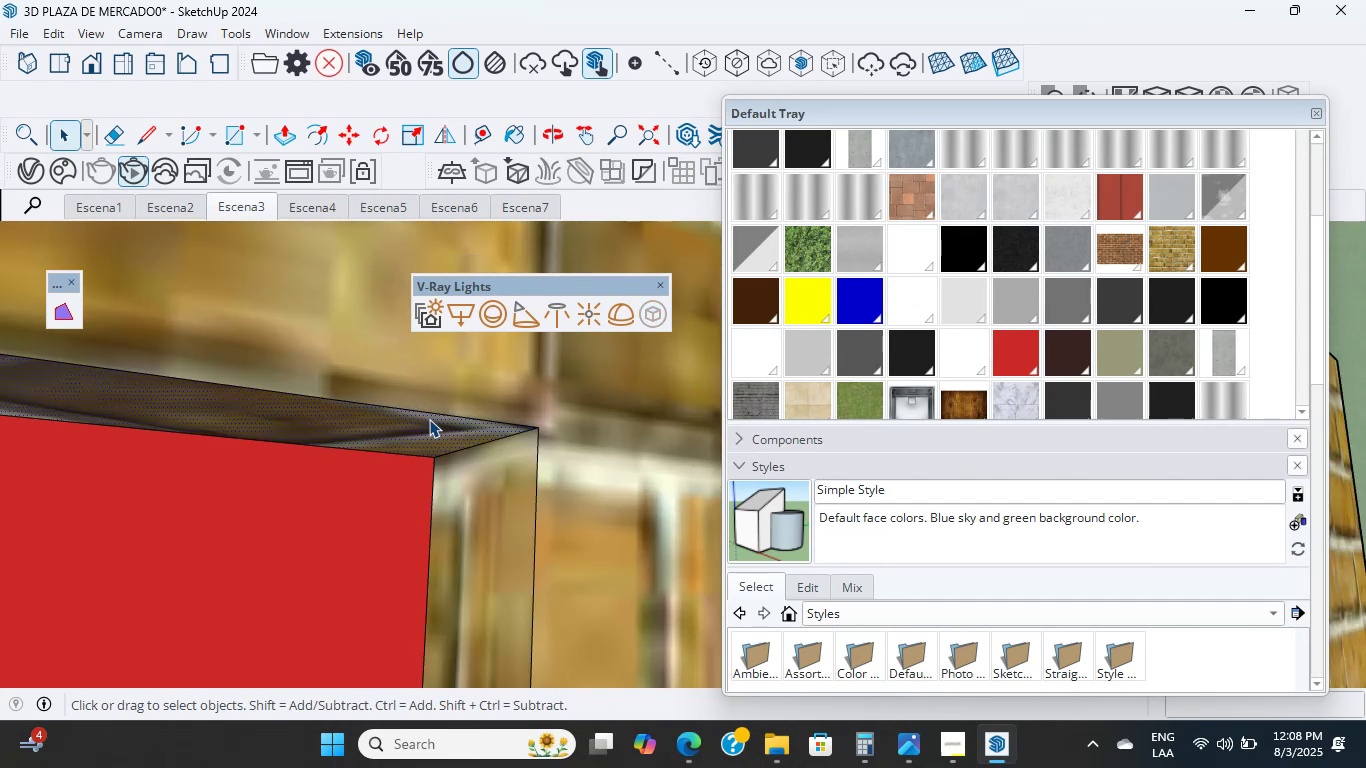 
double_click([375, 350])
 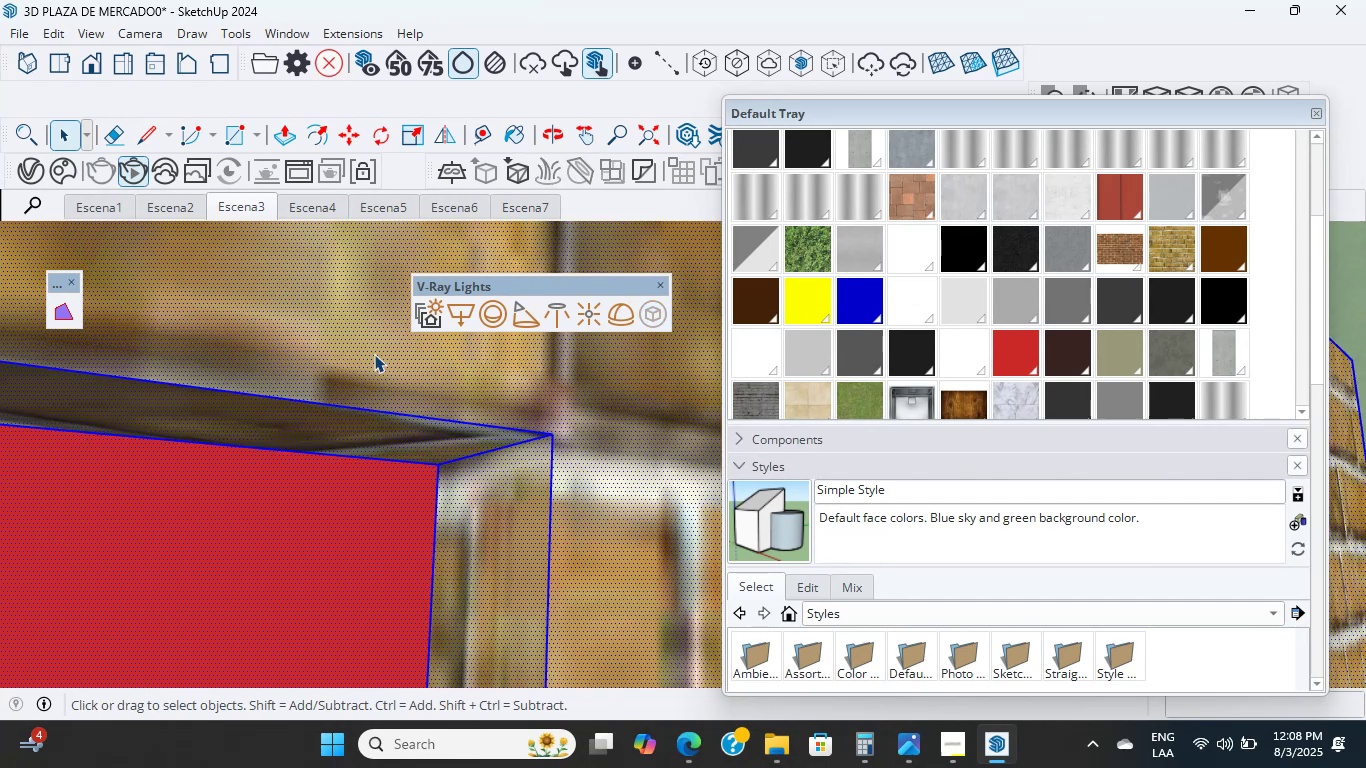 
wait(9.5)
 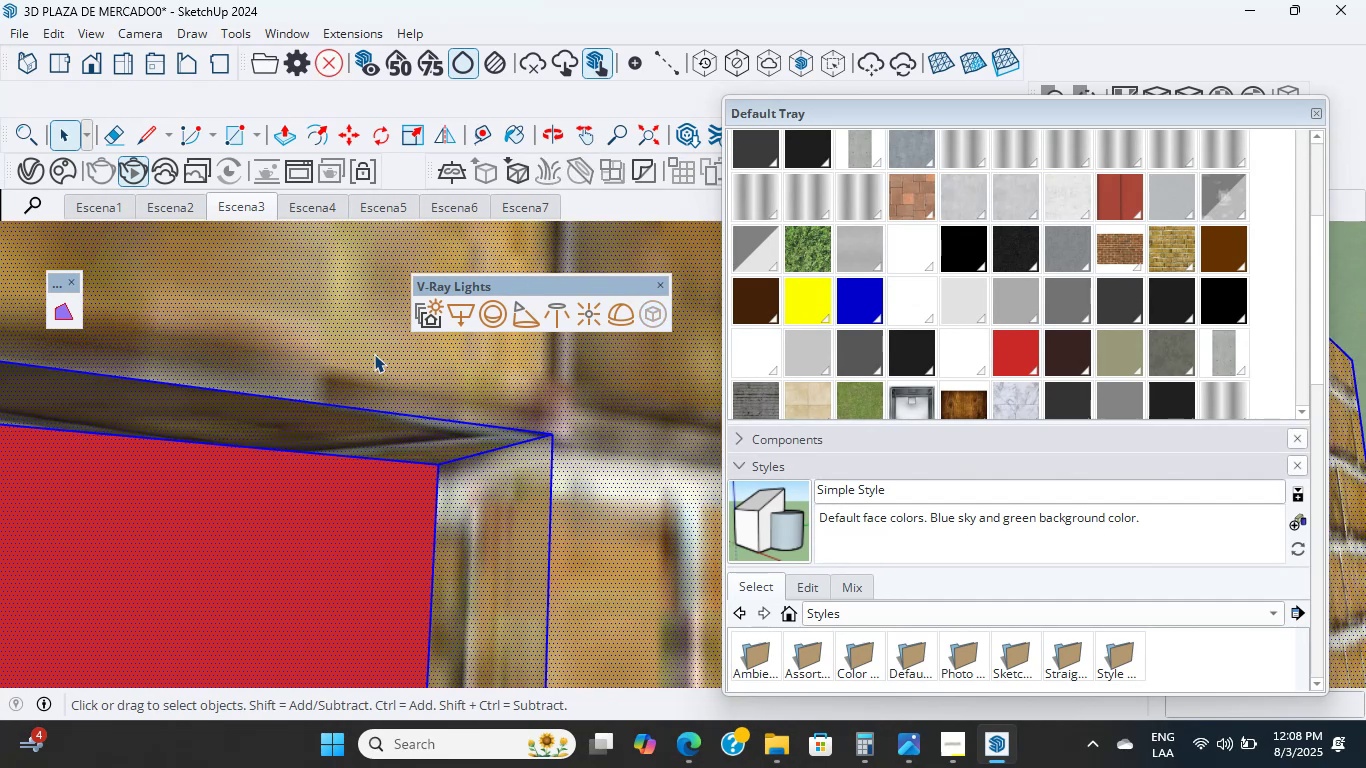 
scroll: coordinate [483, 454], scroll_direction: down, amount: 6.0
 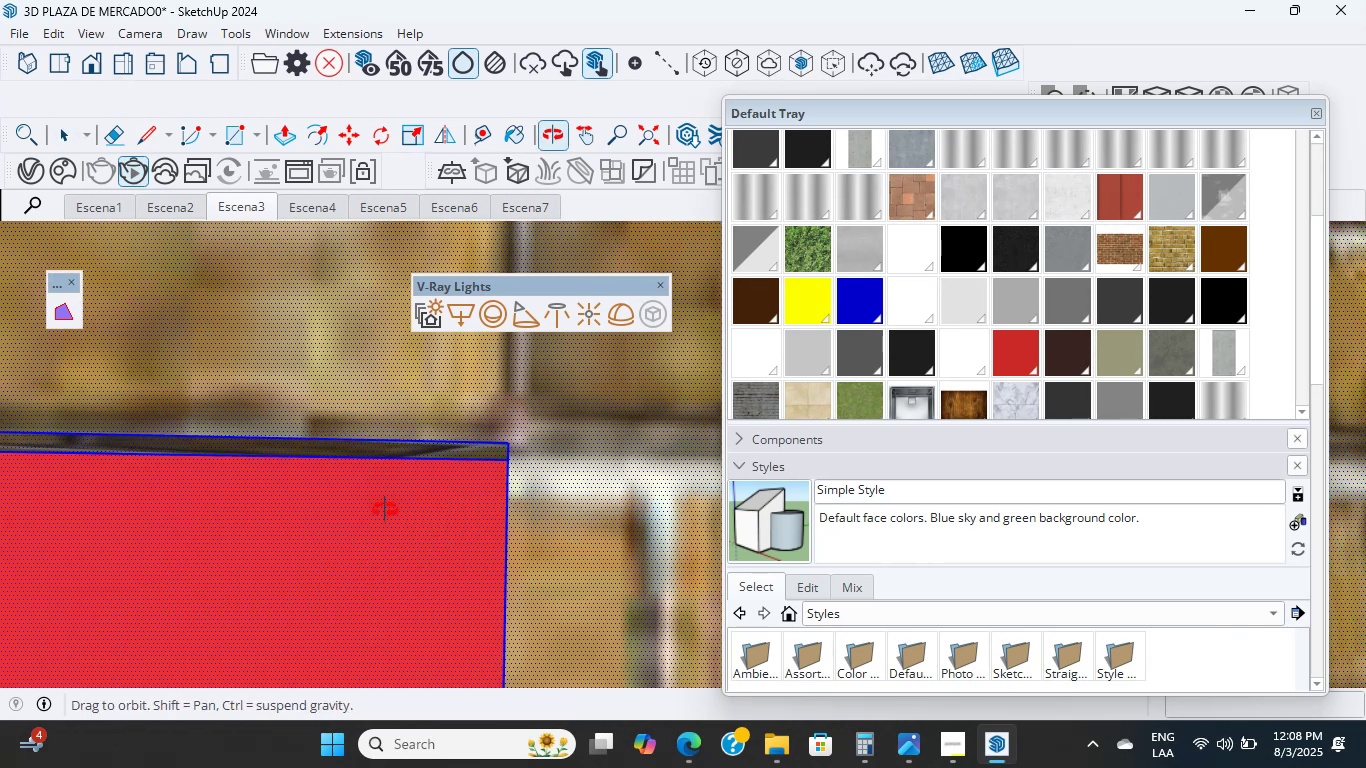 
scroll: coordinate [511, 478], scroll_direction: up, amount: 8.0
 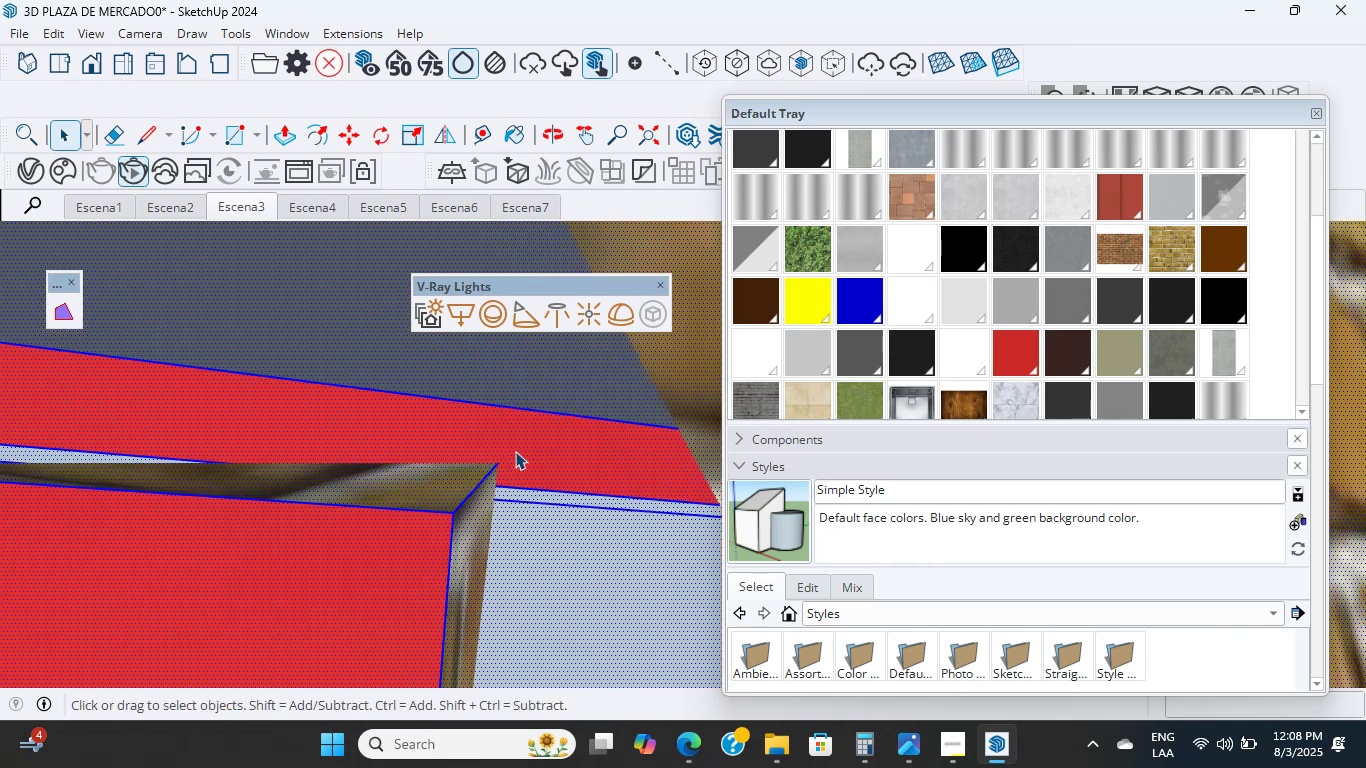 
scroll: coordinate [494, 486], scroll_direction: down, amount: 16.0
 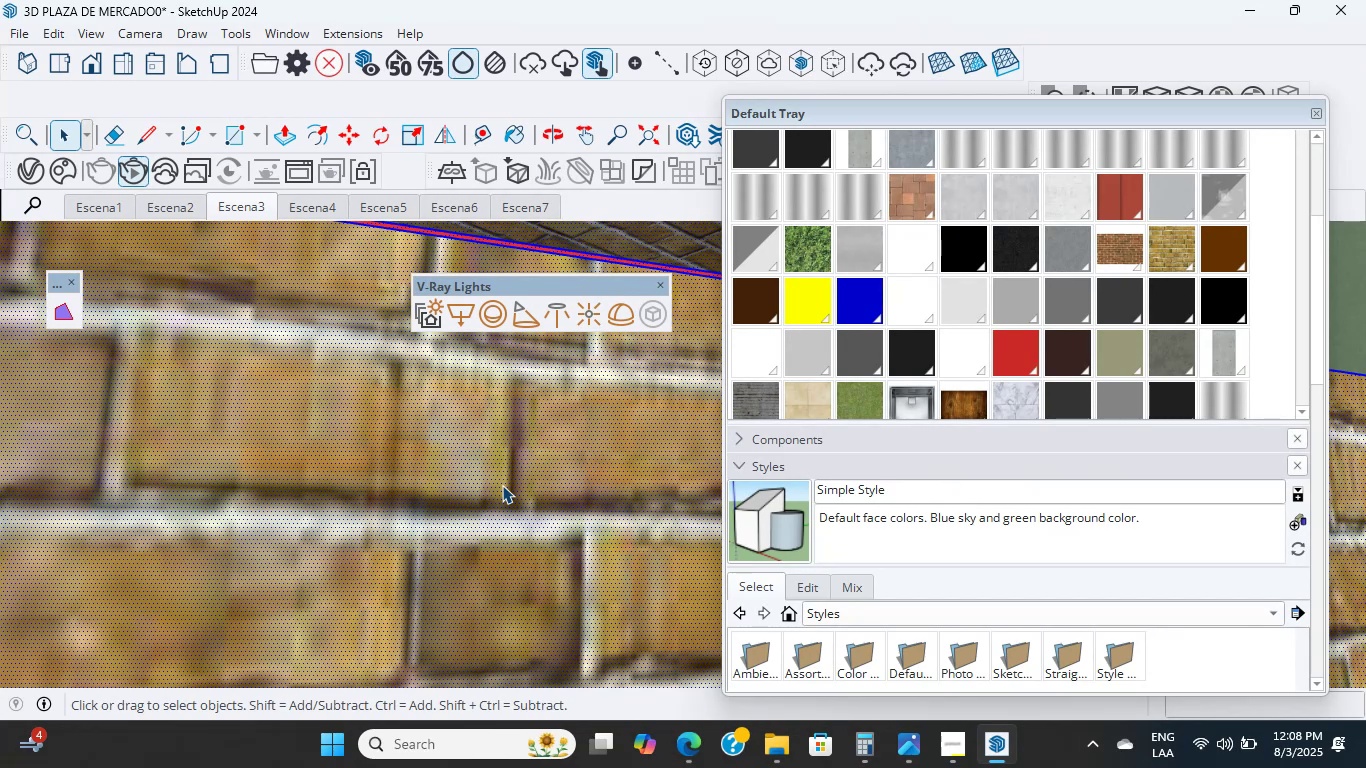 
wait(5.07)
 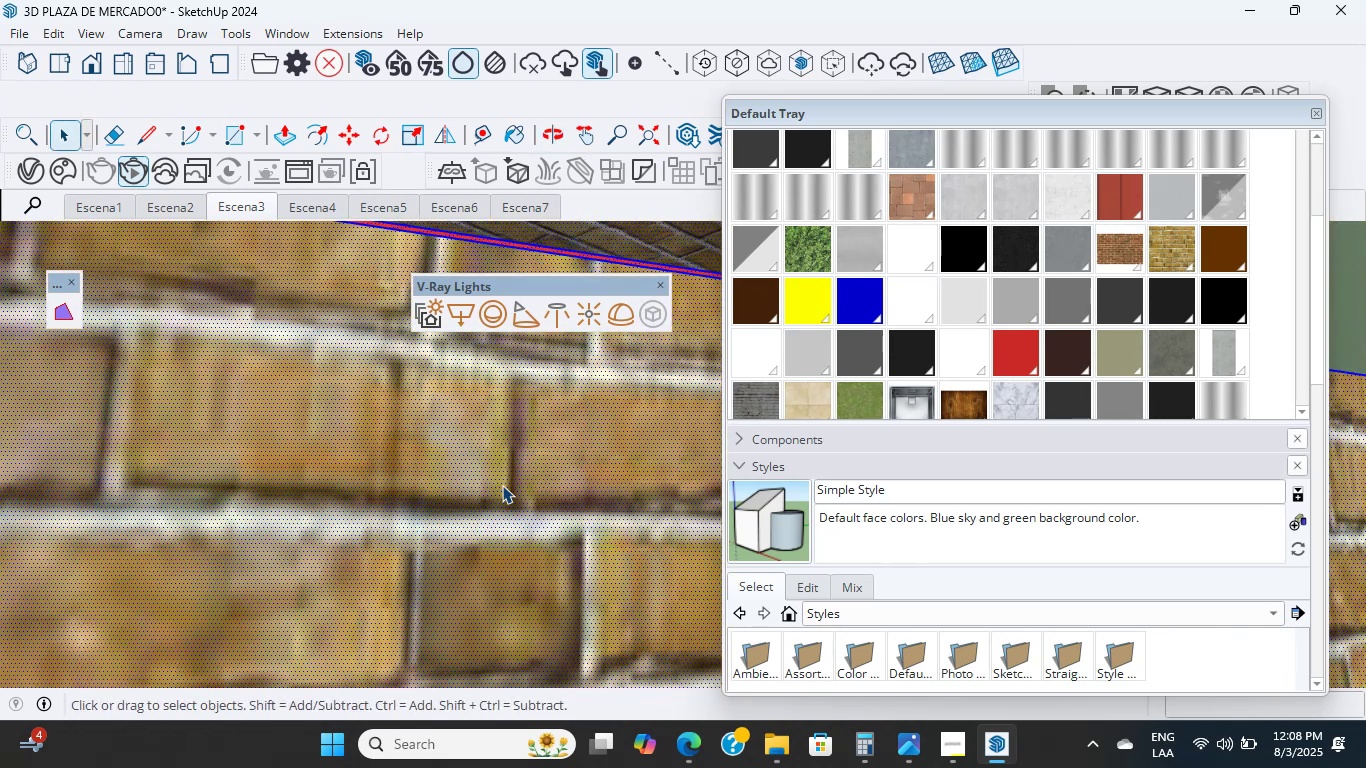 
scroll: coordinate [422, 486], scroll_direction: down, amount: 18.0
 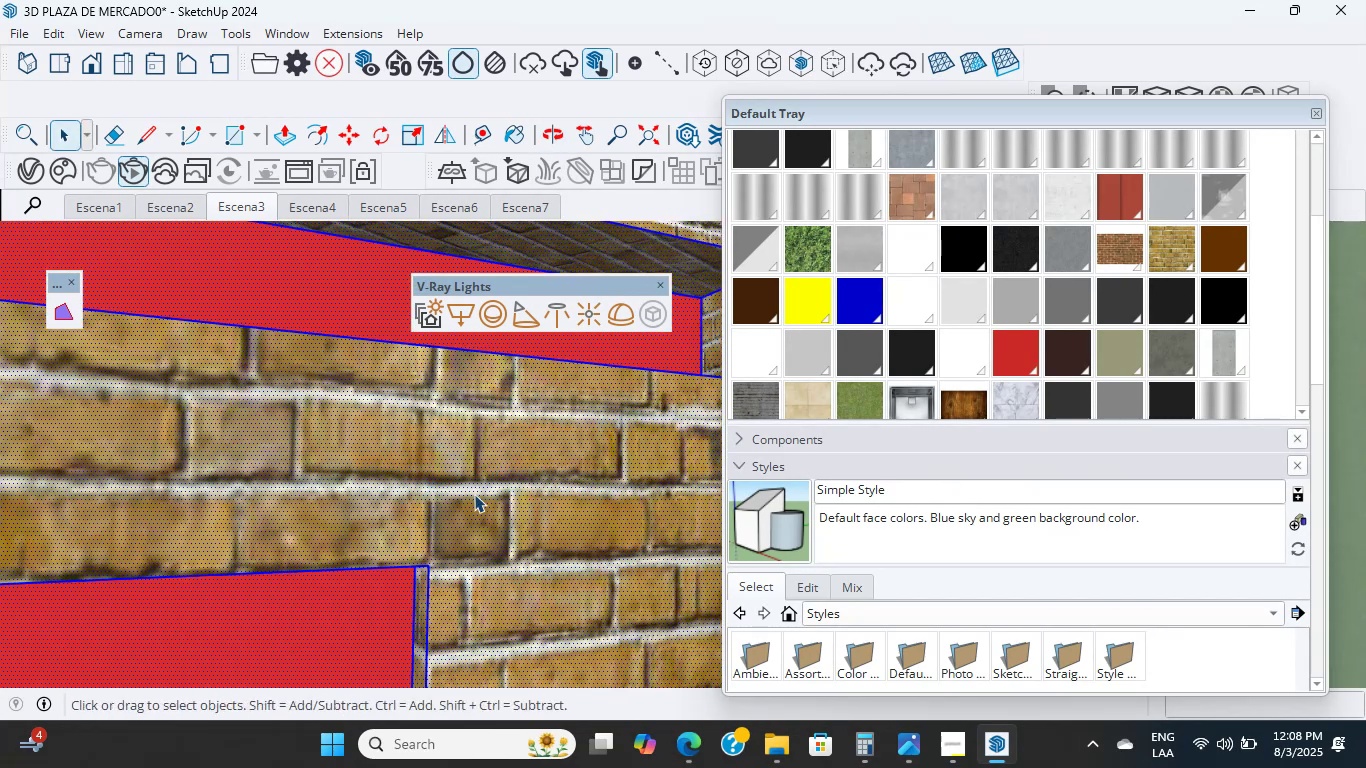 
scroll: coordinate [446, 569], scroll_direction: up, amount: 4.0
 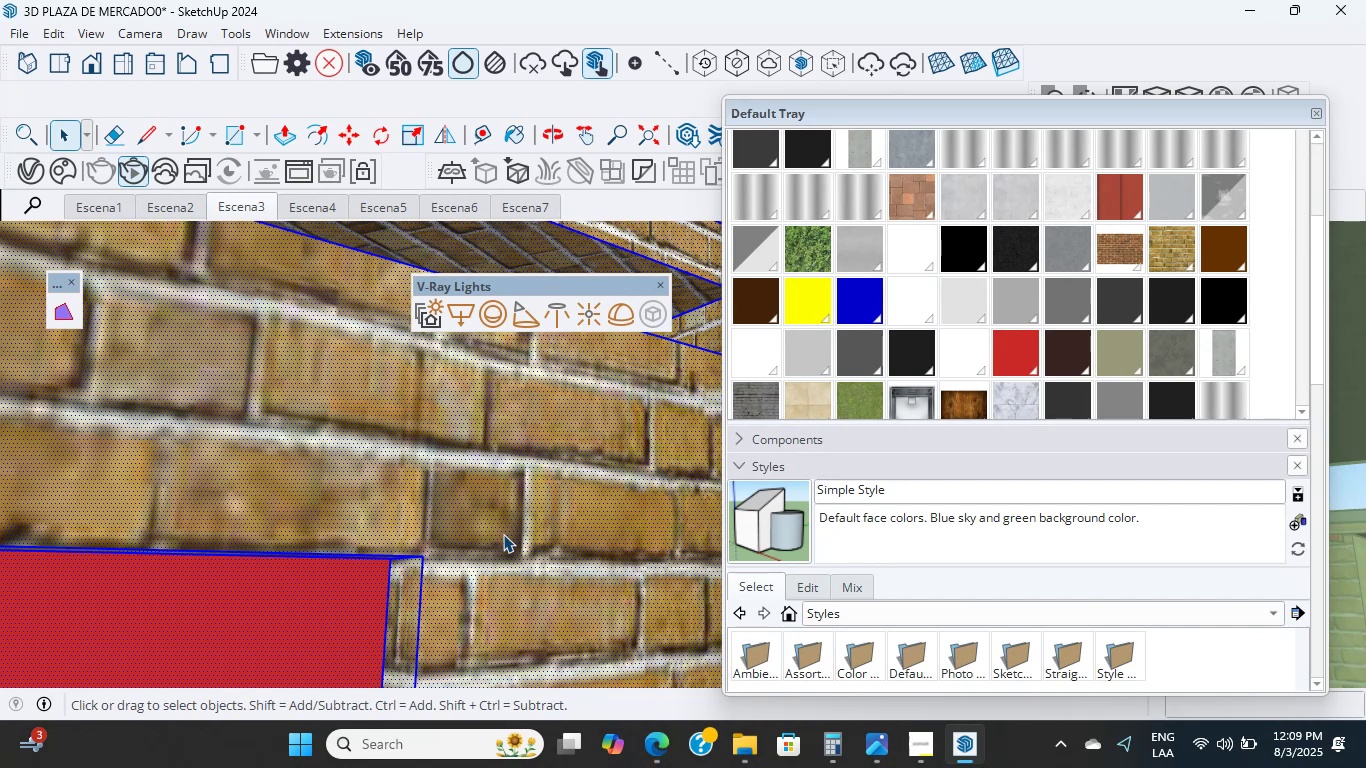 
wait(12.83)
 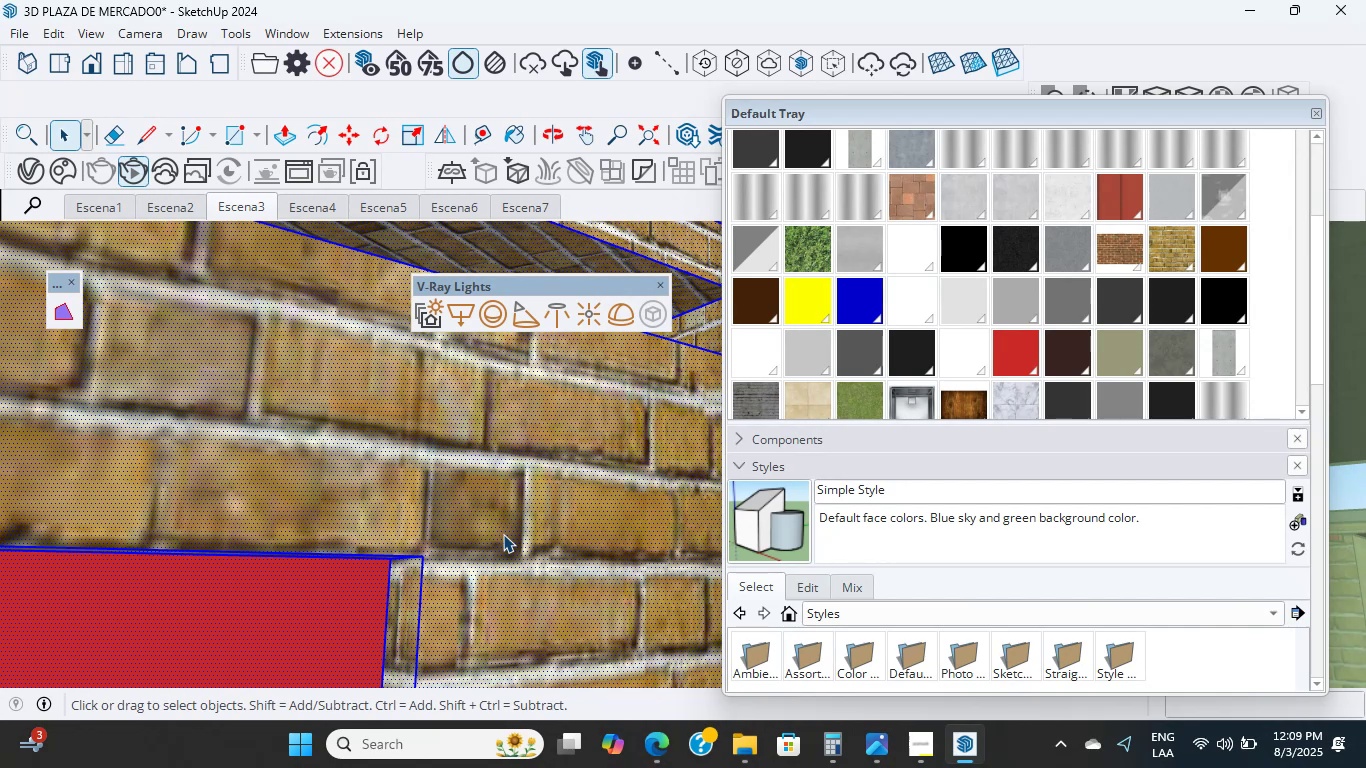 
scroll: coordinate [392, 568], scroll_direction: up, amount: 11.0
 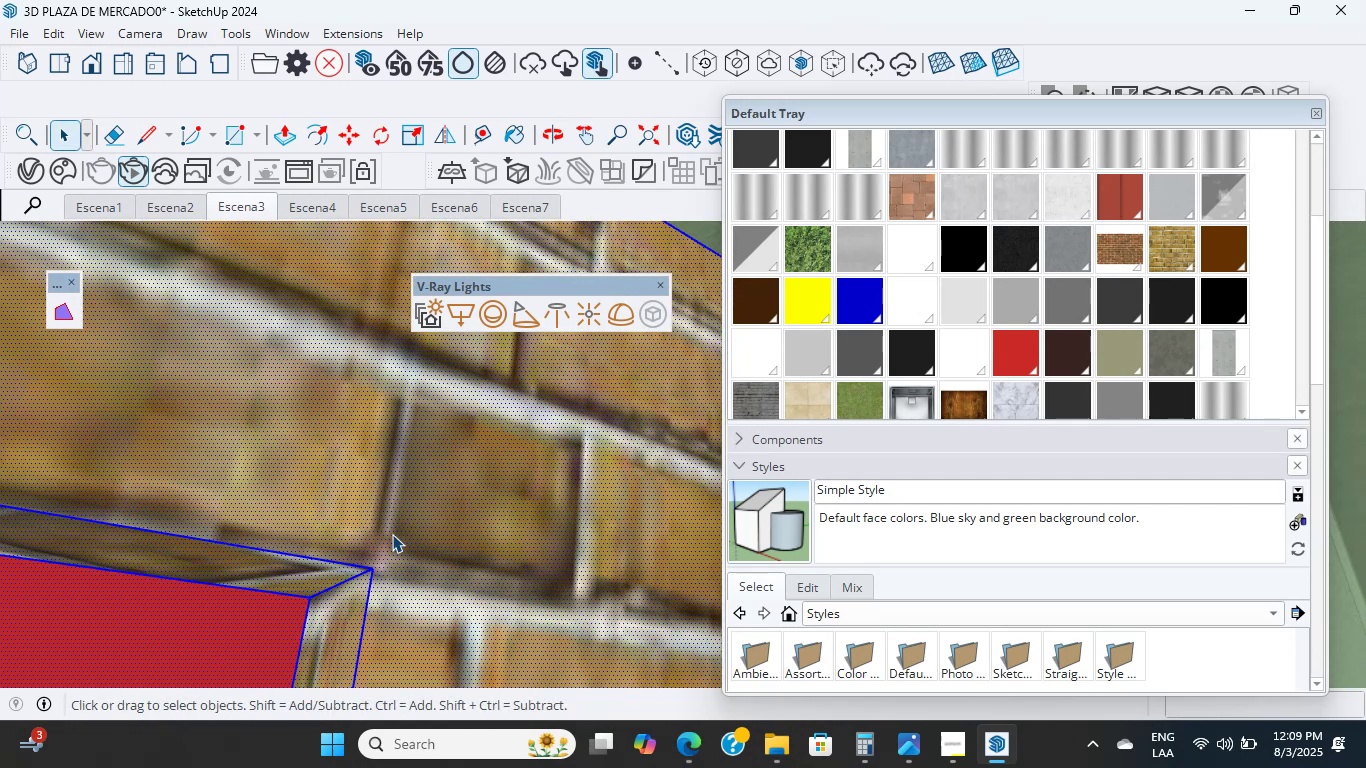 
wait(14.5)
 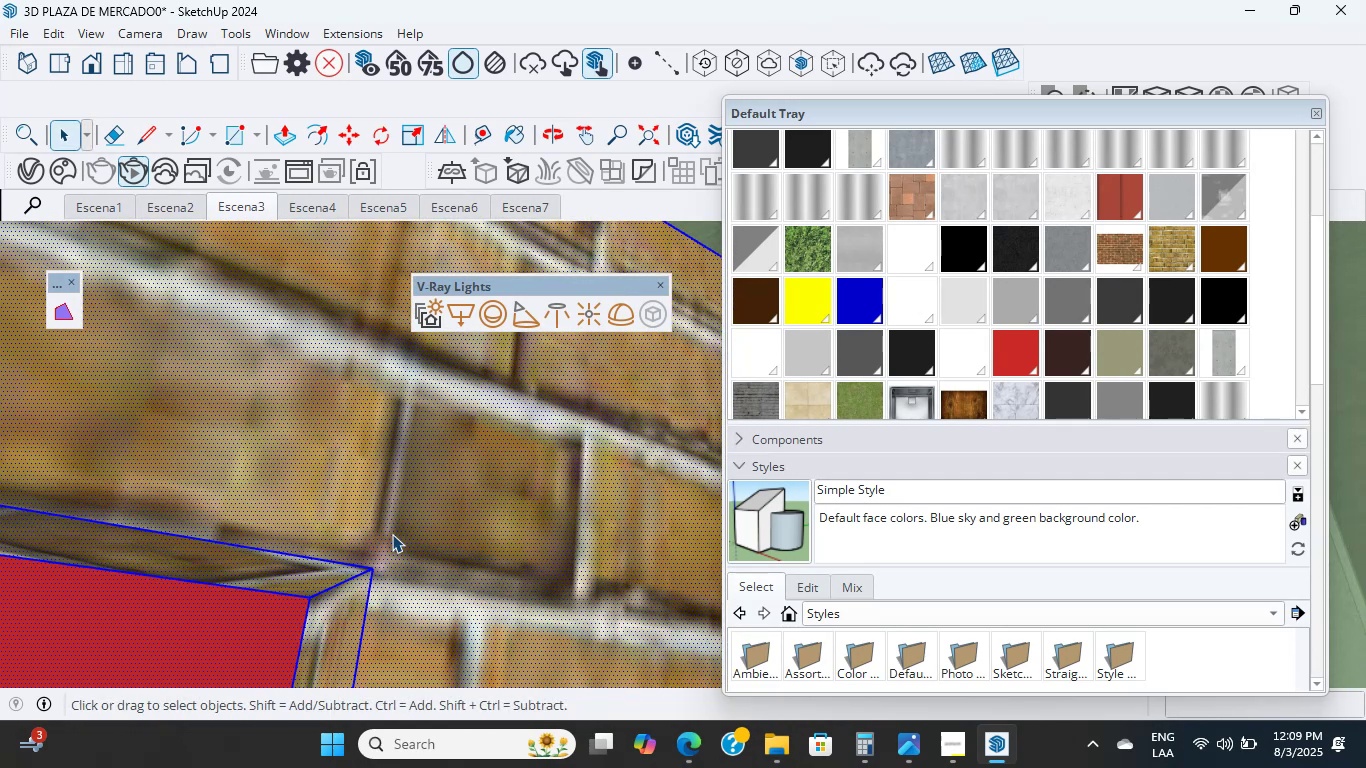 
scroll: coordinate [522, 414], scroll_direction: down, amount: 15.0
 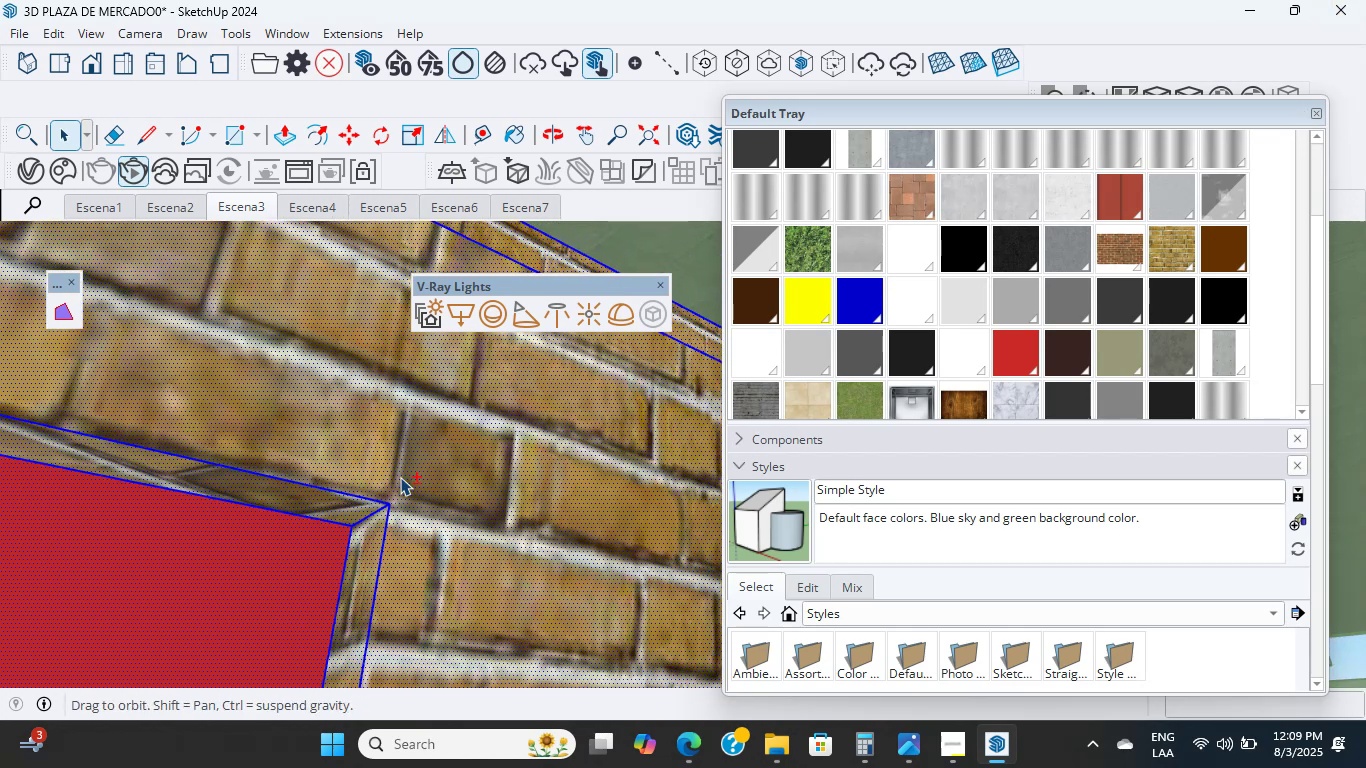 
hold_key(key=ShiftLeft, duration=0.67)
 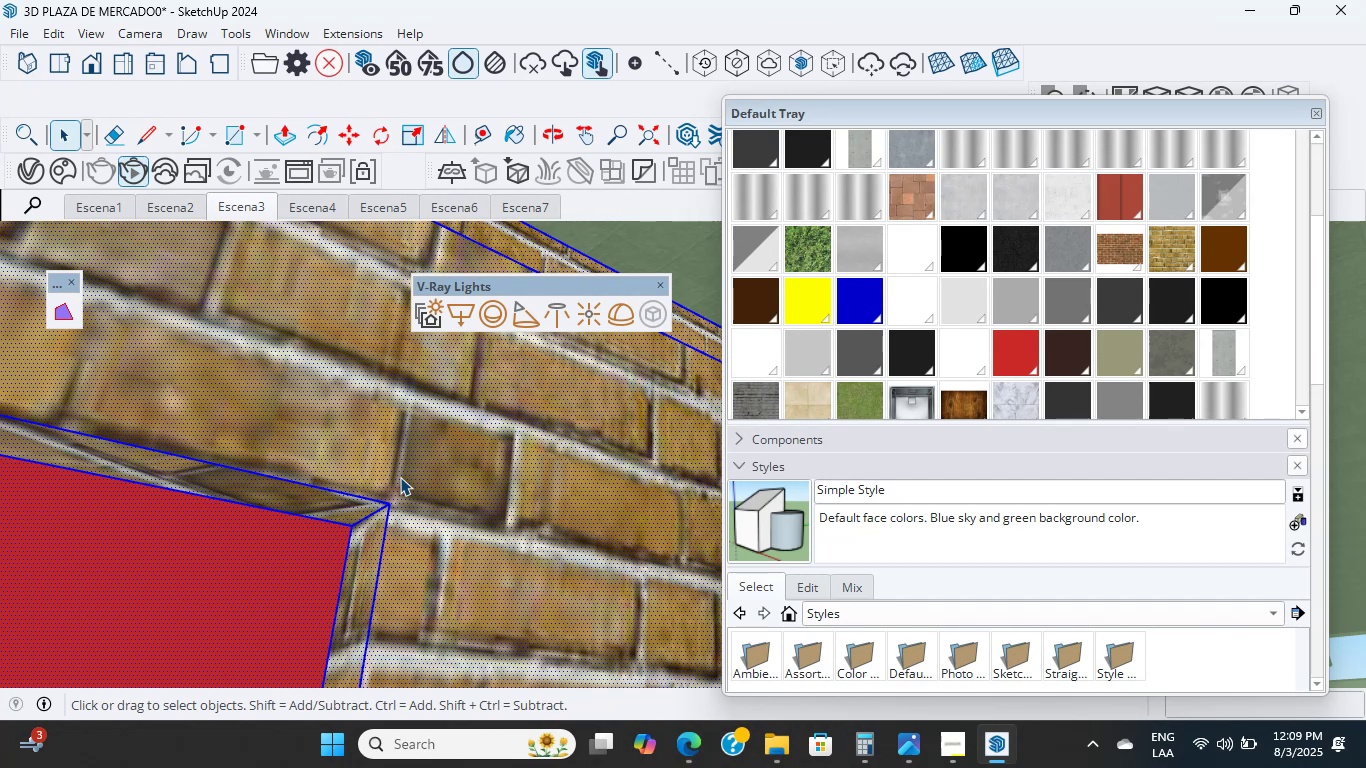 
wait(11.88)
 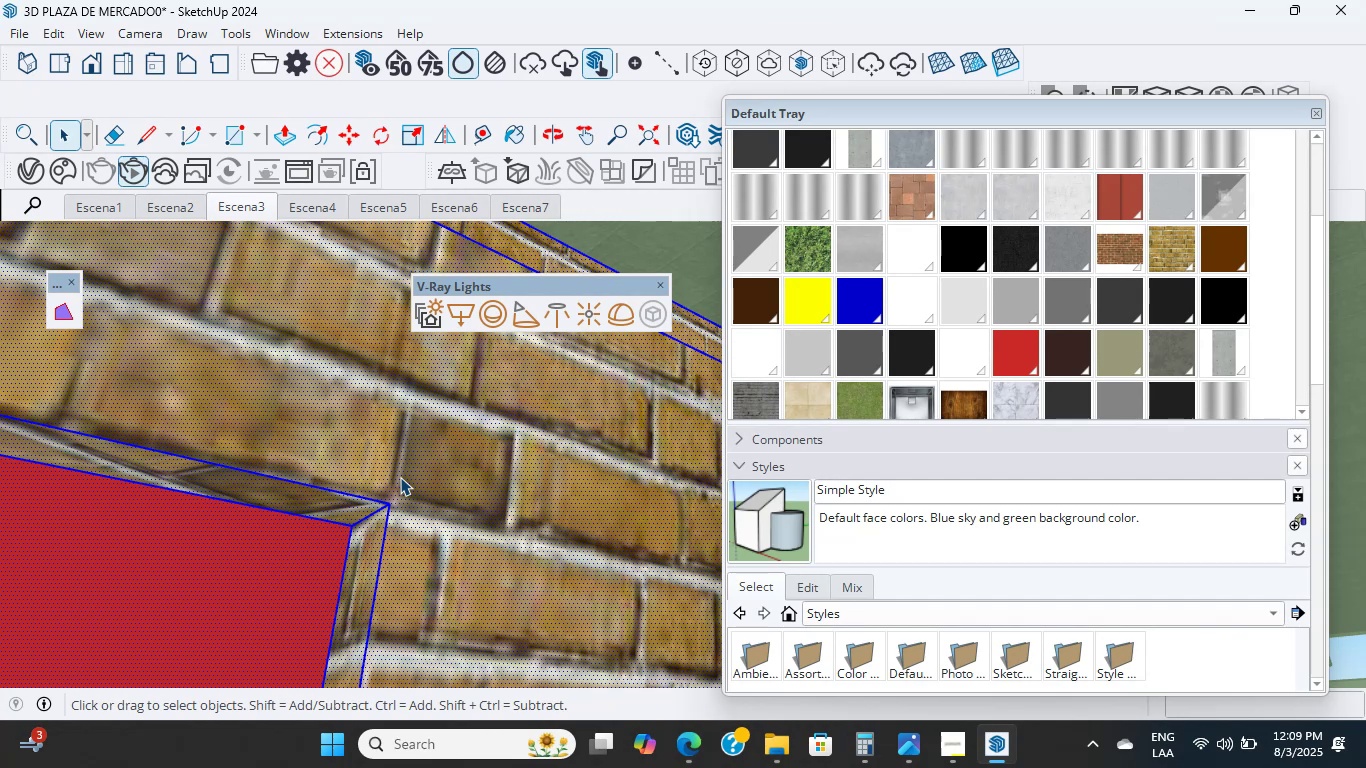 
scroll: coordinate [420, 432], scroll_direction: up, amount: 3.0
 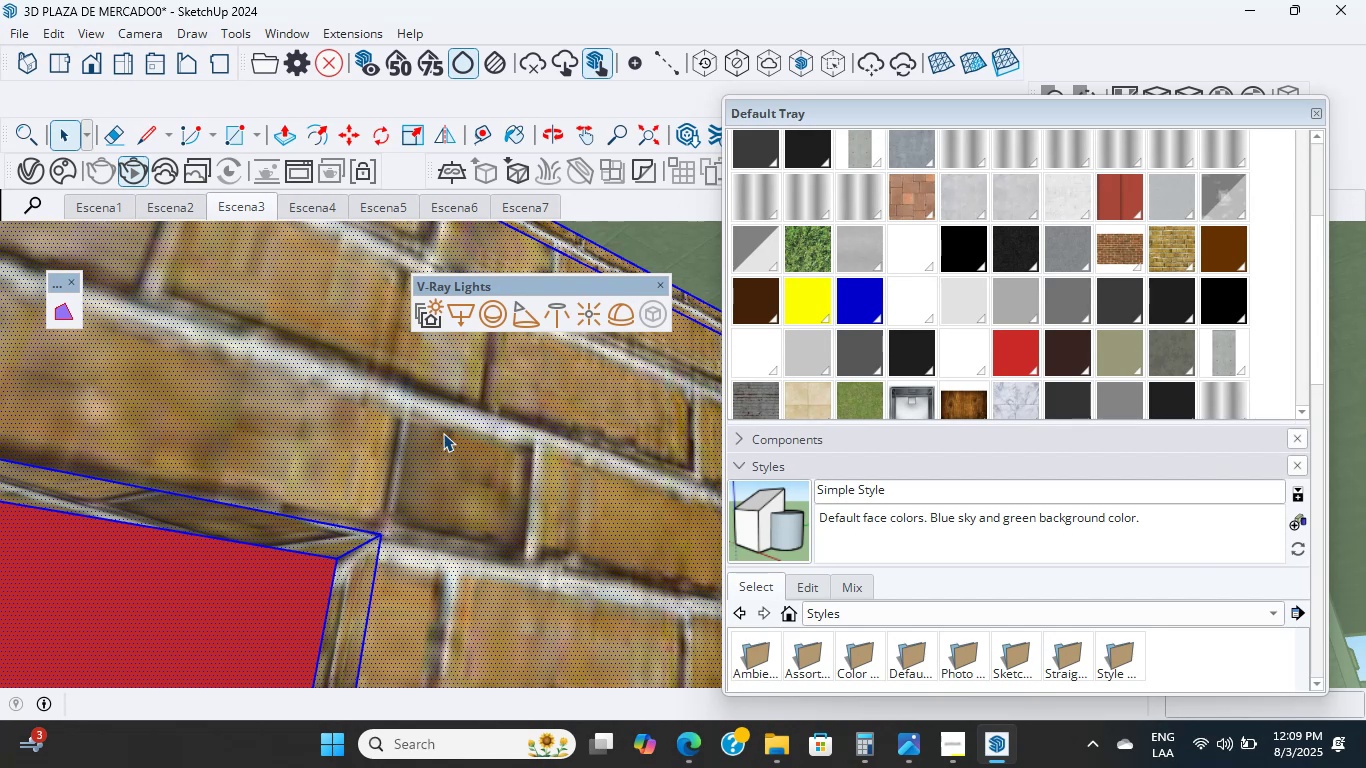 
wait(10.26)
 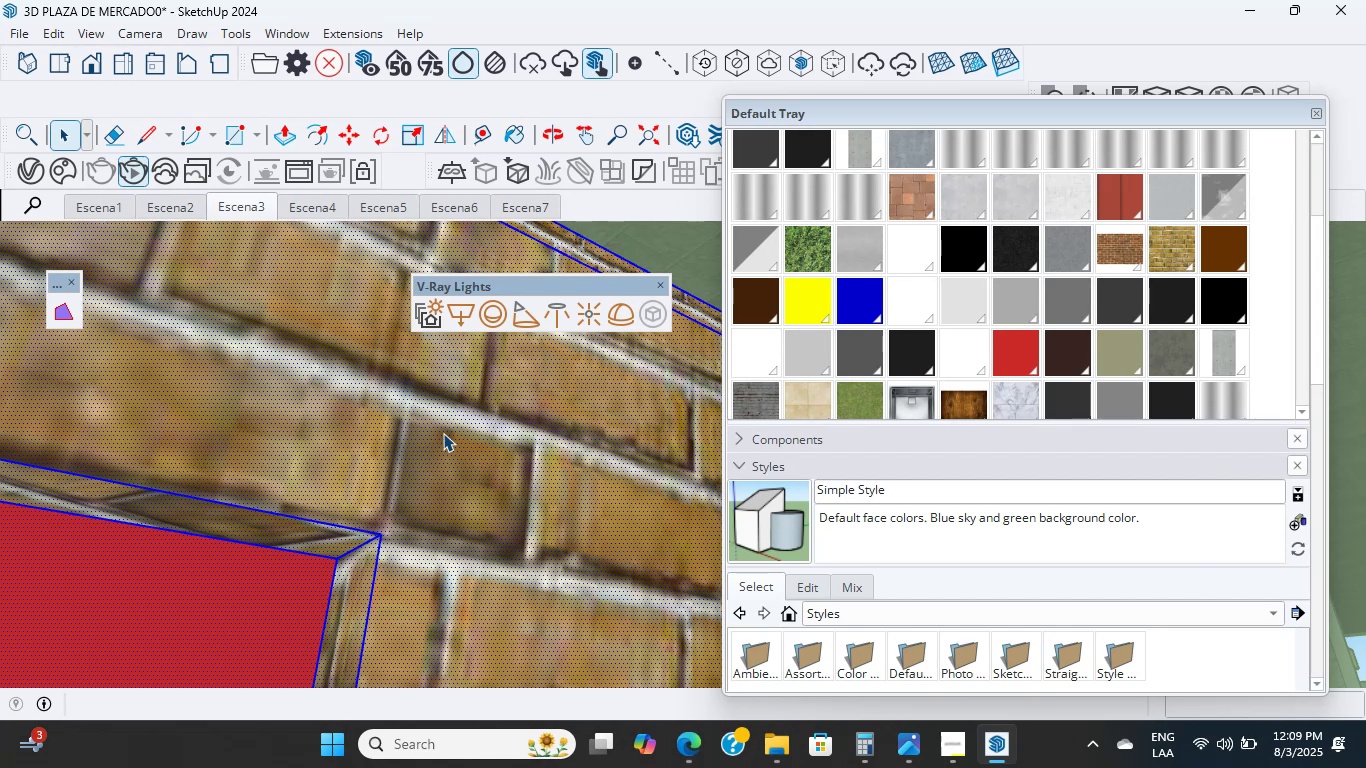 
scroll: coordinate [443, 433], scroll_direction: up, amount: 3.0
 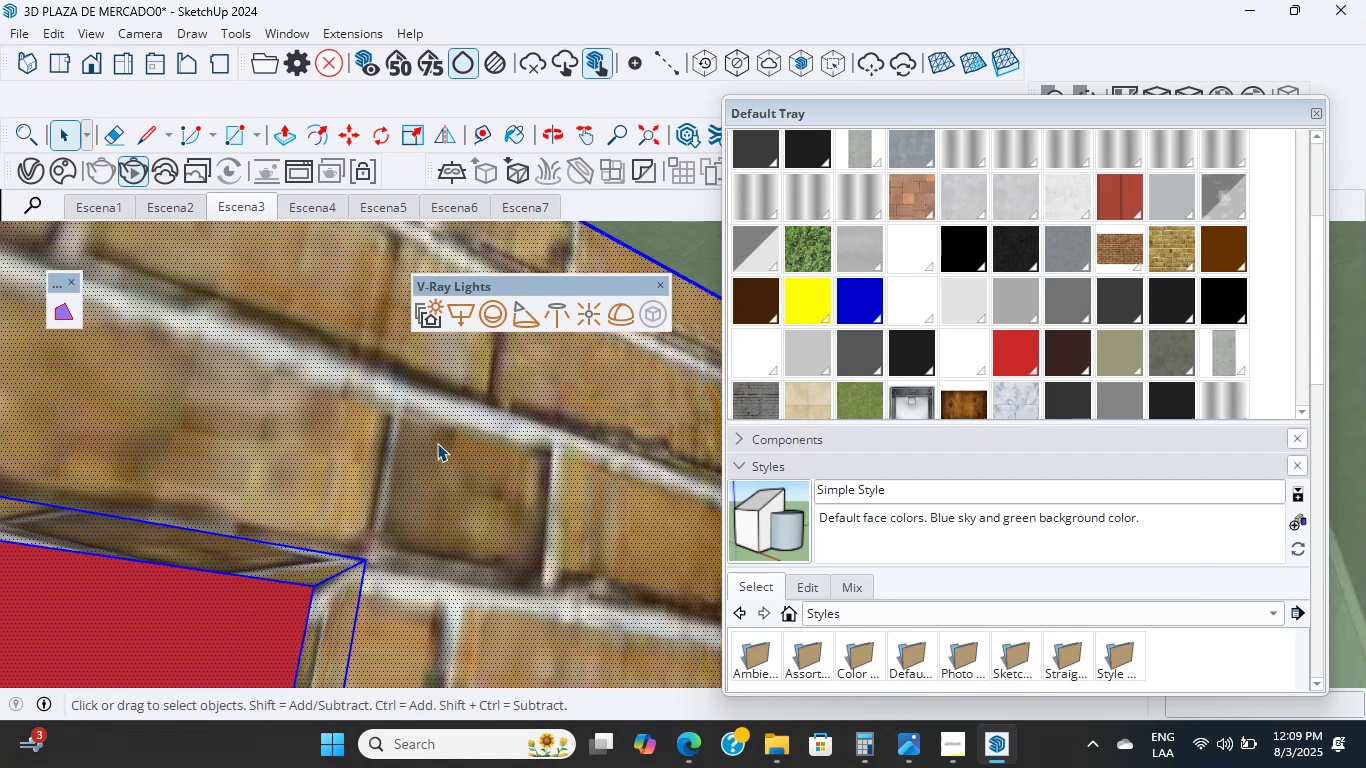 
double_click([434, 445])
 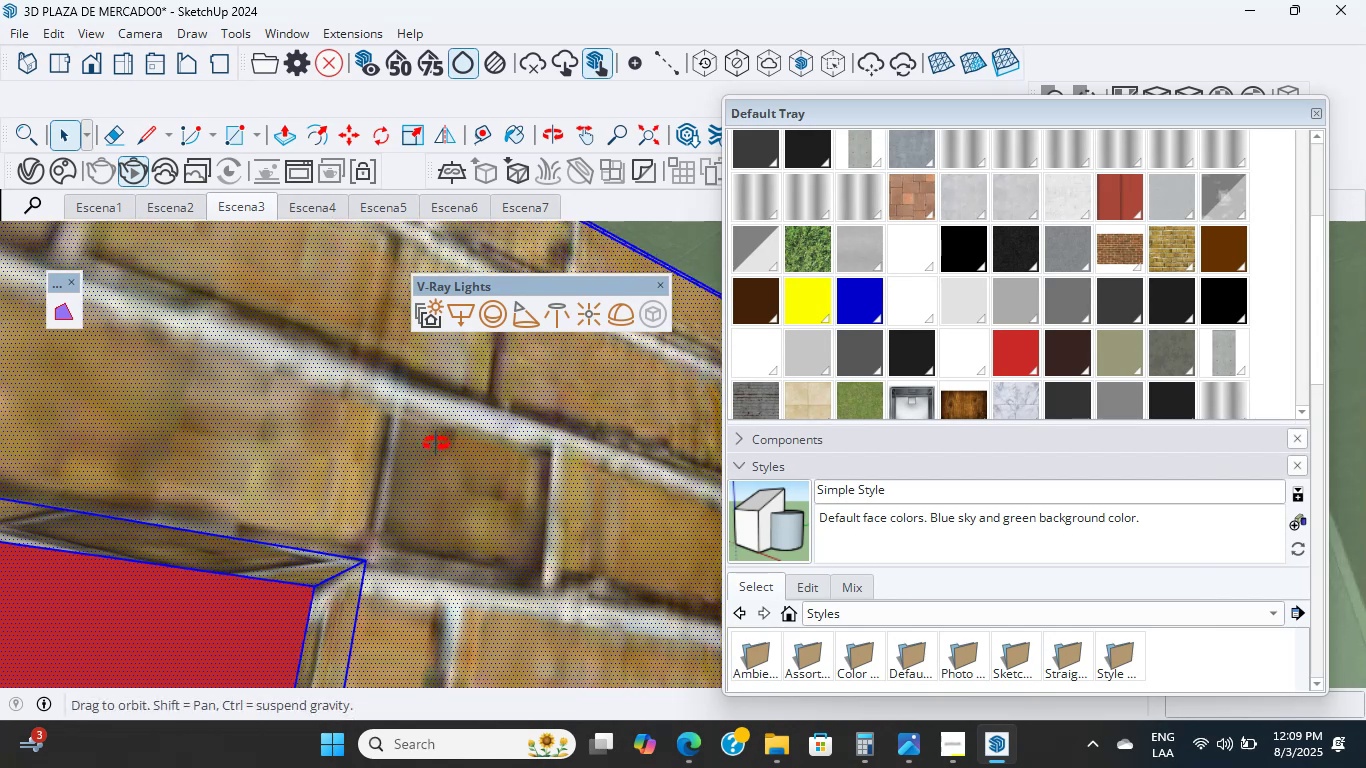 
triple_click([434, 445])
 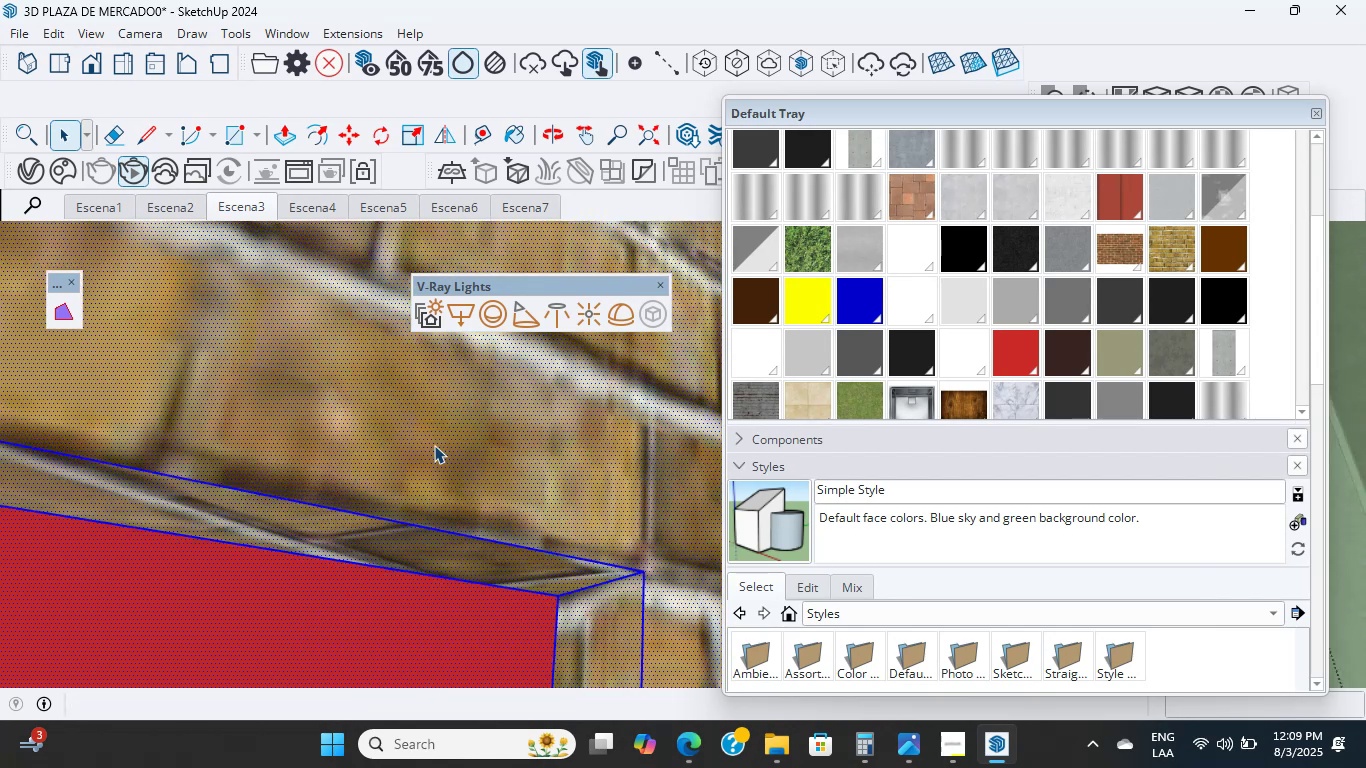 
triple_click([434, 445])
 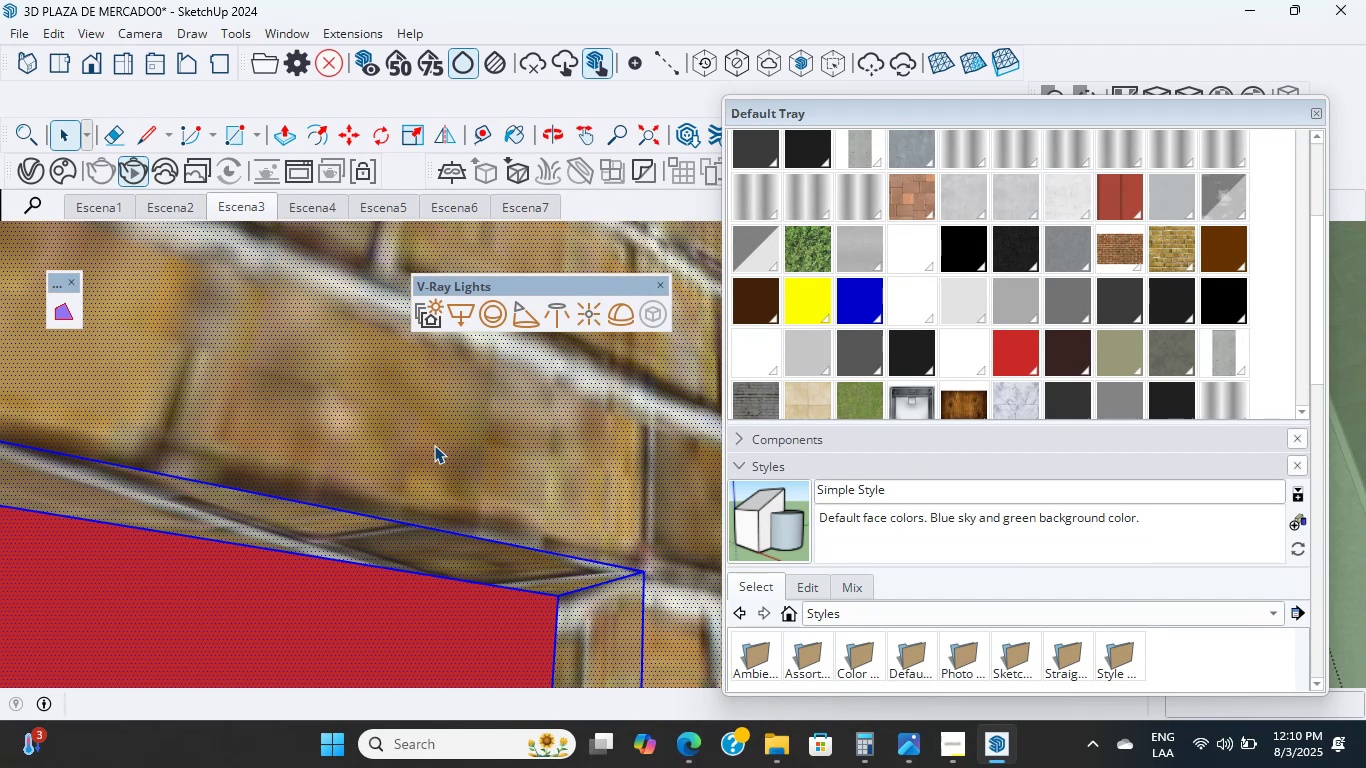 
wait(22.73)
 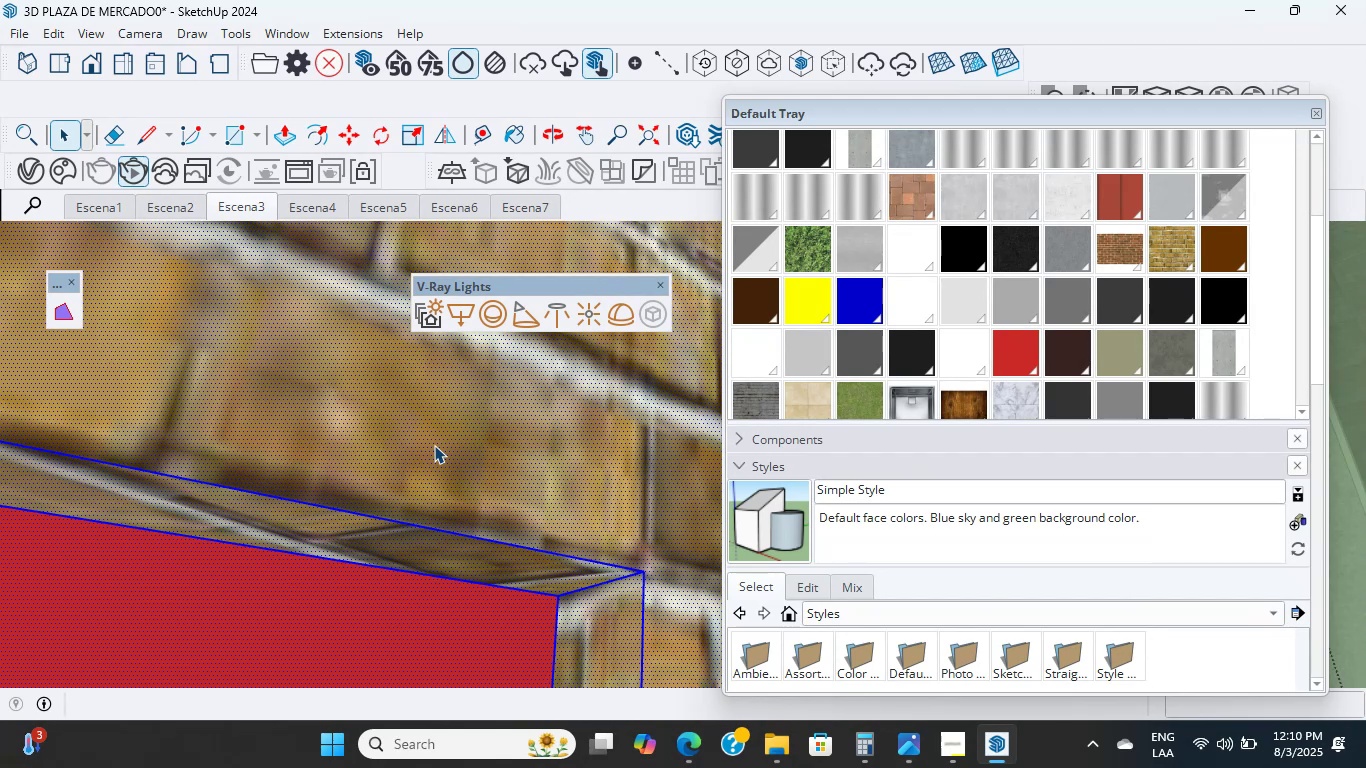 
key(Shift+ShiftLeft)
 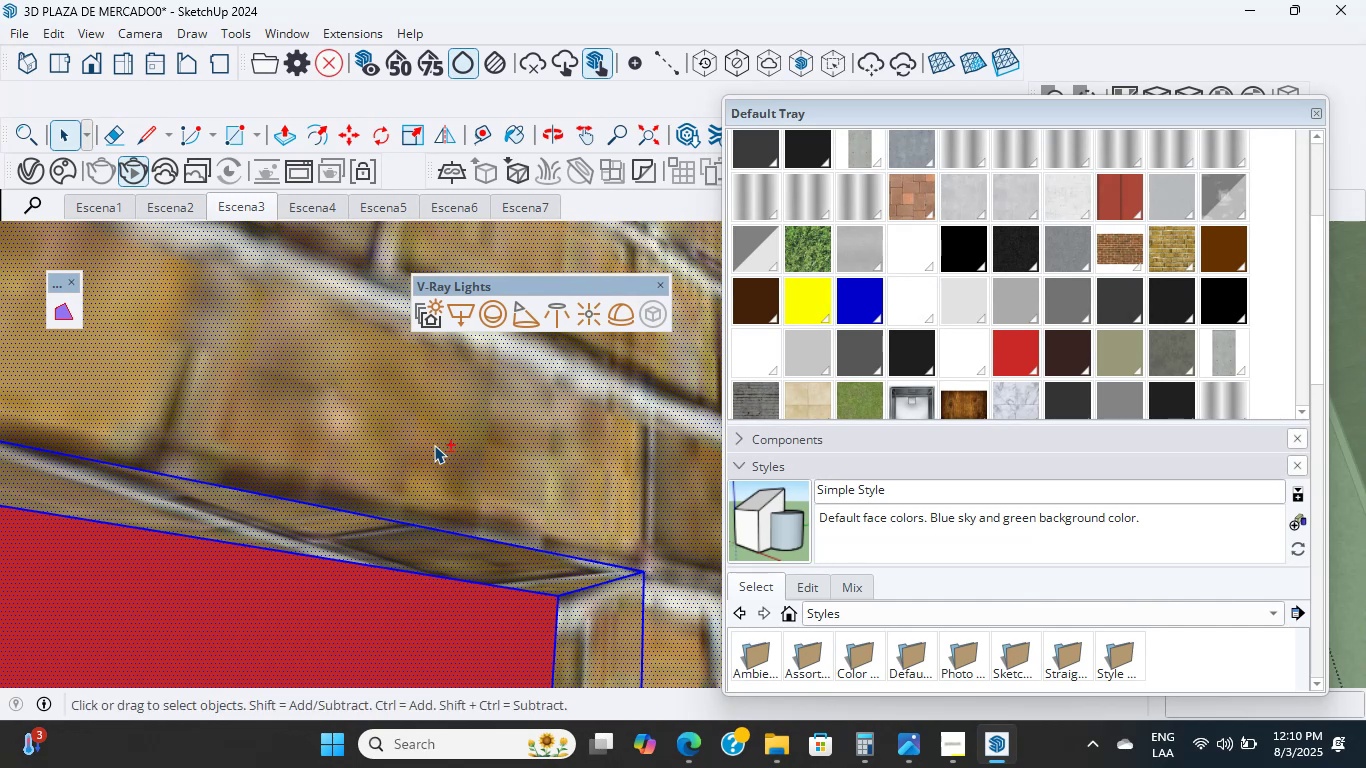 
scroll: coordinate [387, 578], scroll_direction: down, amount: 20.0
 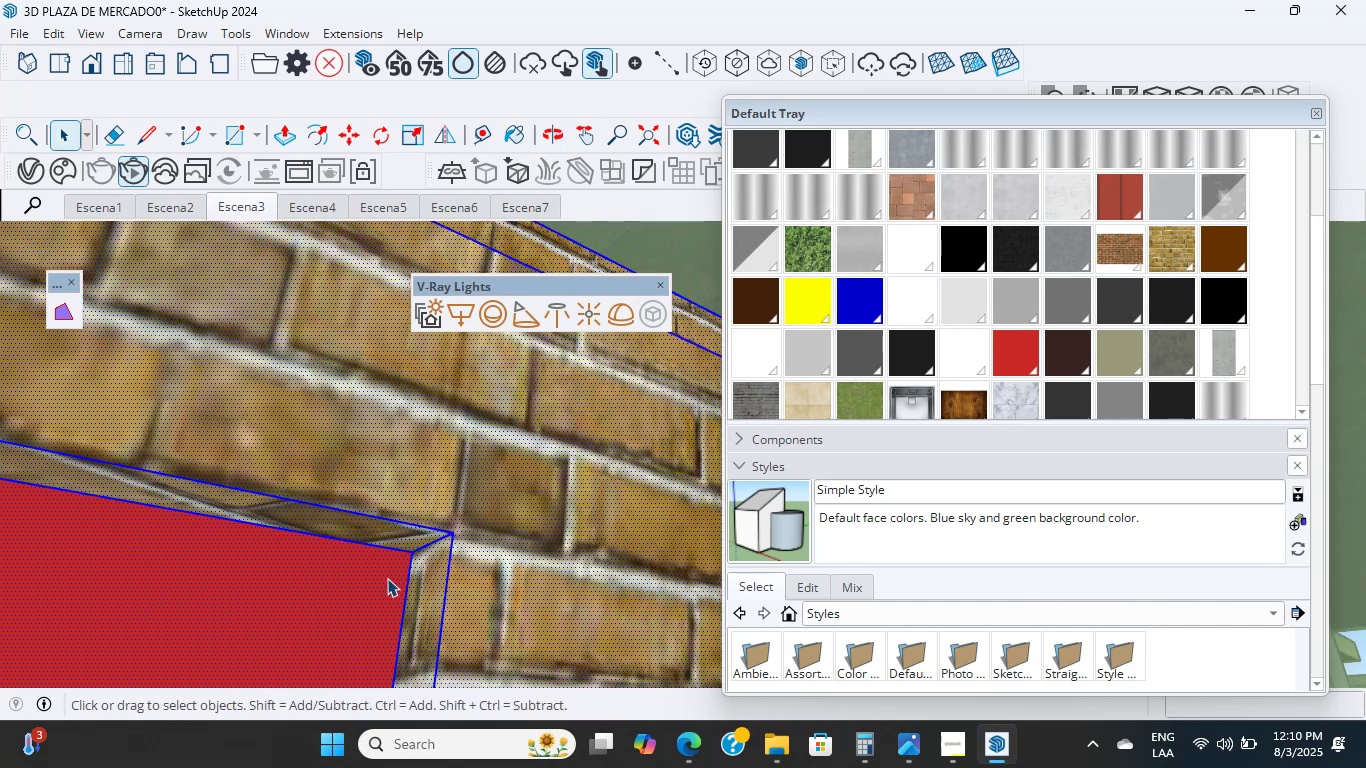 
hold_key(key=ShiftLeft, duration=0.89)
 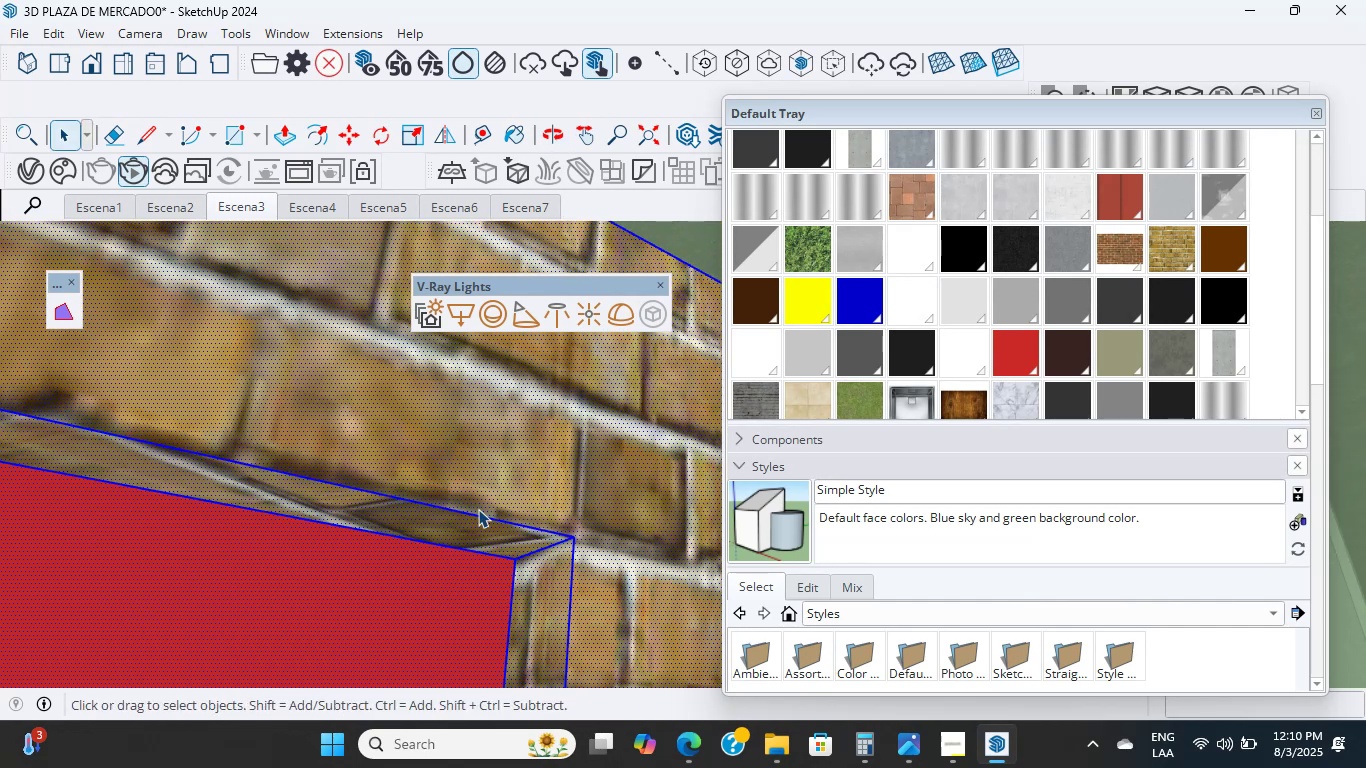 
hold_key(key=ShiftLeft, duration=0.37)
 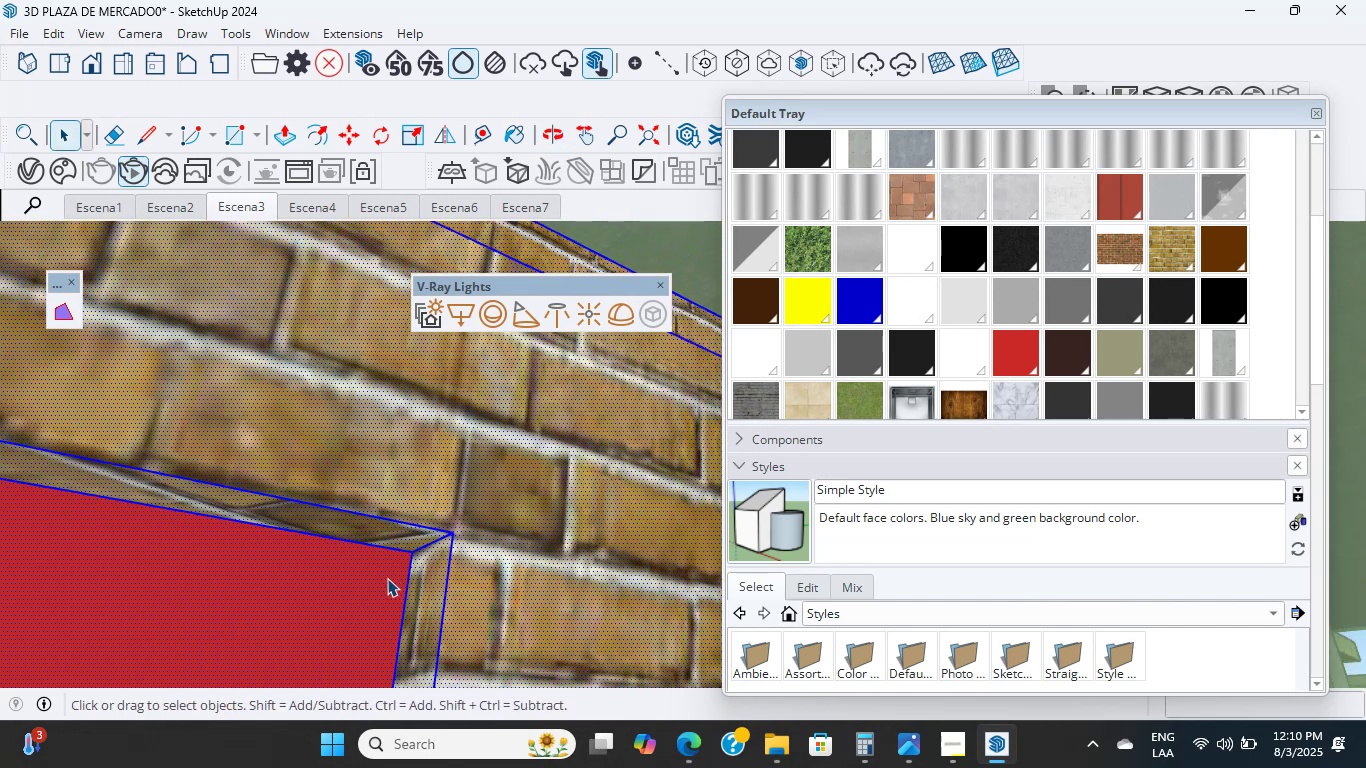 
left_click([428, 496])
 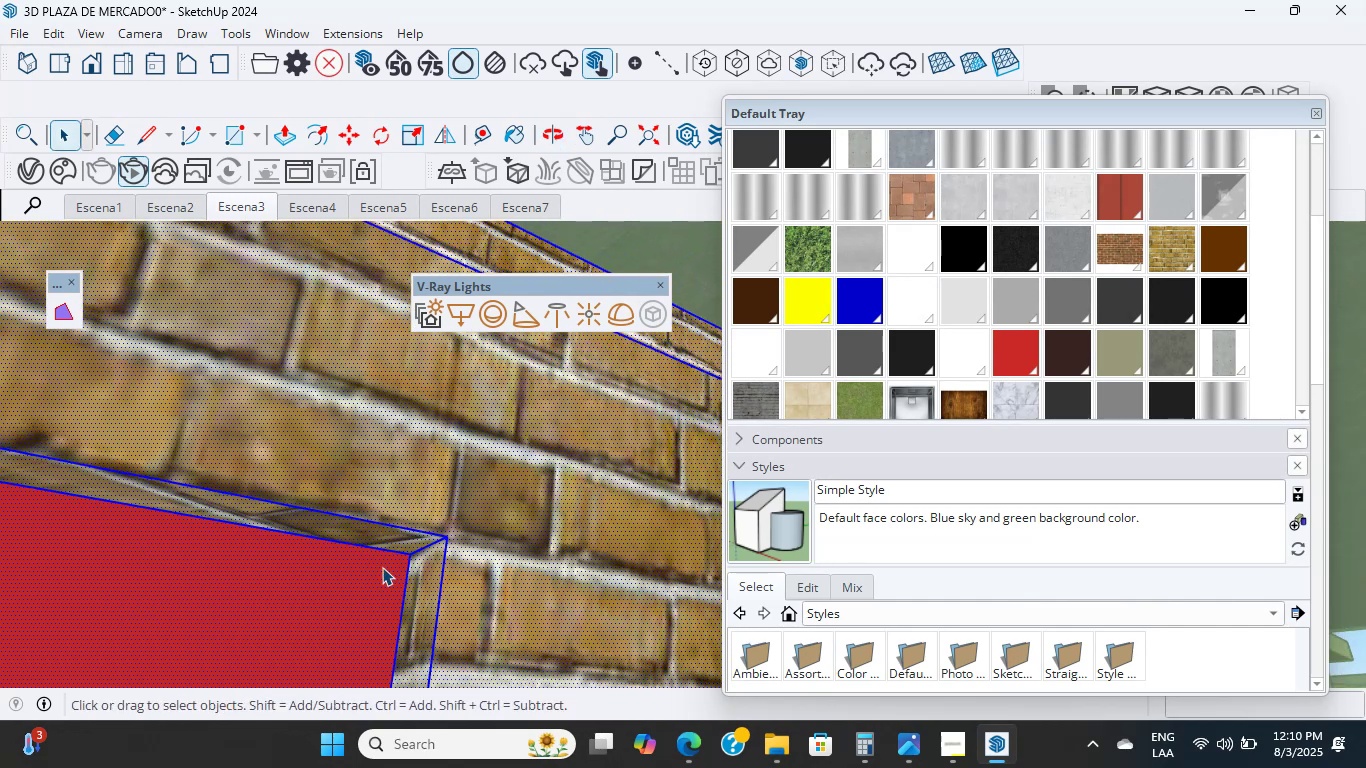 
scroll: coordinate [425, 497], scroll_direction: up, amount: 1.0
 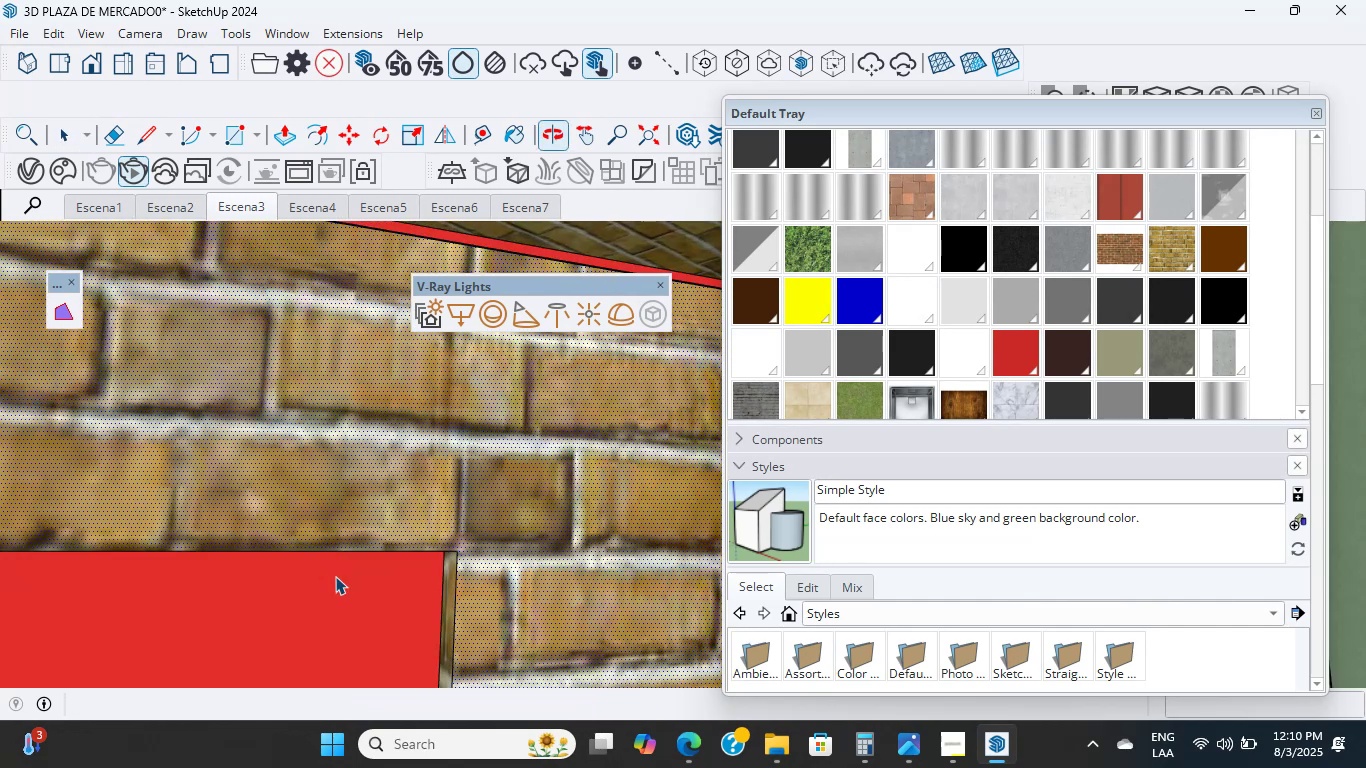 
scroll: coordinate [336, 557], scroll_direction: down, amount: 18.0
 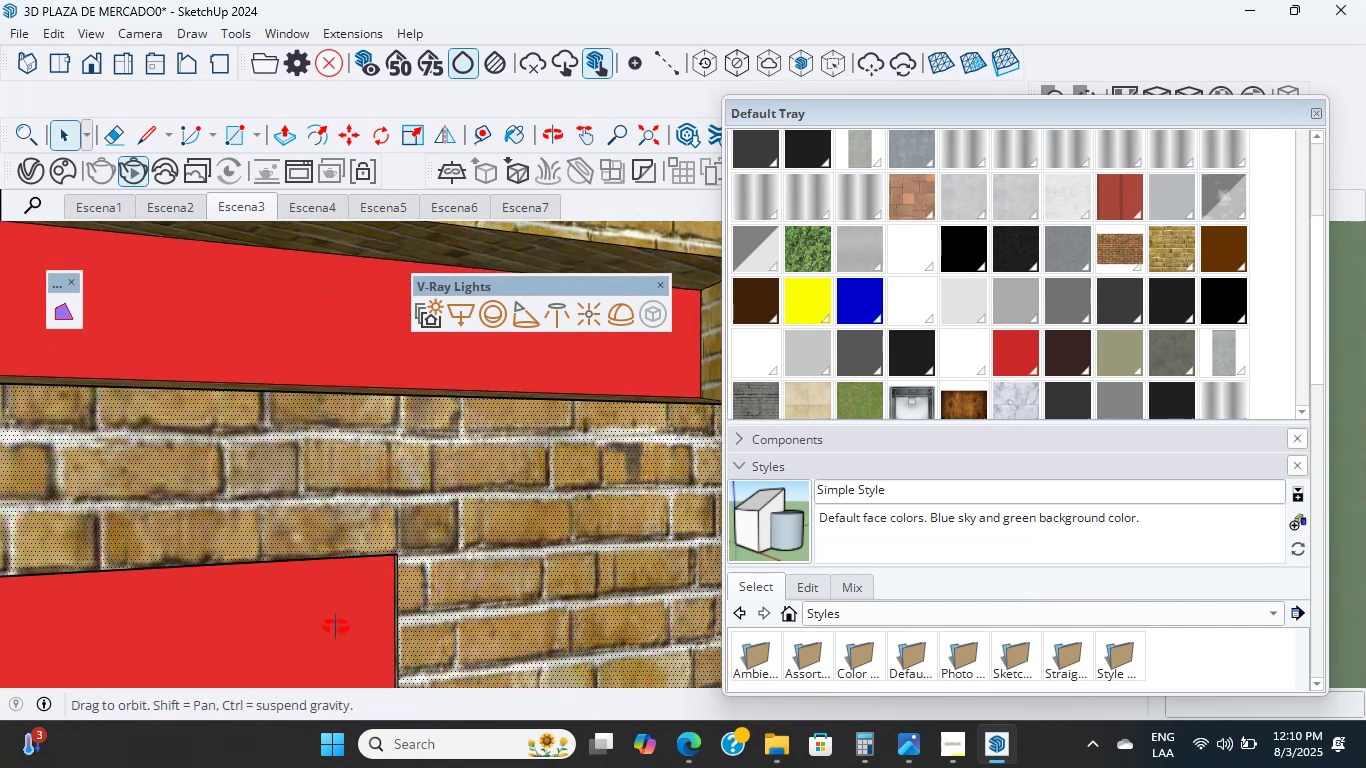 
scroll: coordinate [417, 483], scroll_direction: up, amount: 4.0
 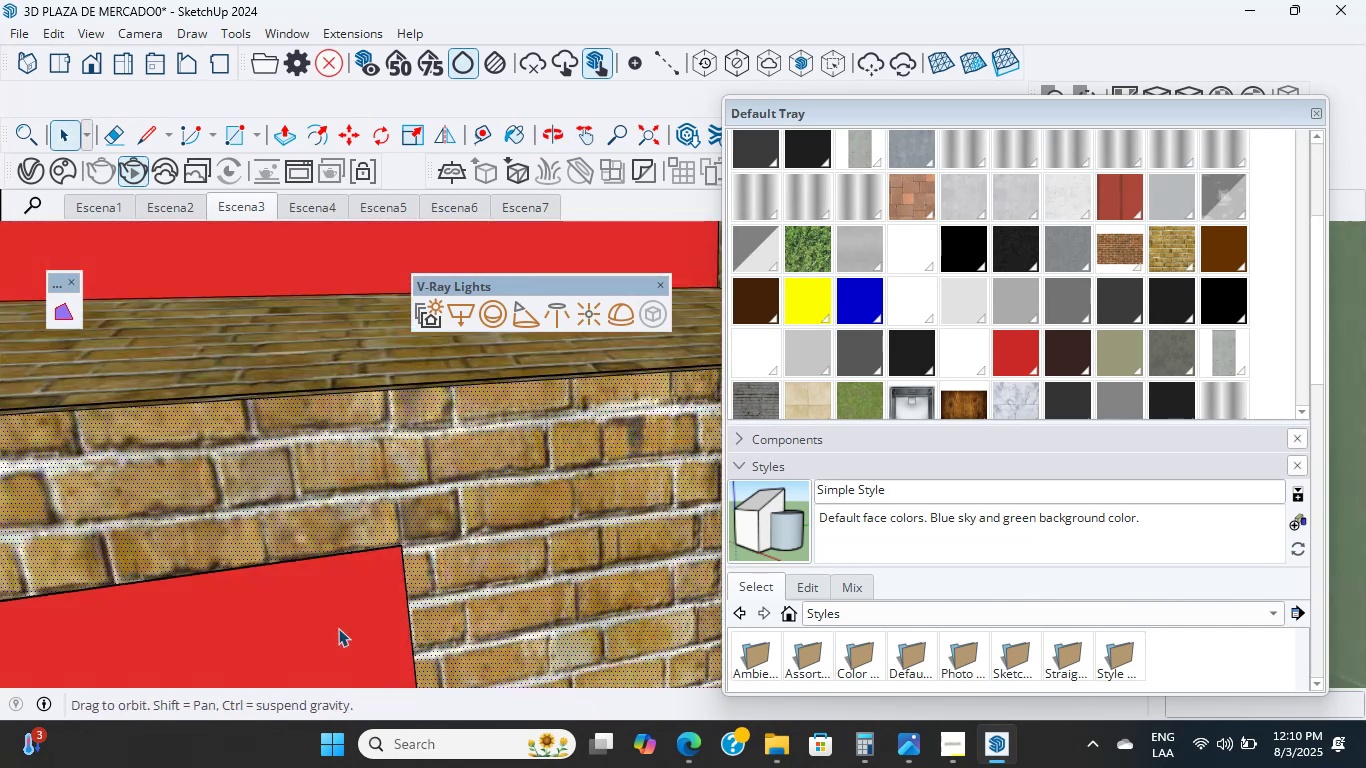 
hold_key(key=ShiftLeft, duration=3.81)
scroll: coordinate [334, 390], scroll_direction: up, amount: 18.0
 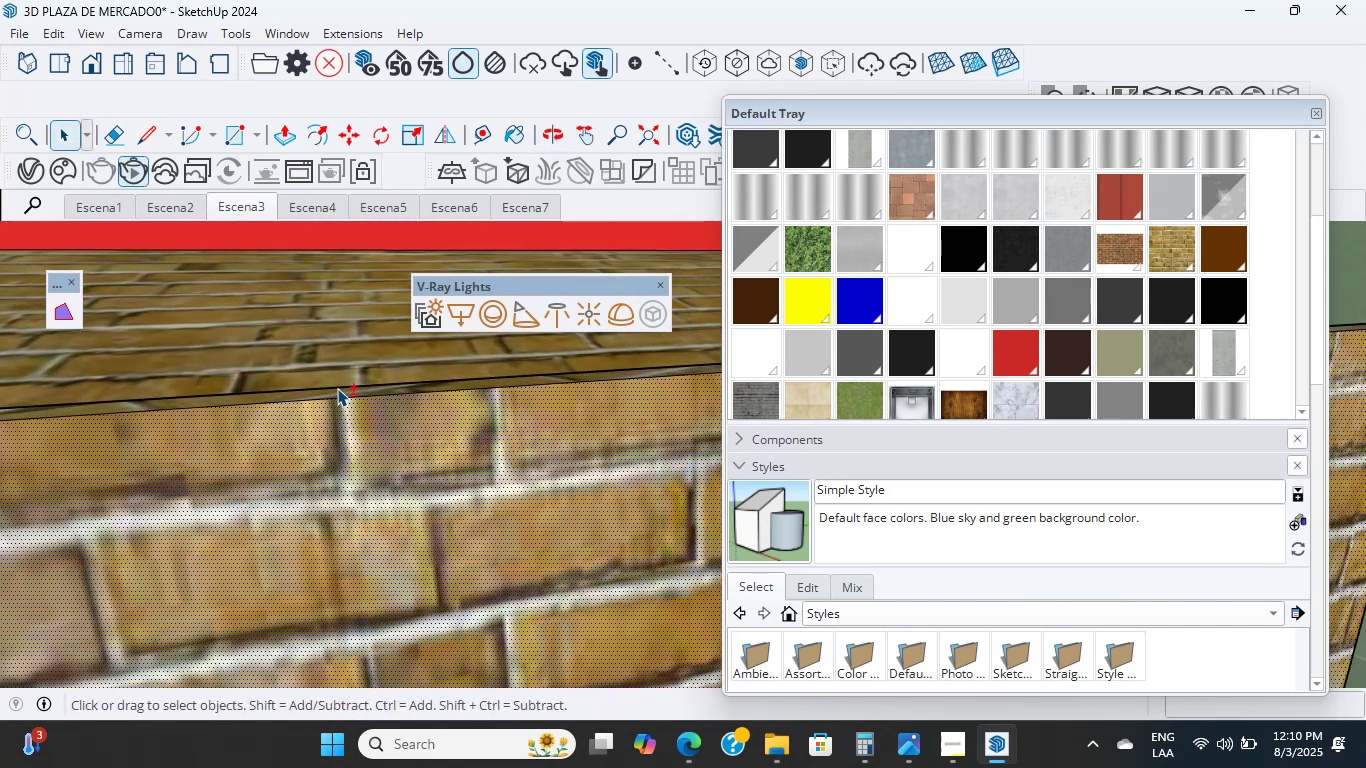 
left_click([338, 380])
 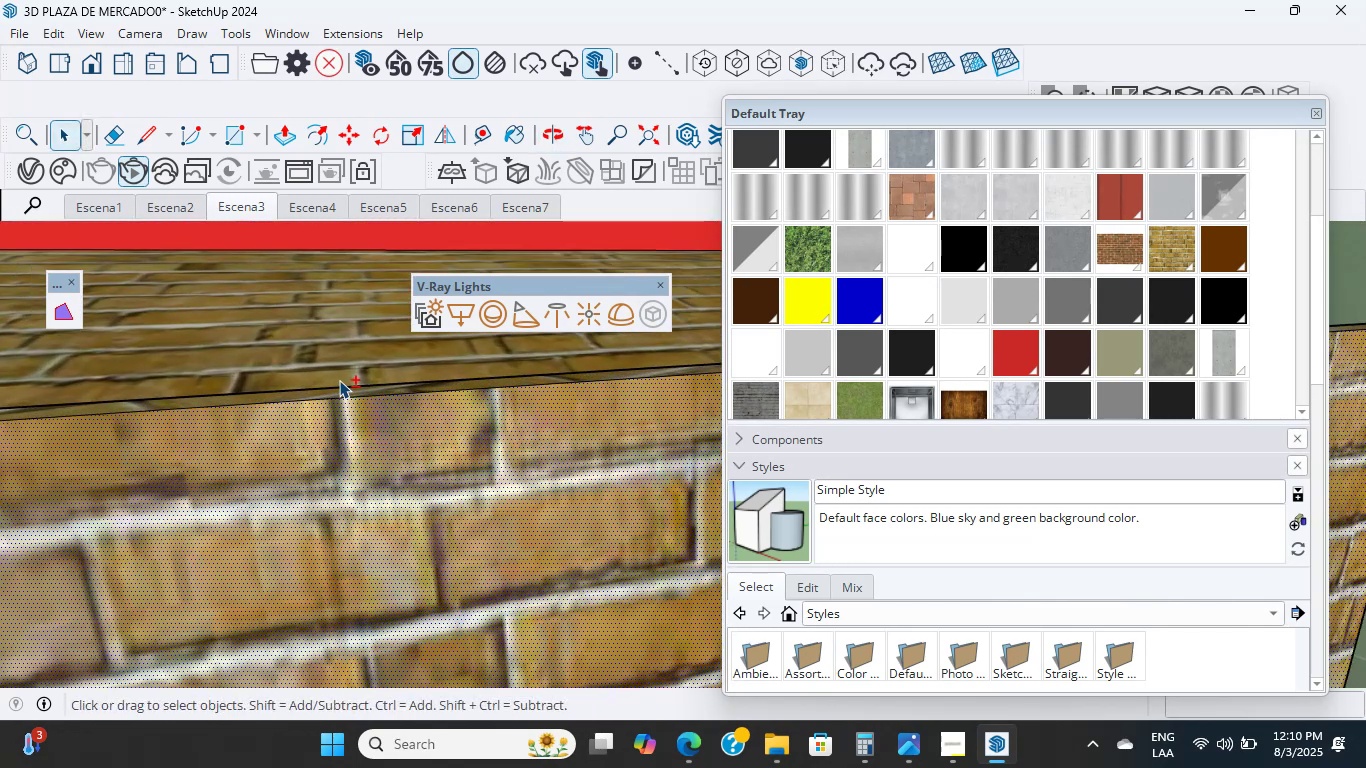 
scroll: coordinate [339, 383], scroll_direction: up, amount: 4.0
 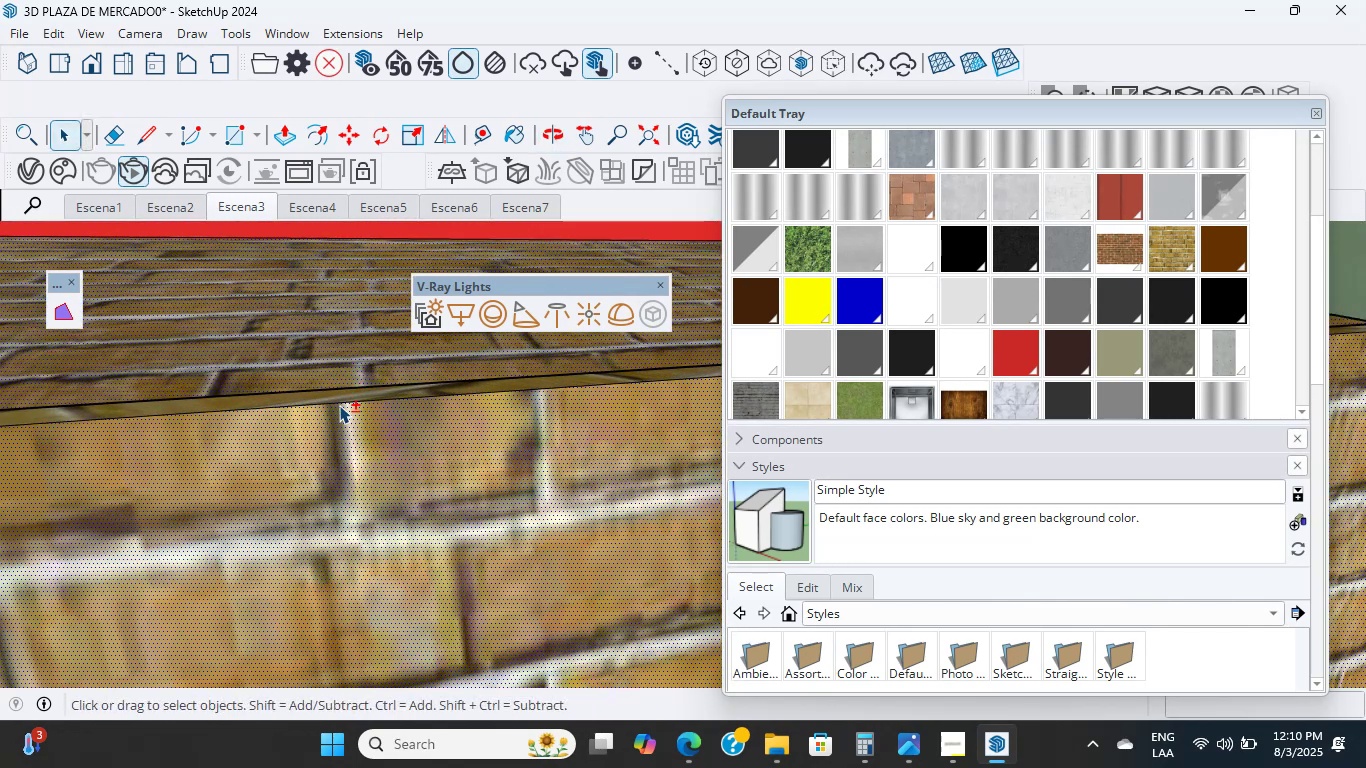 
left_click([341, 405])
 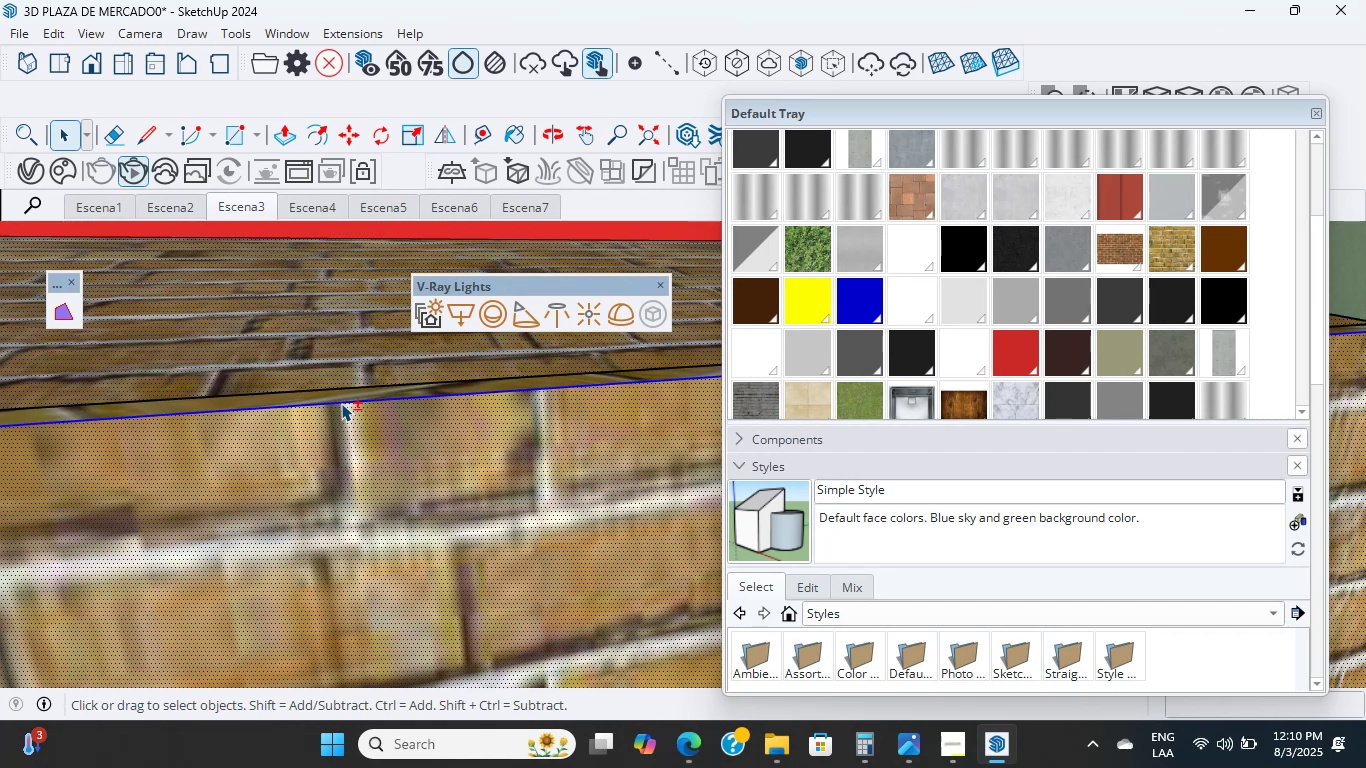 
scroll: coordinate [334, 409], scroll_direction: down, amount: 11.0
 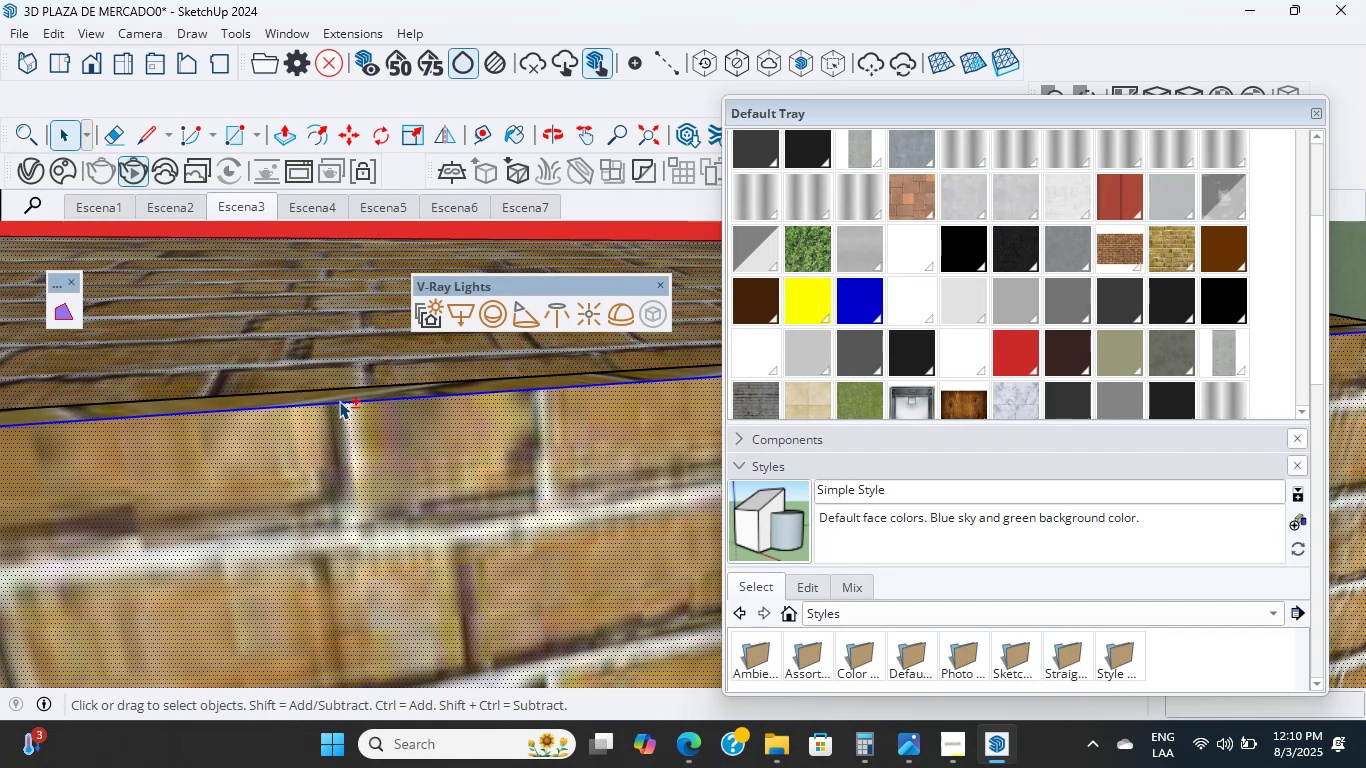 
hold_key(key=ShiftLeft, duration=3.5)
 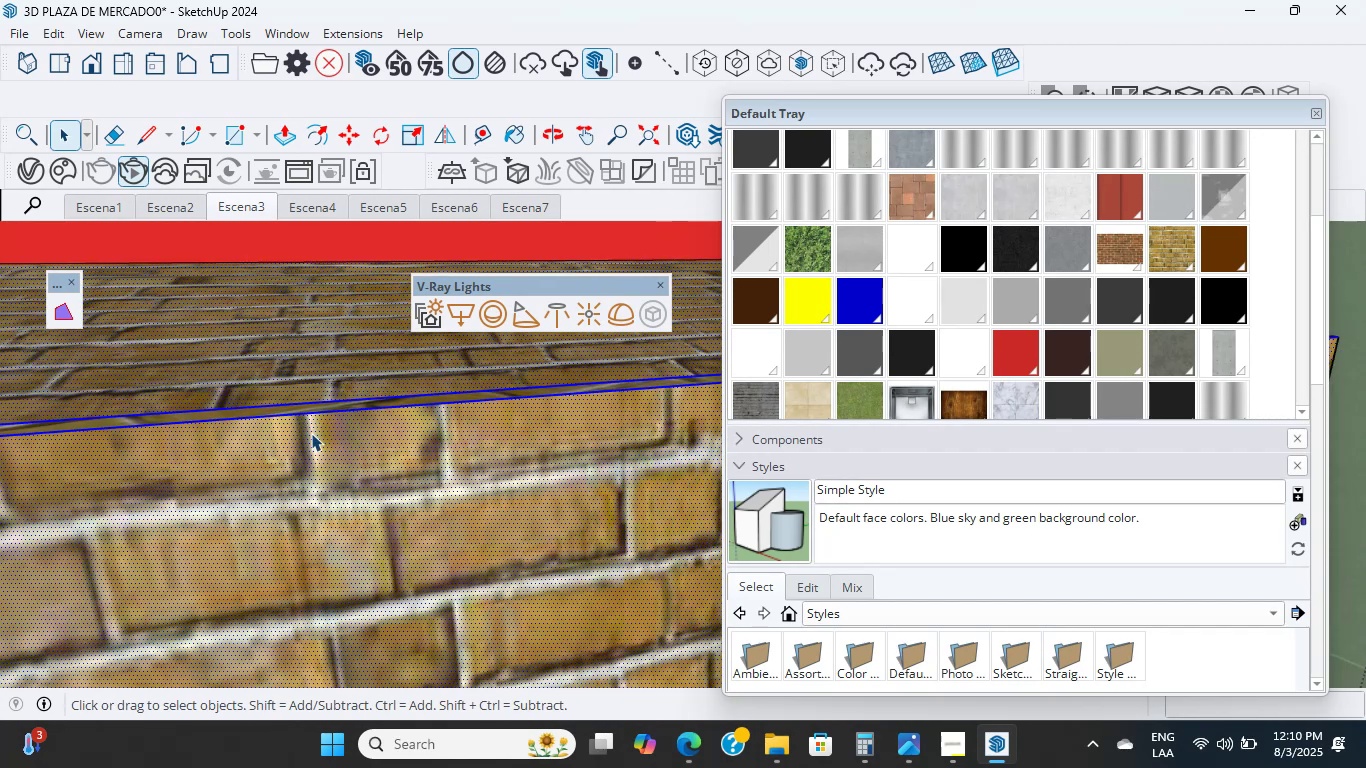 
wait(7.15)
 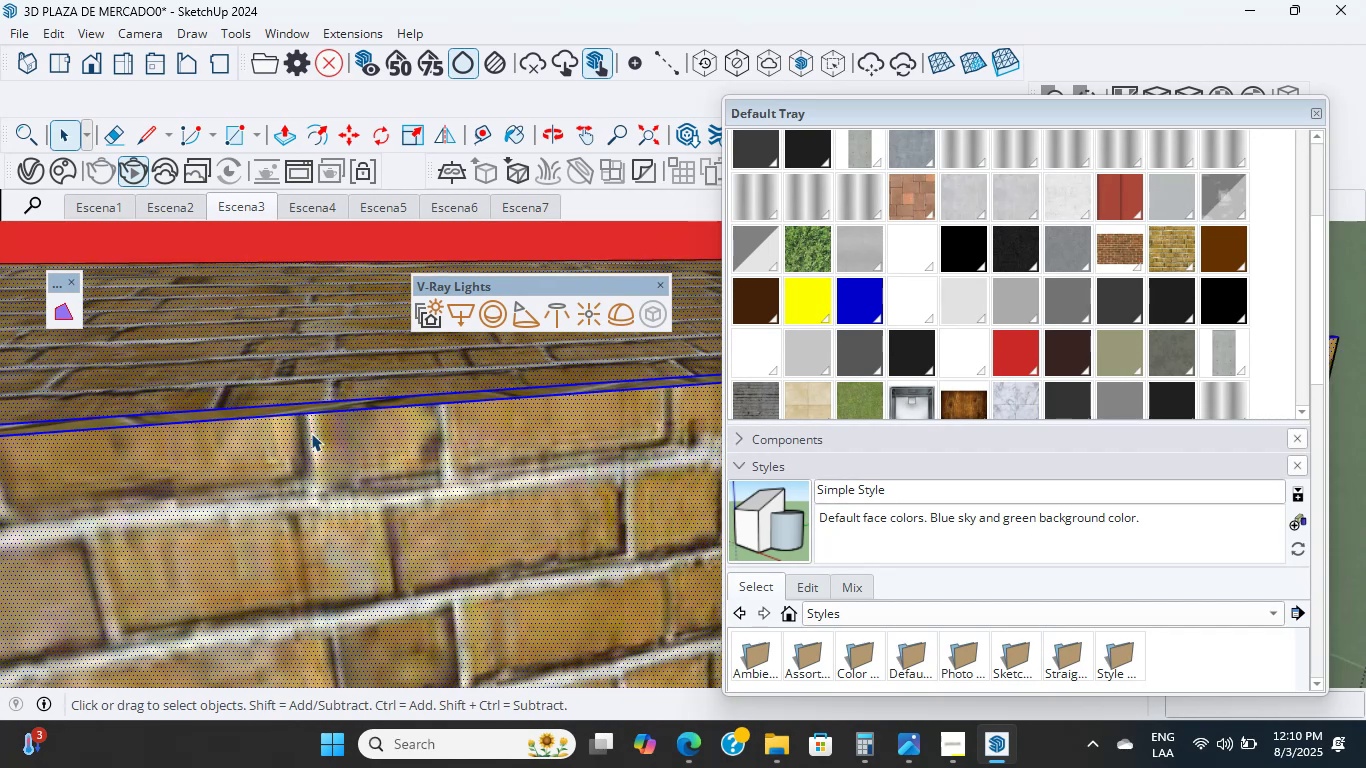 
scroll: coordinate [334, 441], scroll_direction: down, amount: 20.0
 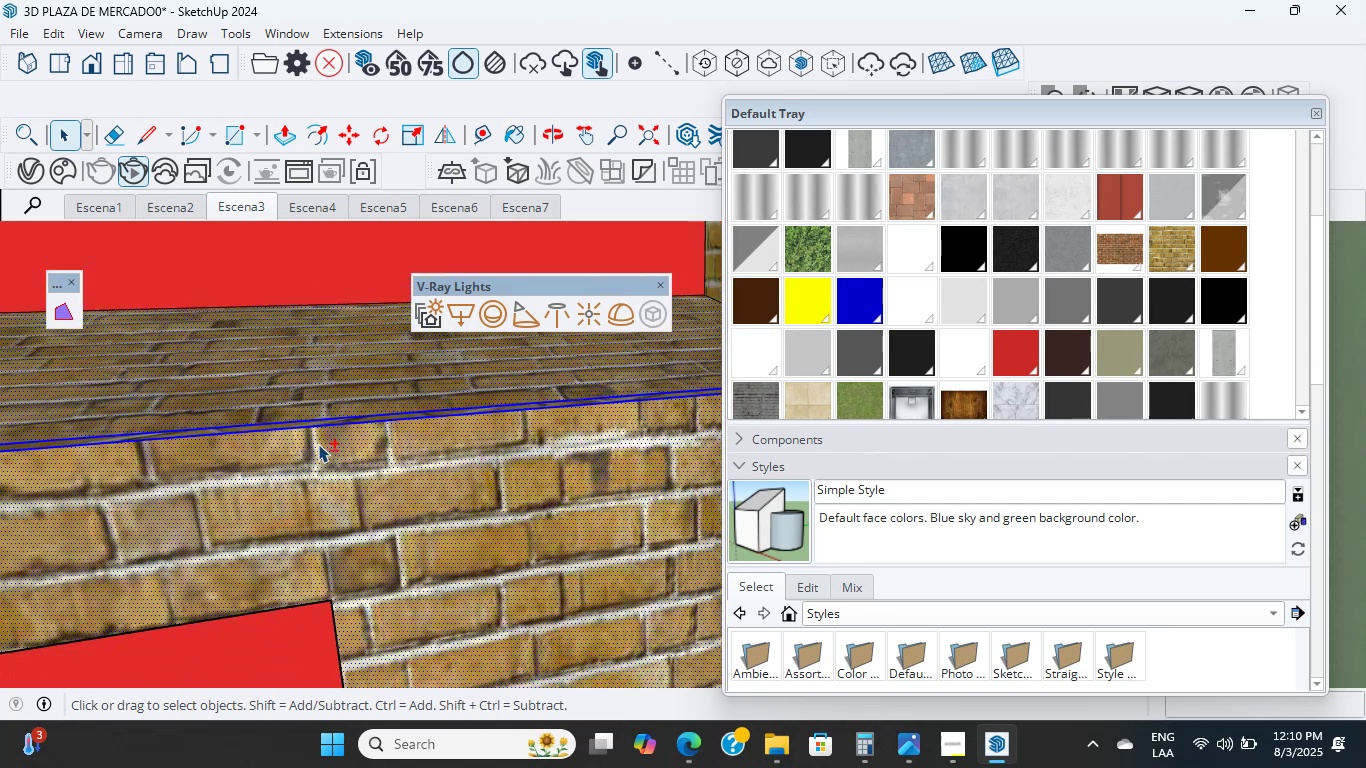 
hold_key(key=ShiftLeft, duration=3.53)
scroll: coordinate [356, 498], scroll_direction: up, amount: 15.0
 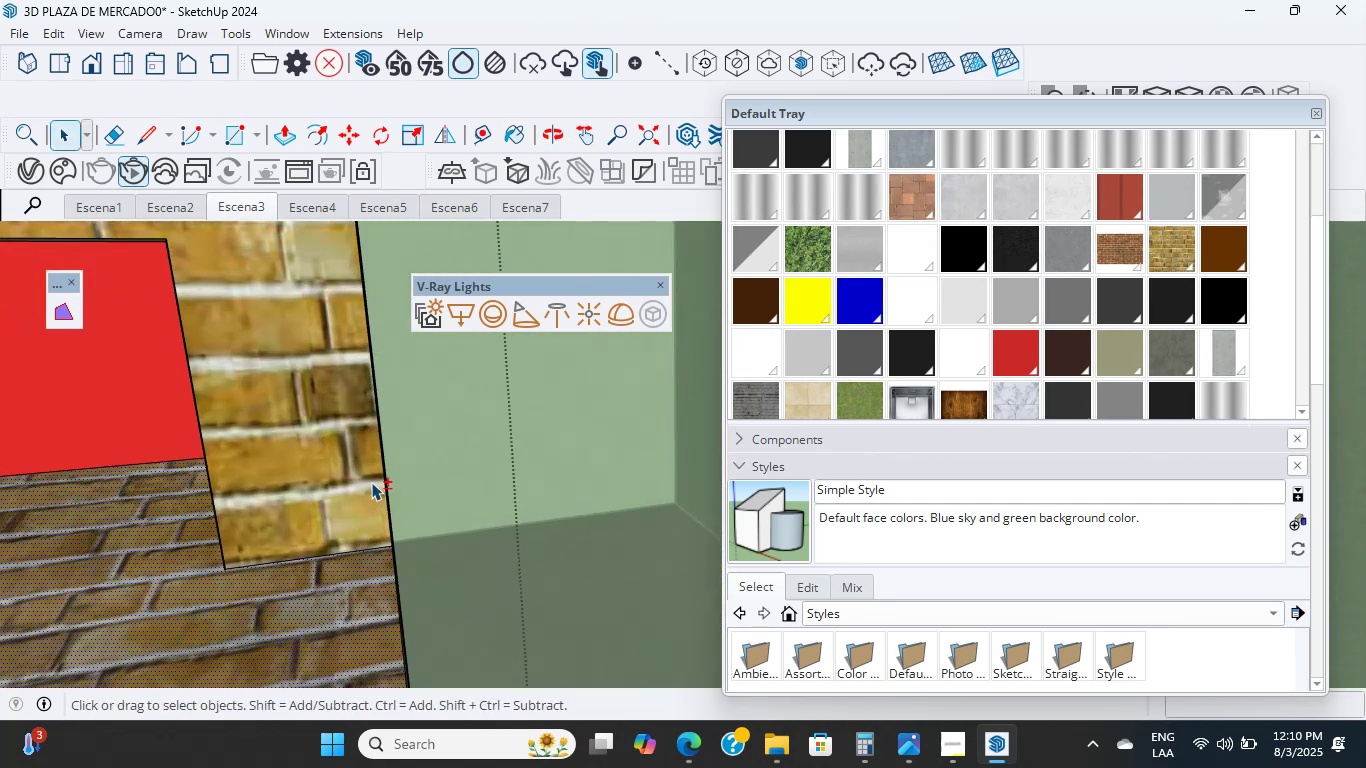 
left_click([371, 481])
 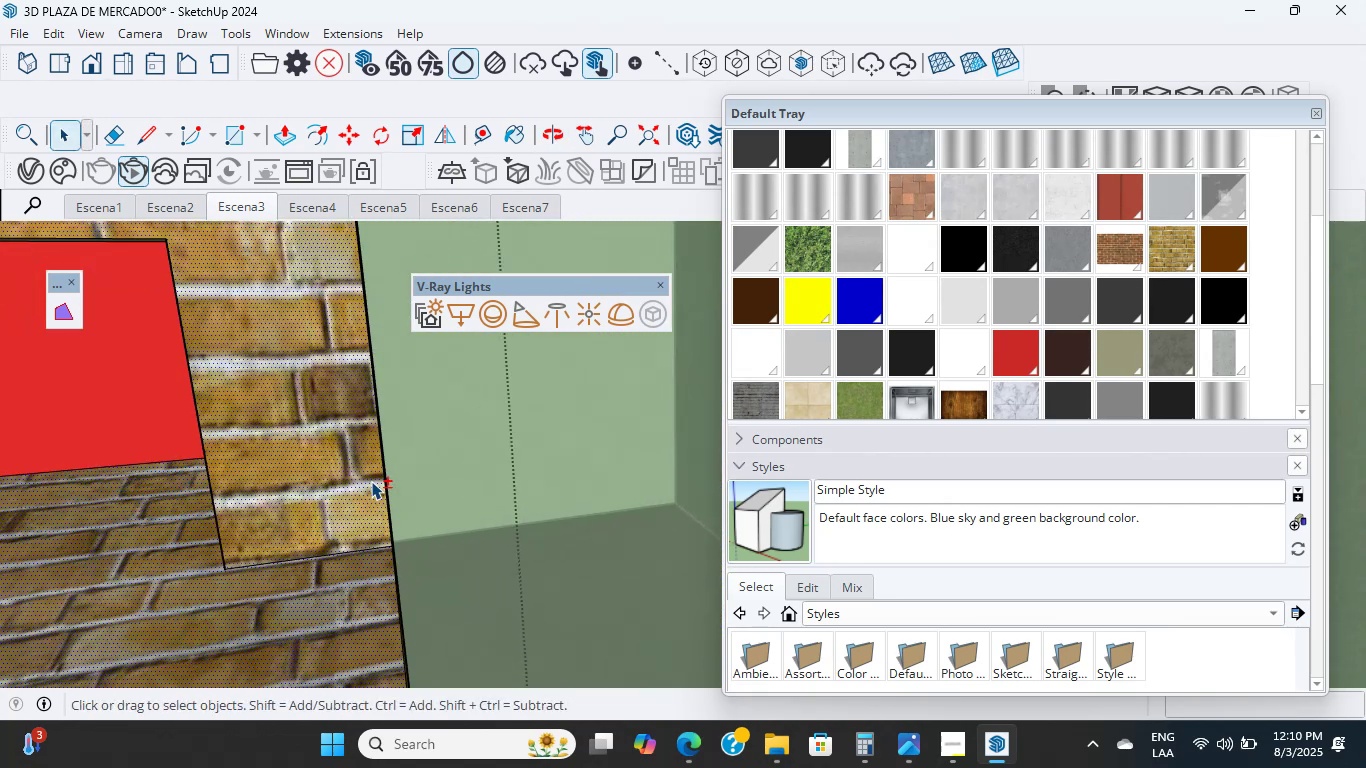 
scroll: coordinate [330, 501], scroll_direction: down, amount: 2.0
 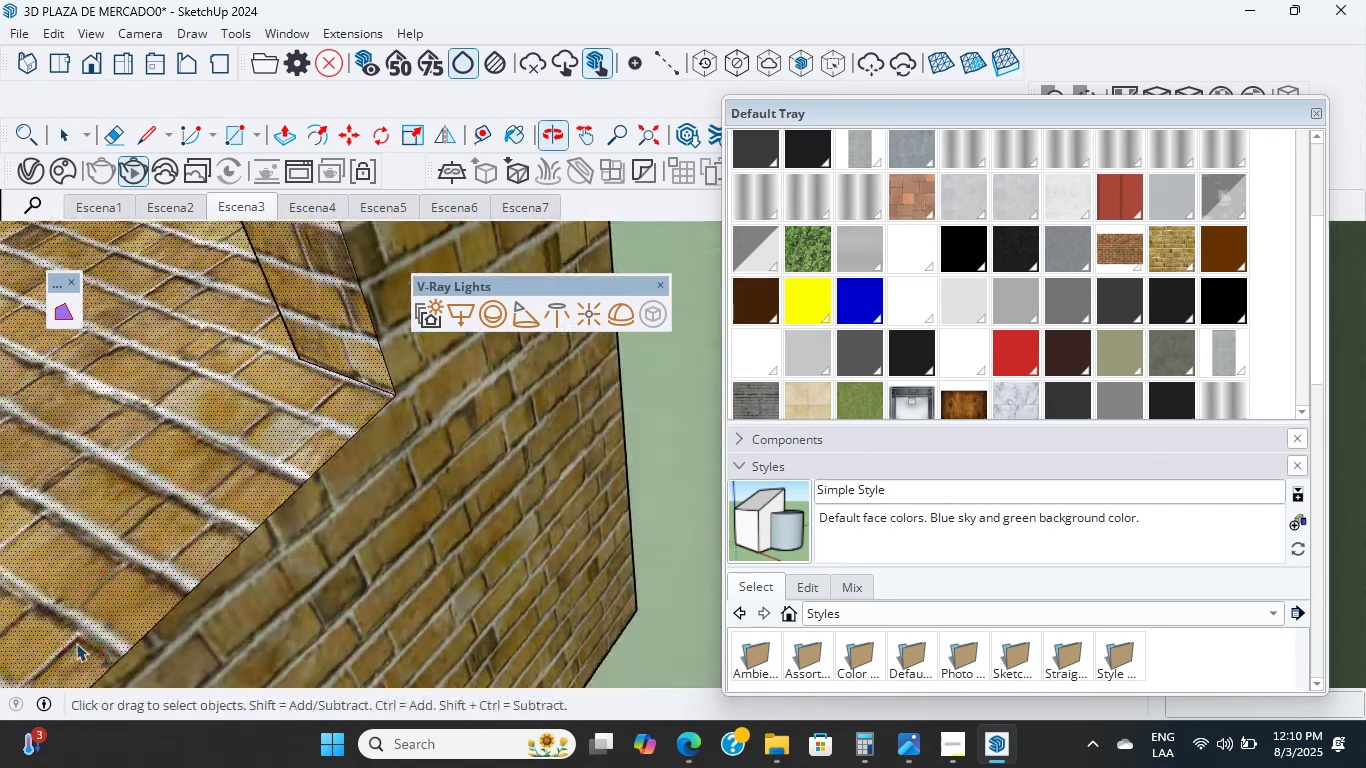 
scroll: coordinate [218, 588], scroll_direction: up, amount: 2.0
 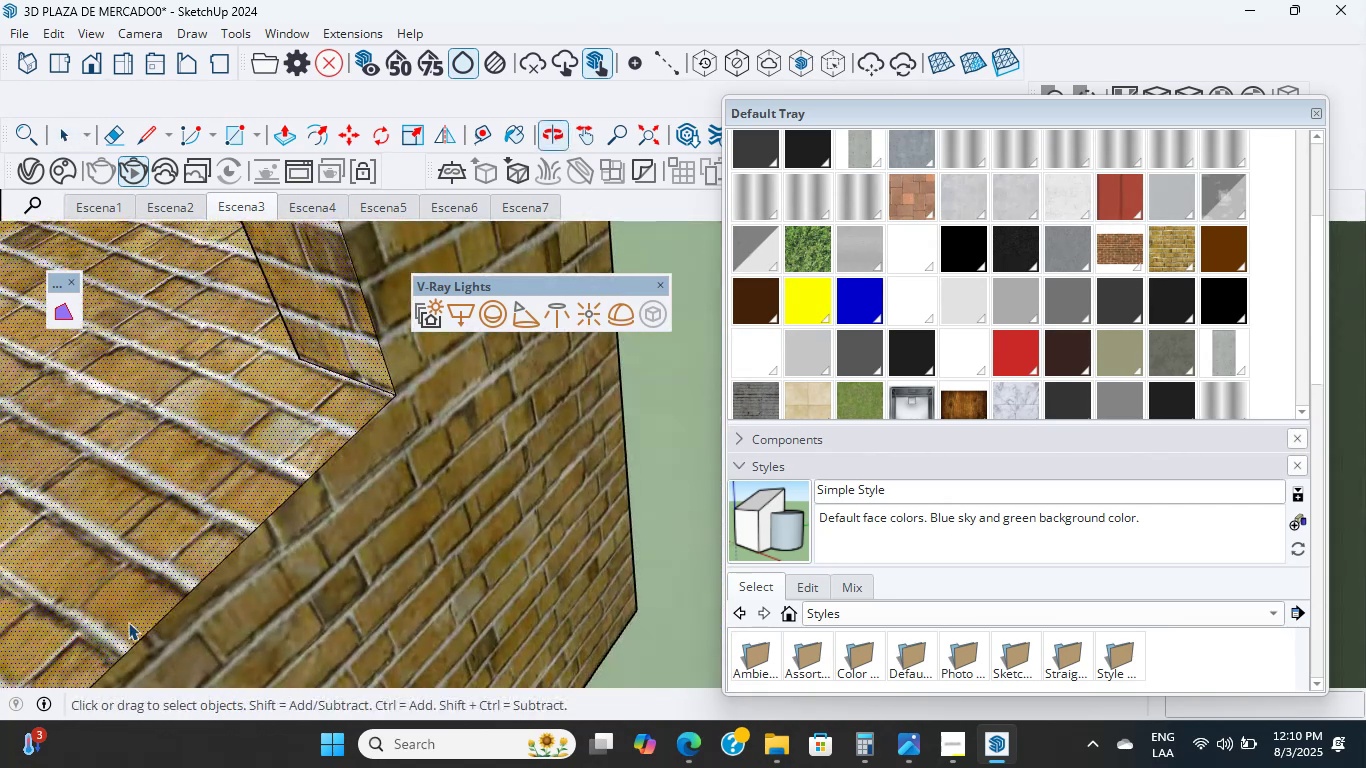 
hold_key(key=ShiftLeft, duration=4.14)
left_click([313, 548])
 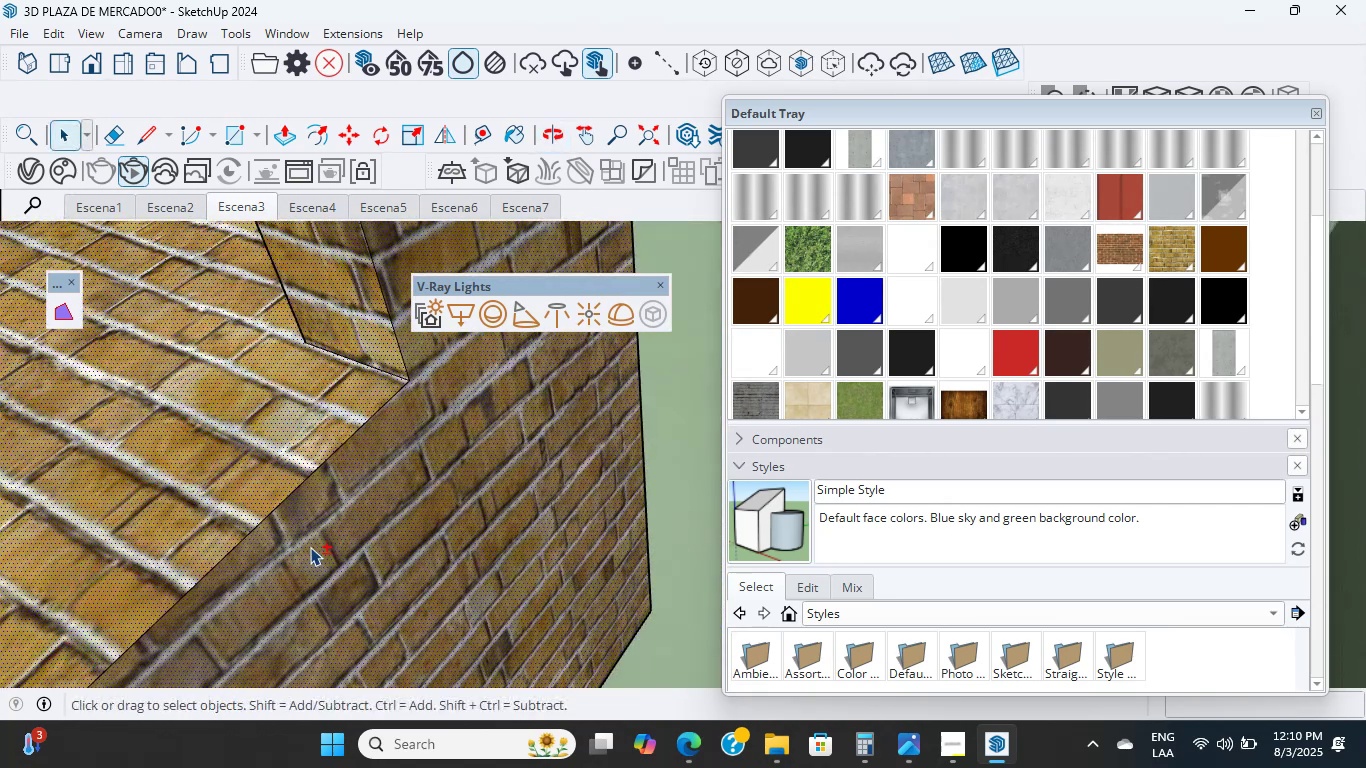 
scroll: coordinate [282, 528], scroll_direction: down, amount: 8.0
 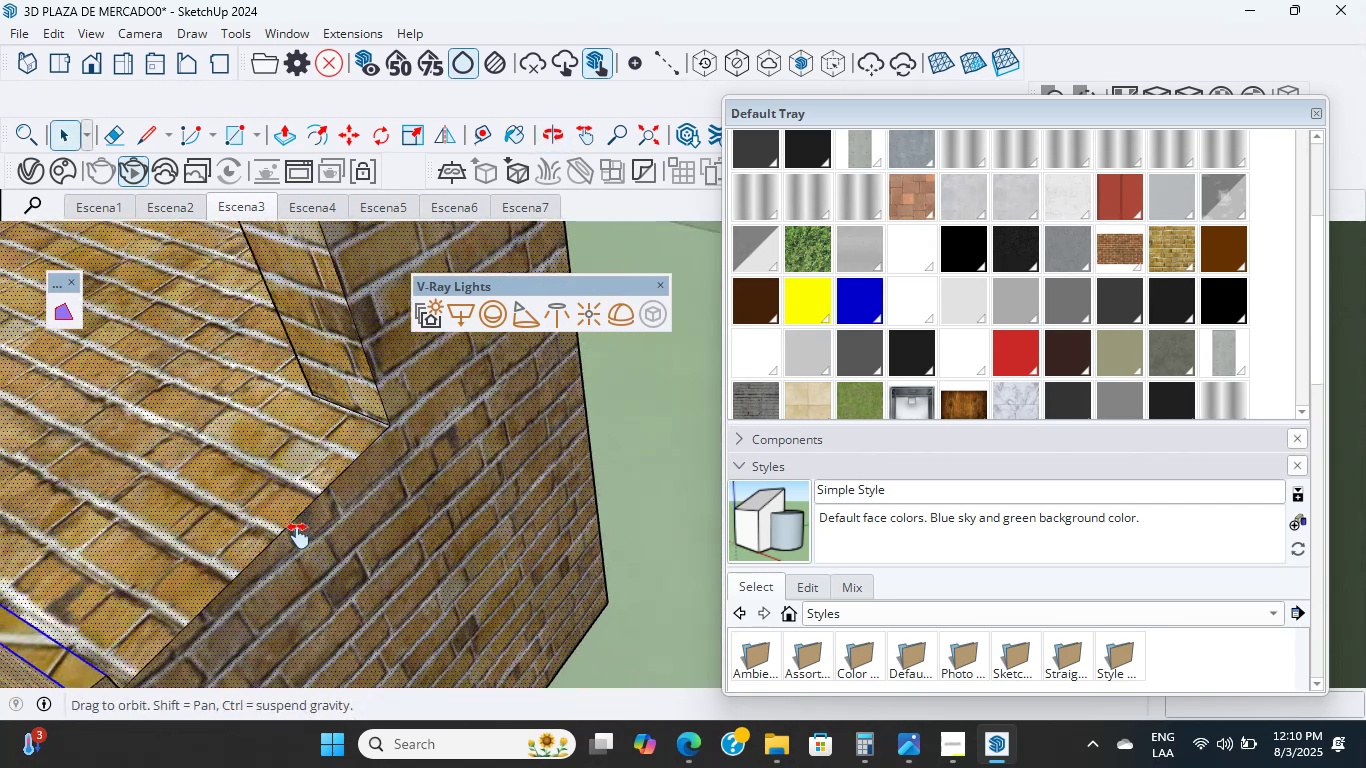 
middle_click([302, 535])
 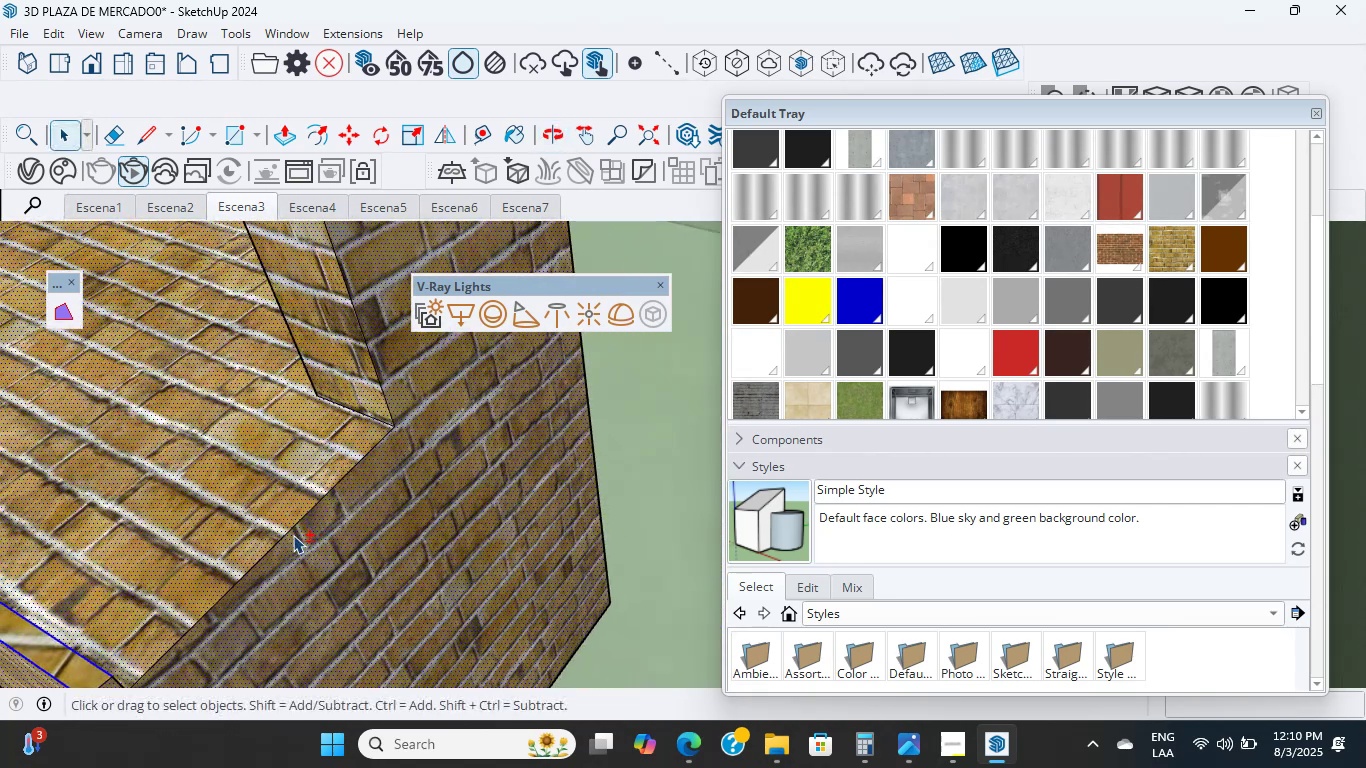 
scroll: coordinate [162, 491], scroll_direction: down, amount: 8.0
 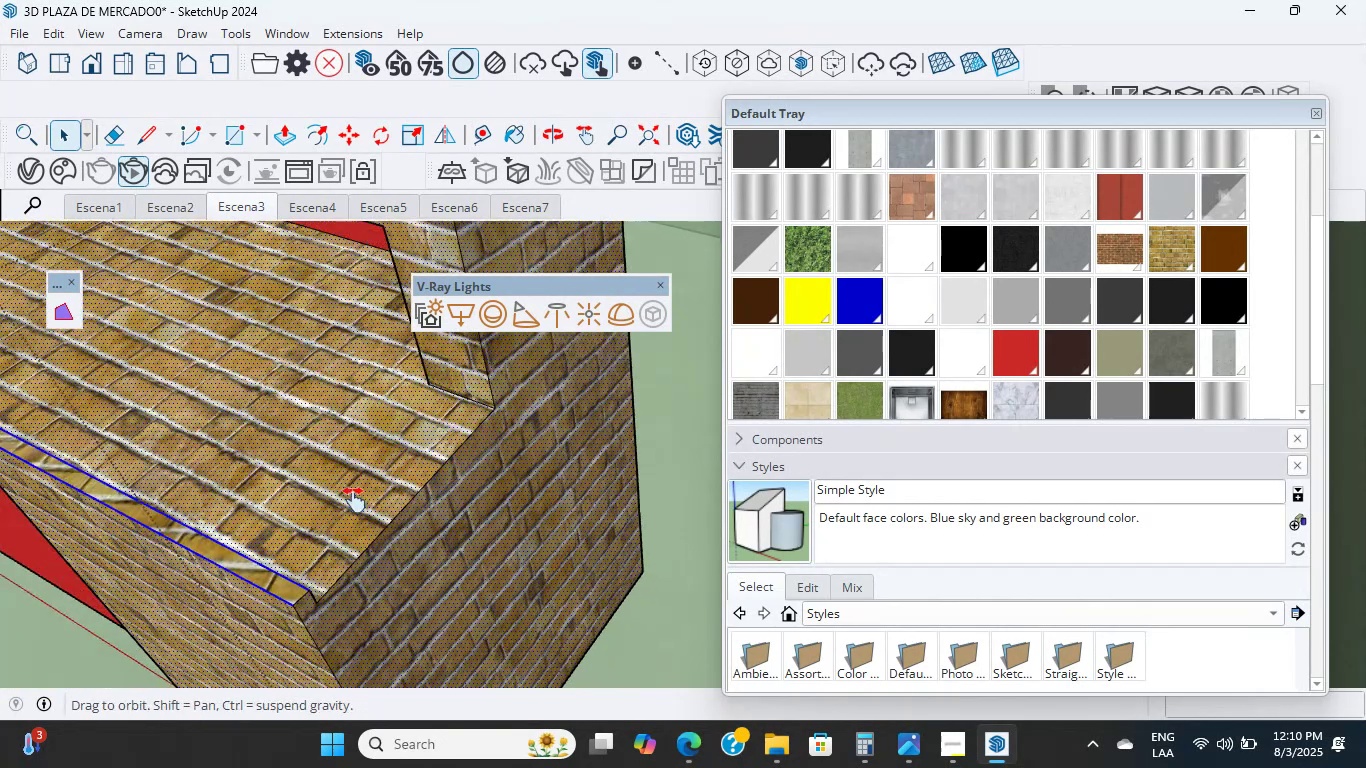 
scroll: coordinate [394, 566], scroll_direction: up, amount: 23.0
 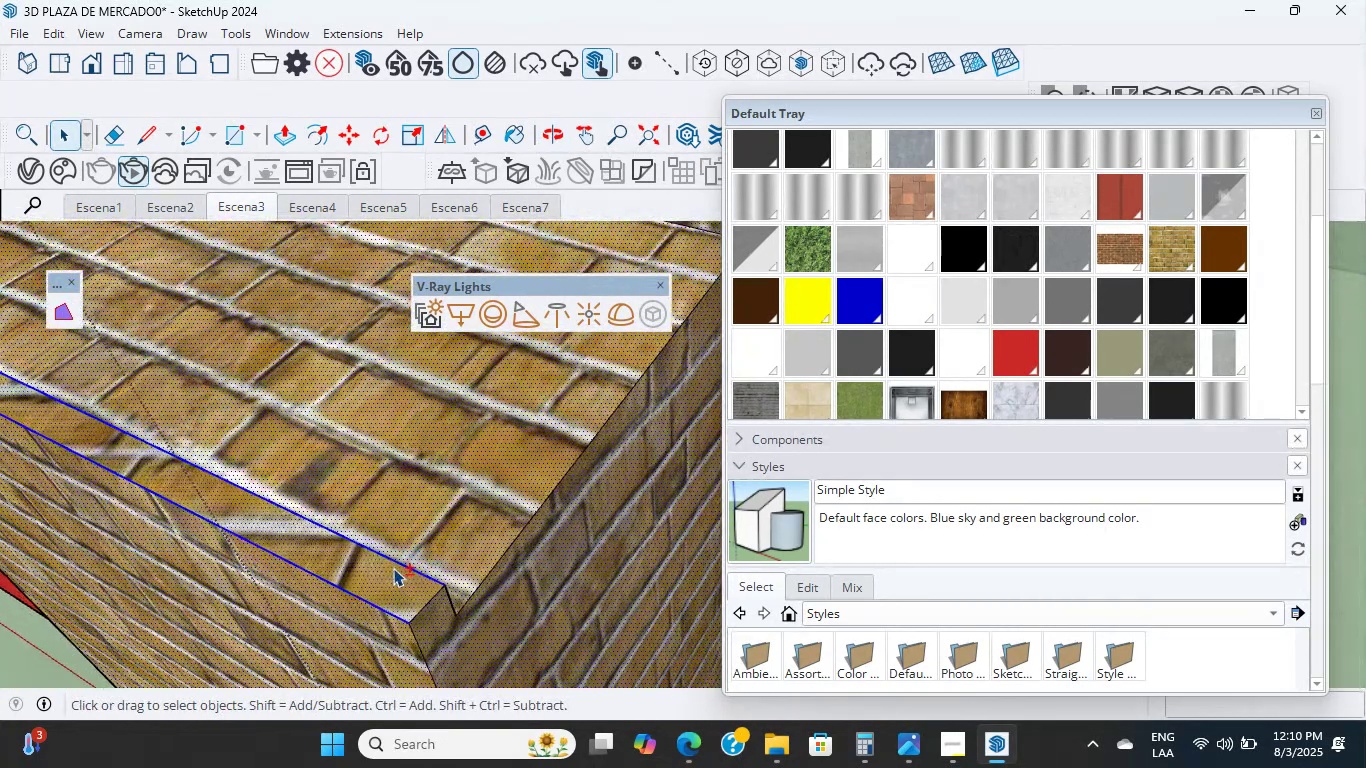 
hold_key(key=ShiftLeft, duration=0.86)
left_click([393, 568])
 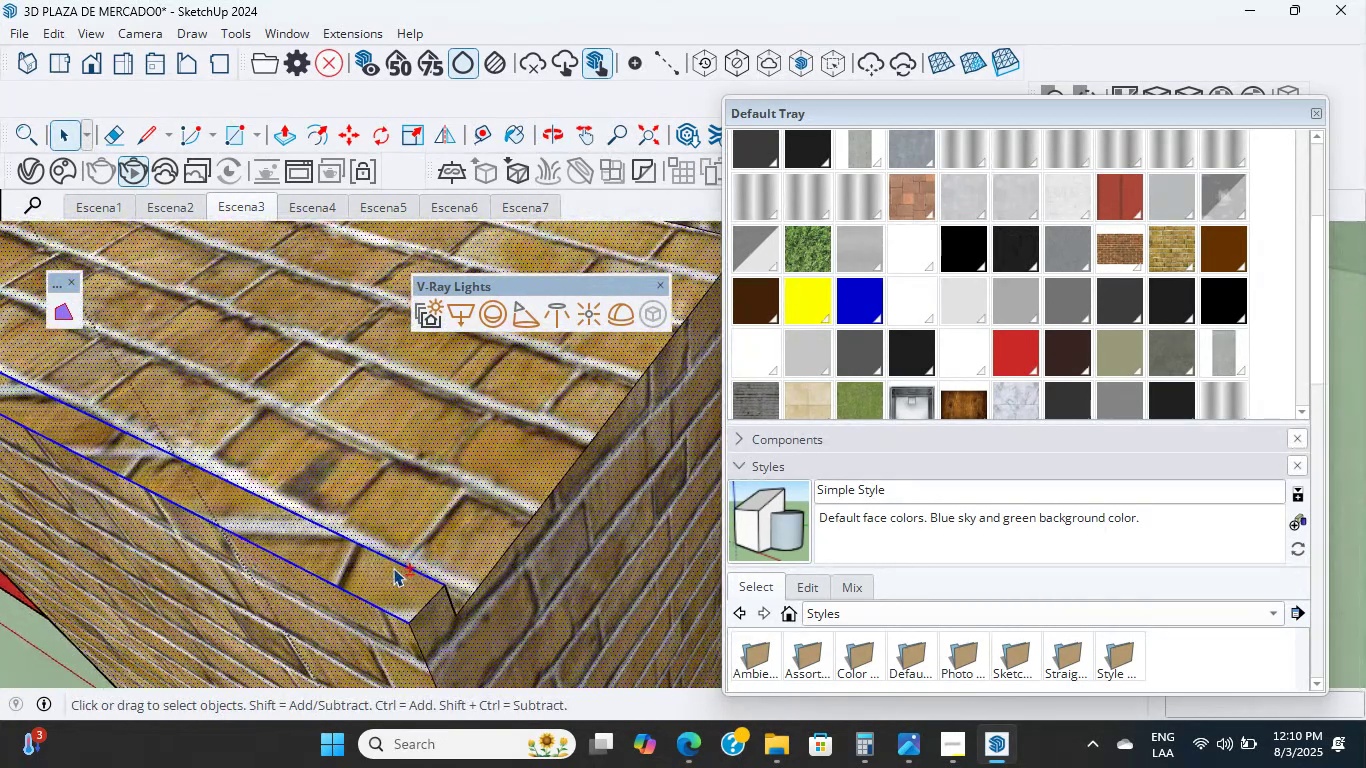 
scroll: coordinate [425, 565], scroll_direction: down, amount: 6.0
 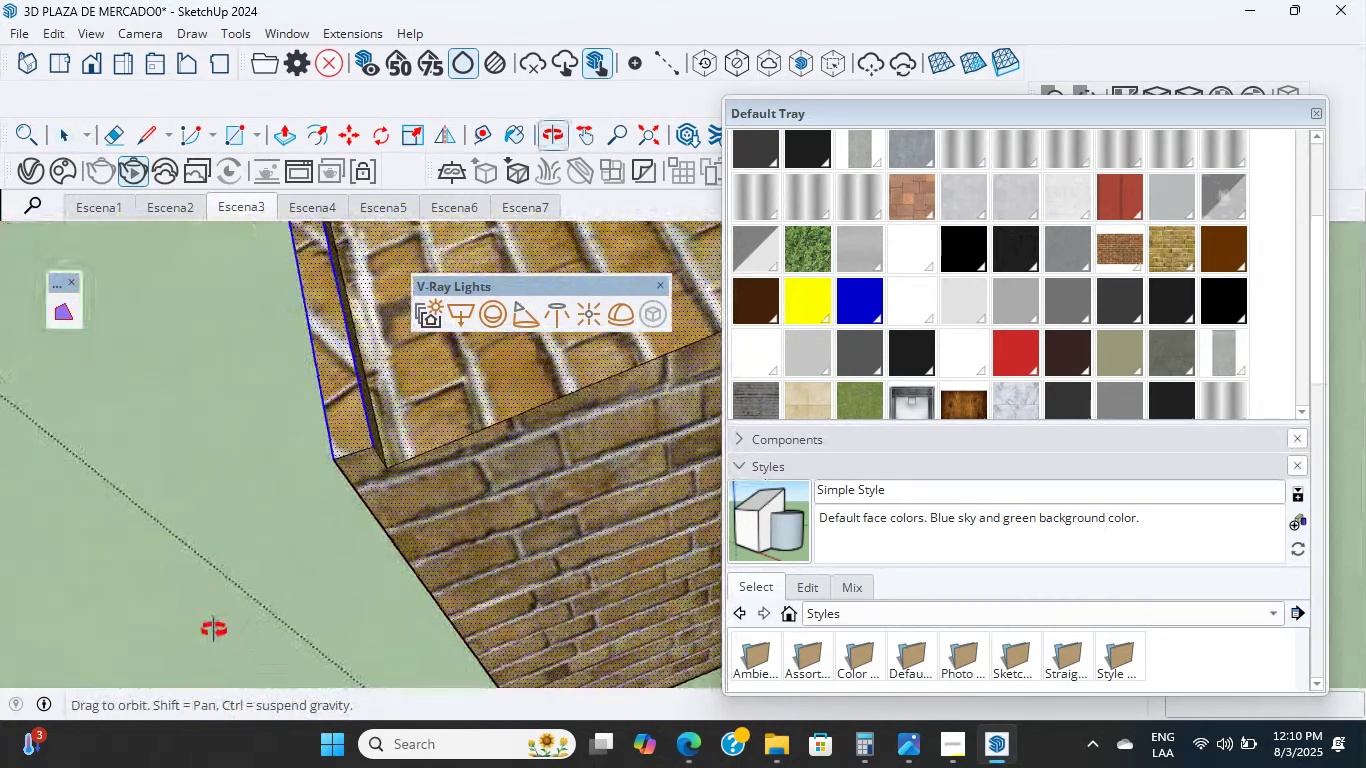 
scroll: coordinate [392, 454], scroll_direction: up, amount: 6.0
 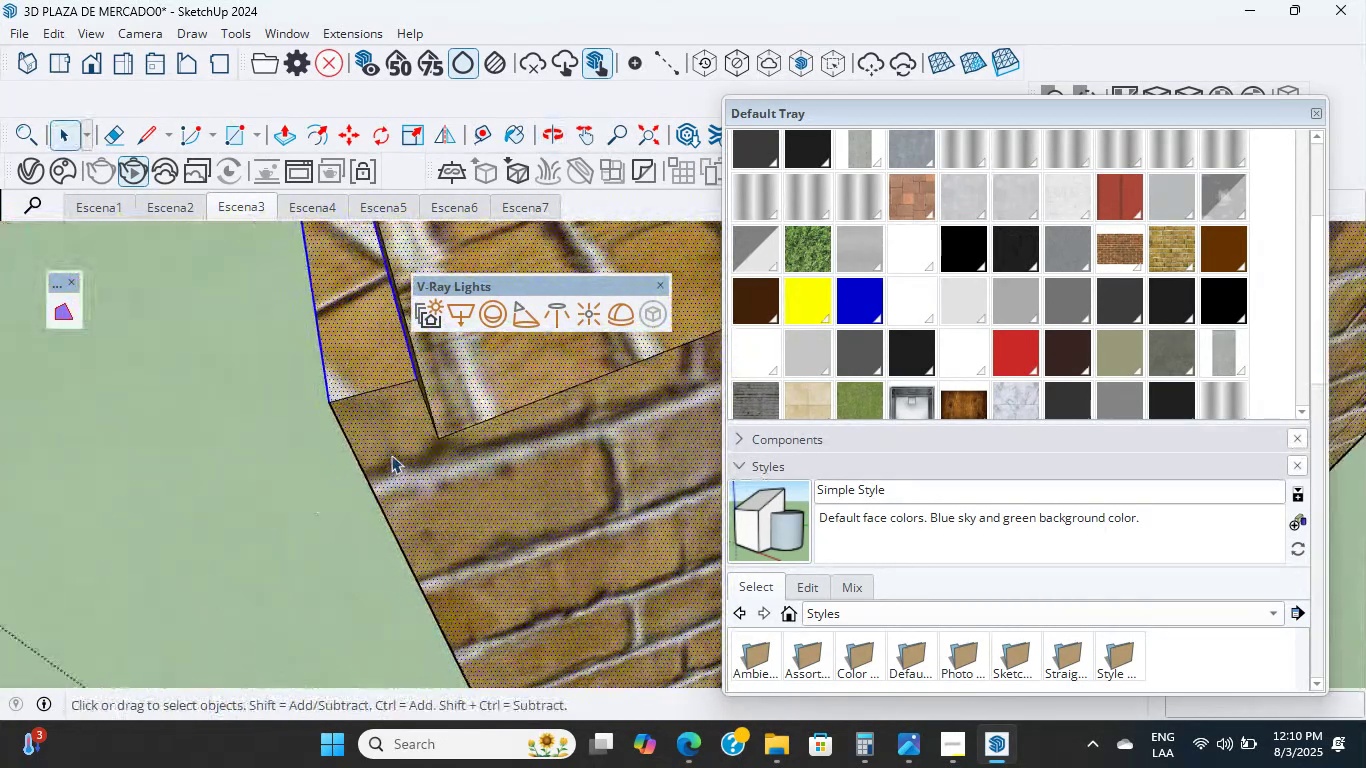 
hold_key(key=ShiftLeft, duration=0.44)
 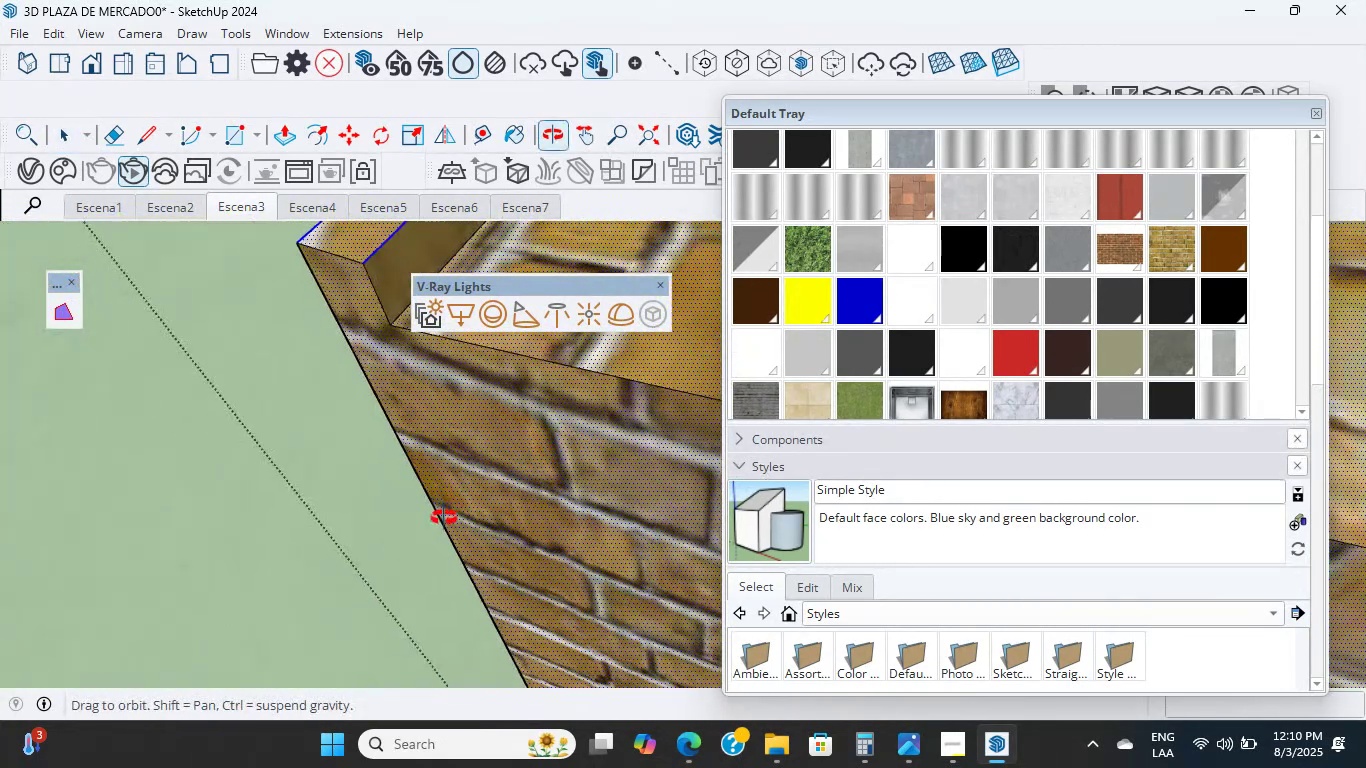 
hold_key(key=ShiftLeft, duration=3.99)
scroll: coordinate [368, 501], scroll_direction: up, amount: 22.0
 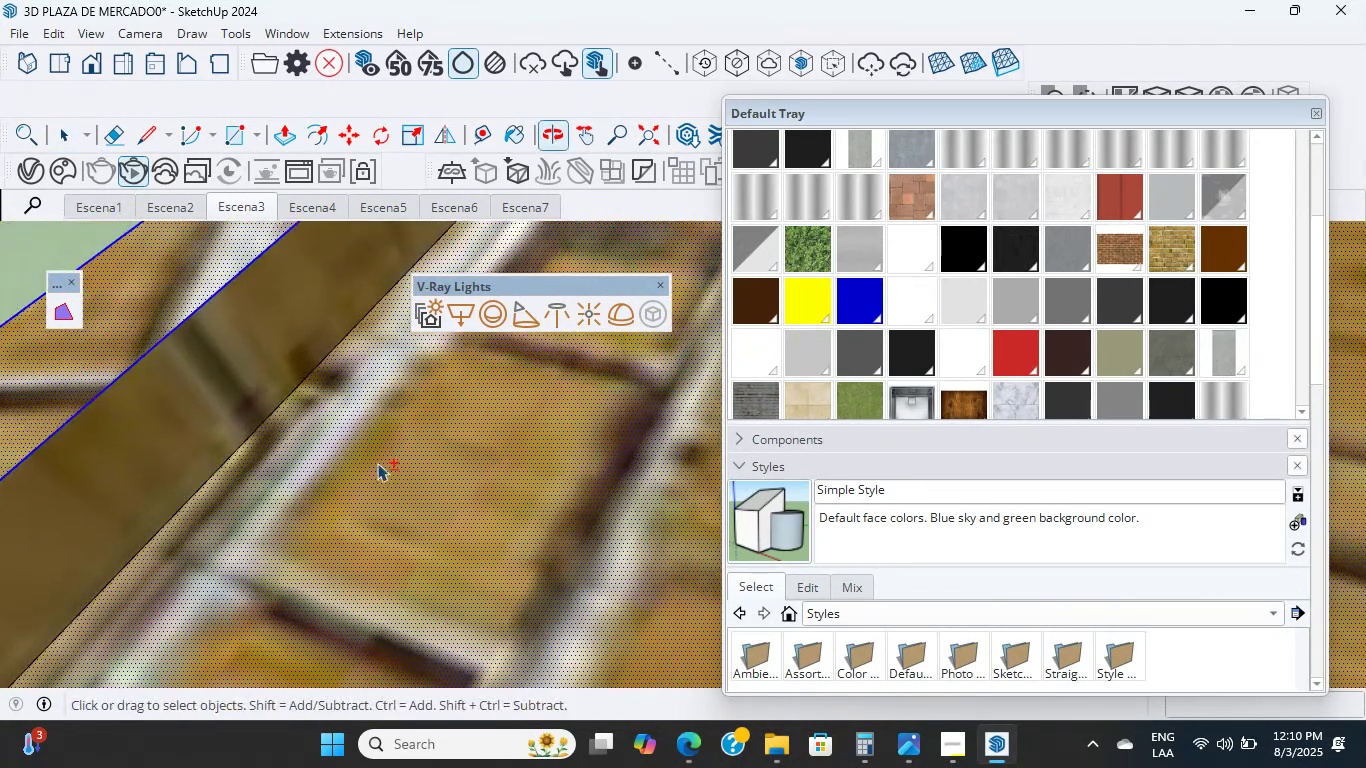 
double_click([373, 490])
 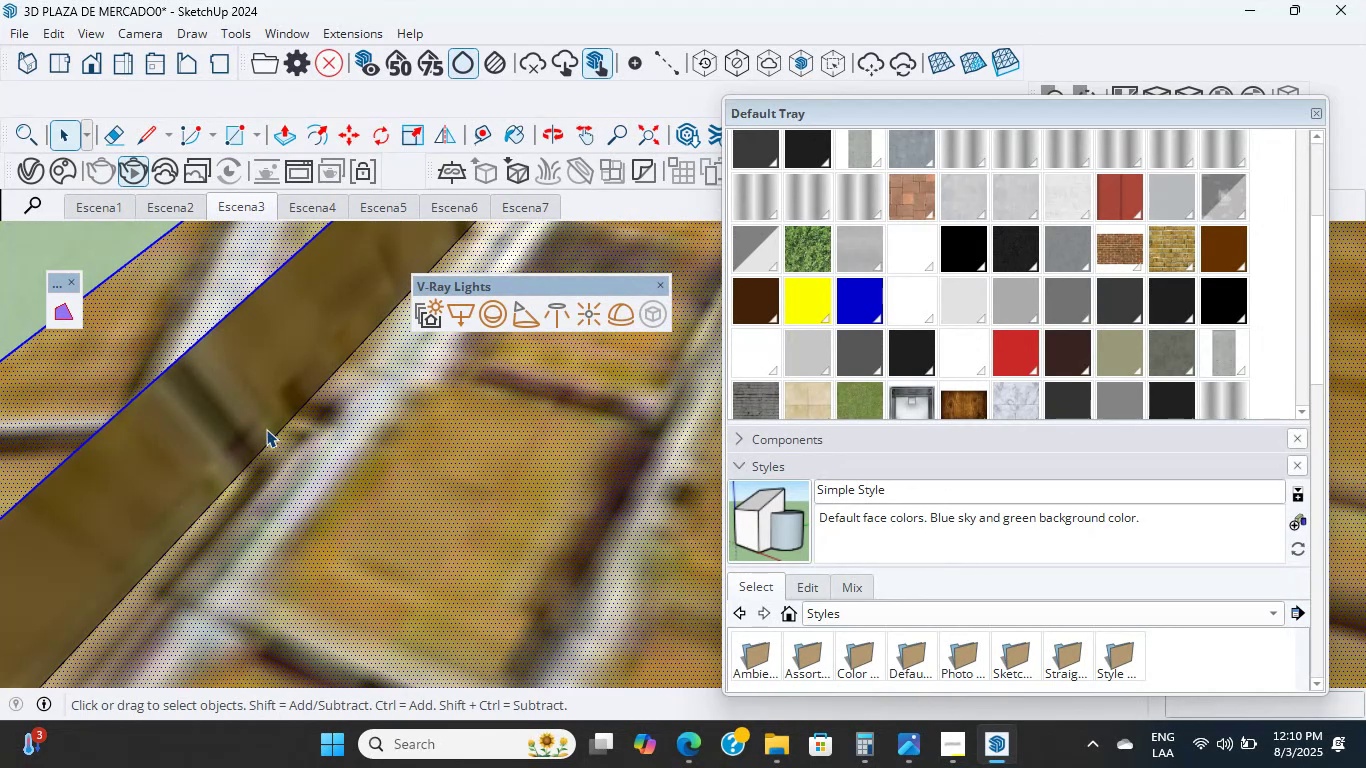 
mouse_move([1207, 698])
 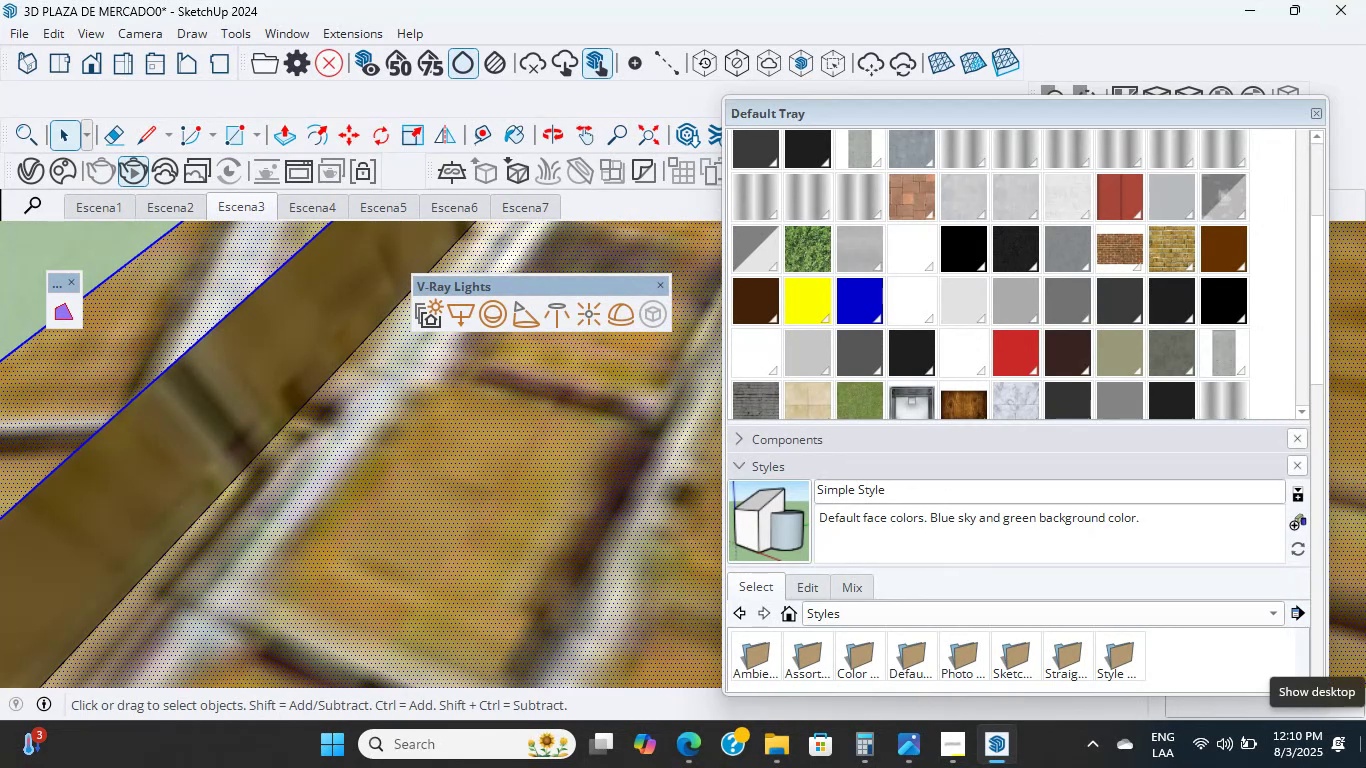 
mouse_move([1174, 769])
 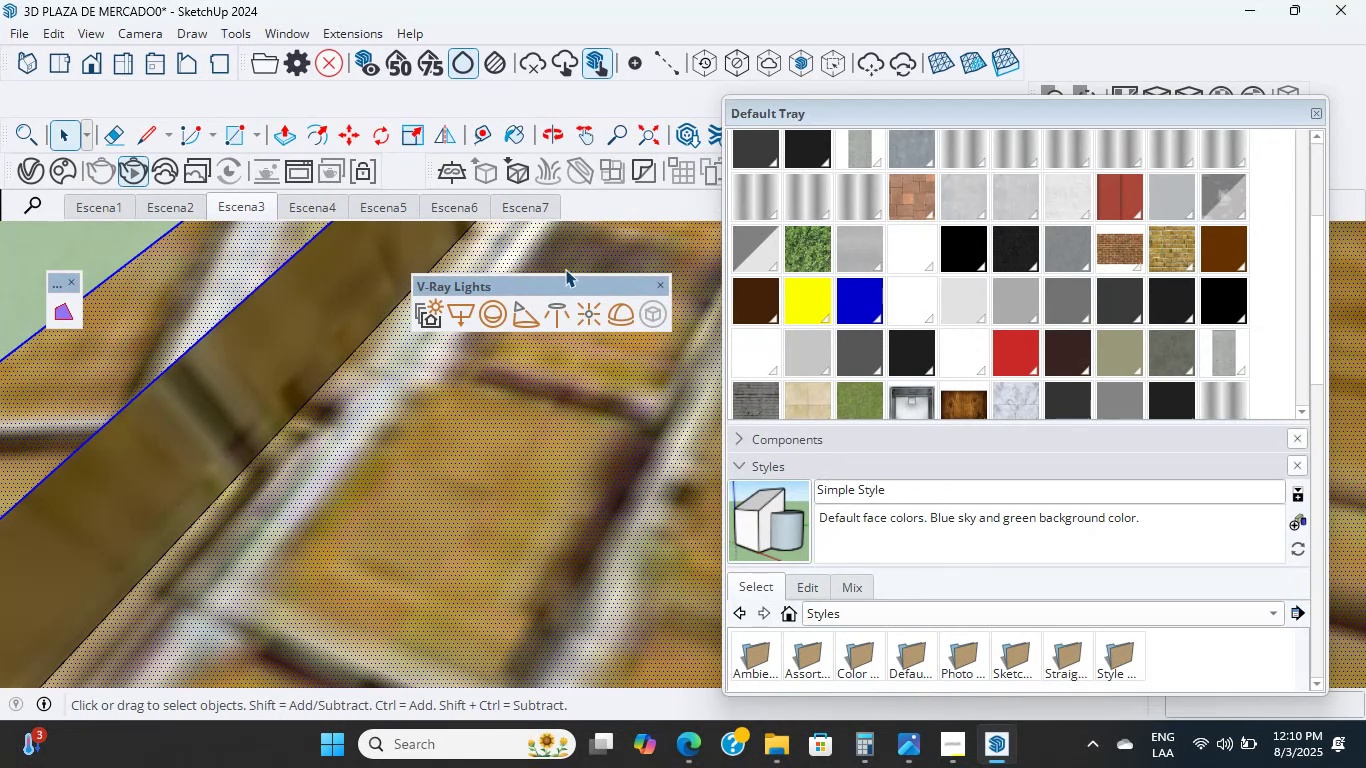 
scroll: coordinate [450, 464], scroll_direction: down, amount: 2.0
 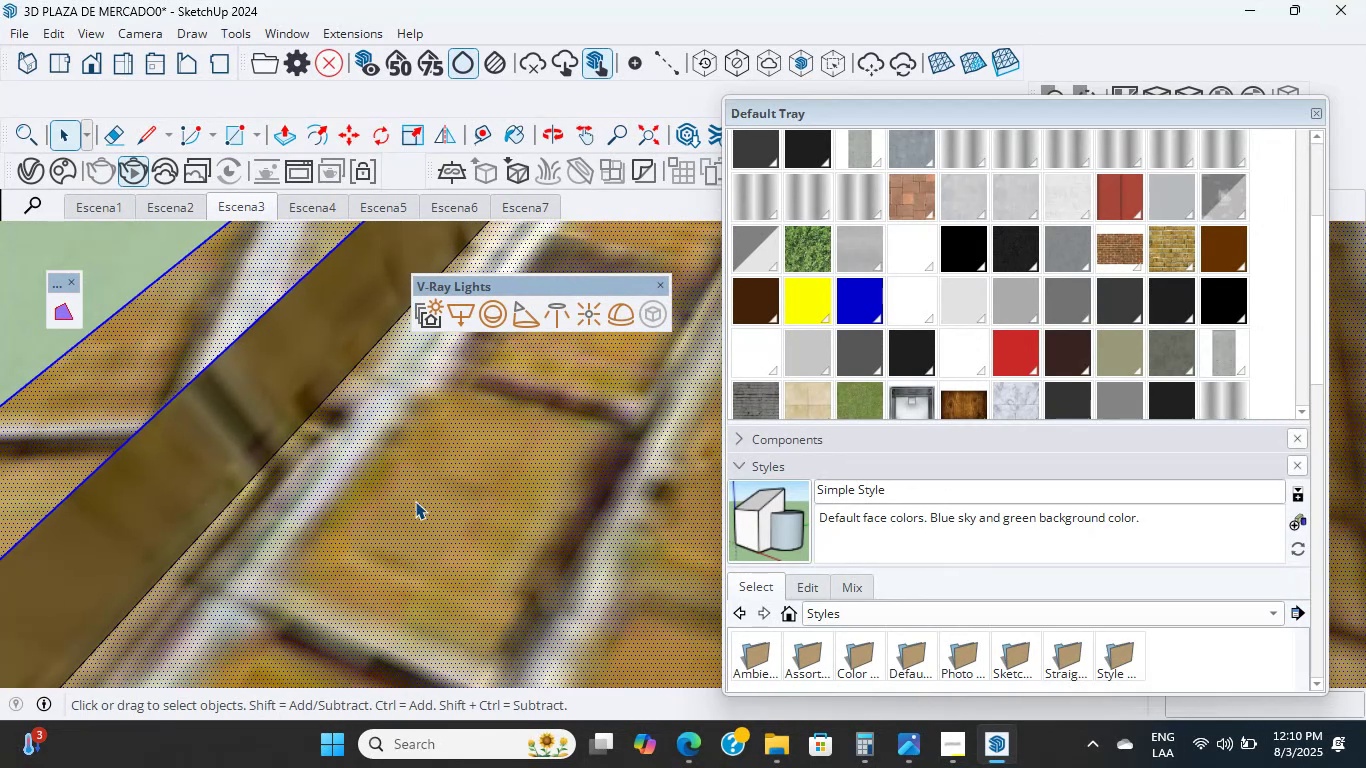 
hold_key(key=ShiftLeft, duration=1.18)
scroll: coordinate [293, 422], scroll_direction: up, amount: 2.0
 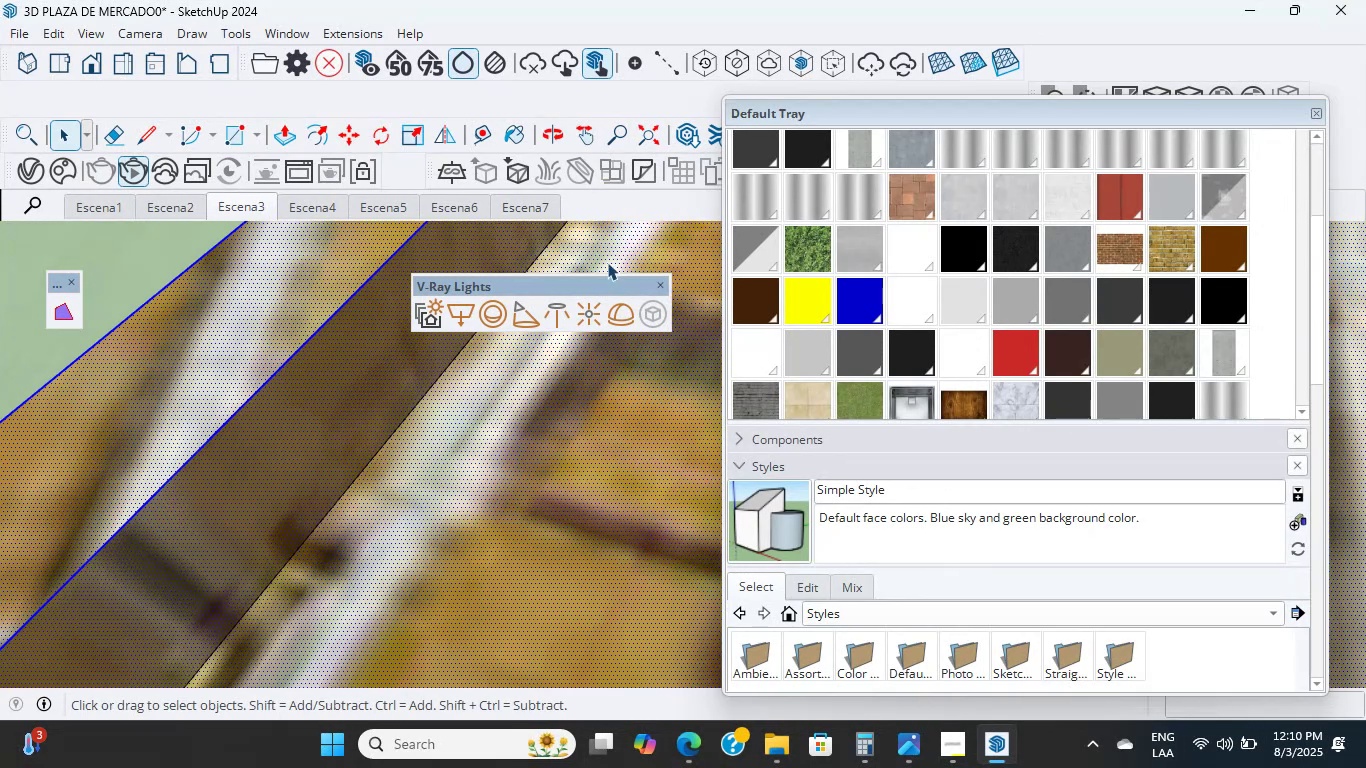 
left_click([293, 422])
 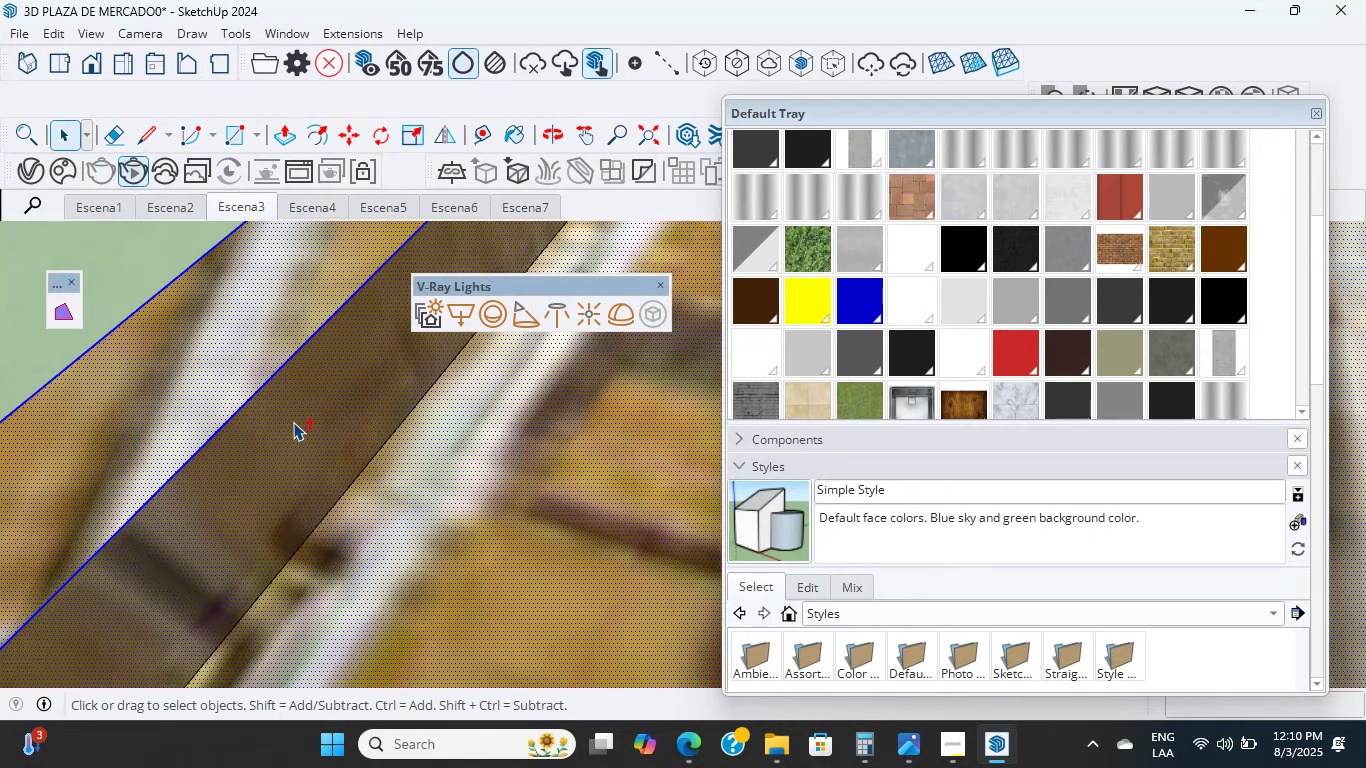 
mouse_move([526, 313])
 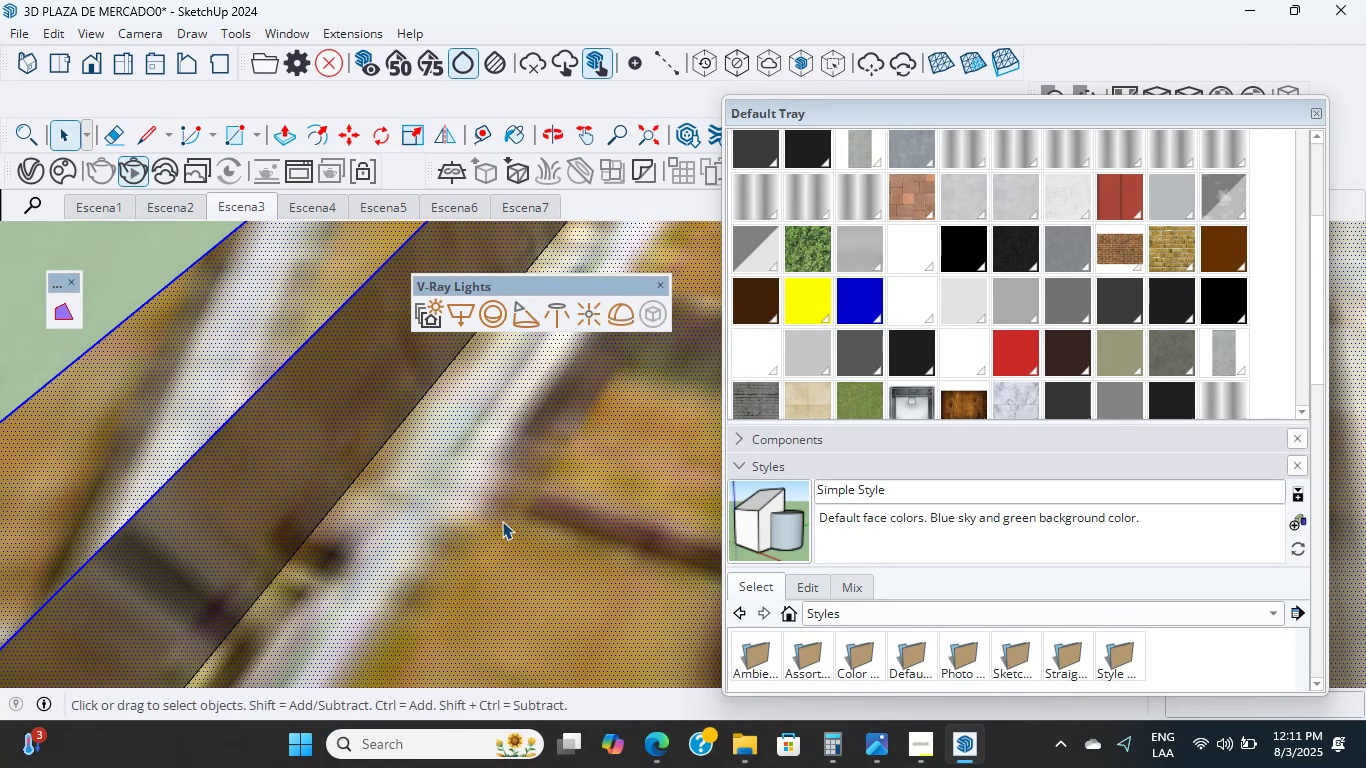 
scroll: coordinate [354, 406], scroll_direction: up, amount: 3.0
 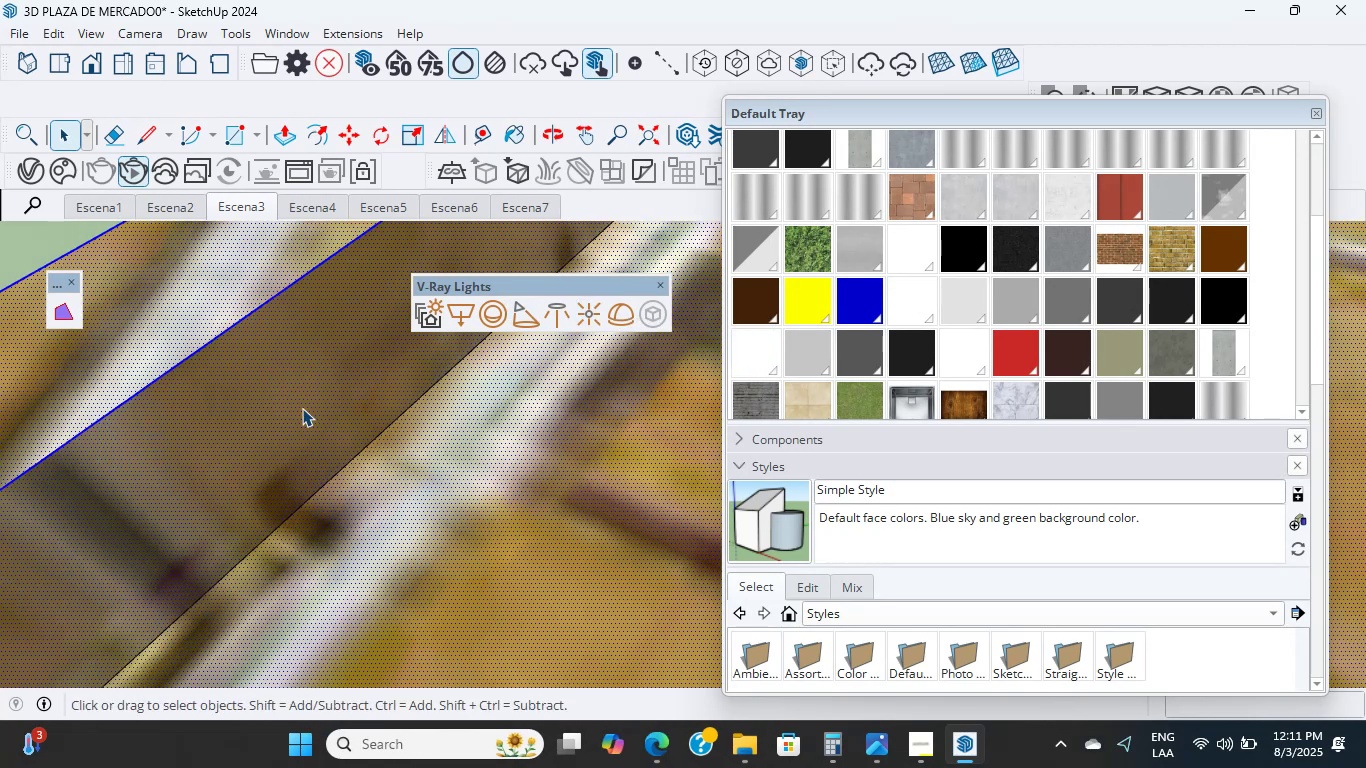 
double_click([316, 457])
 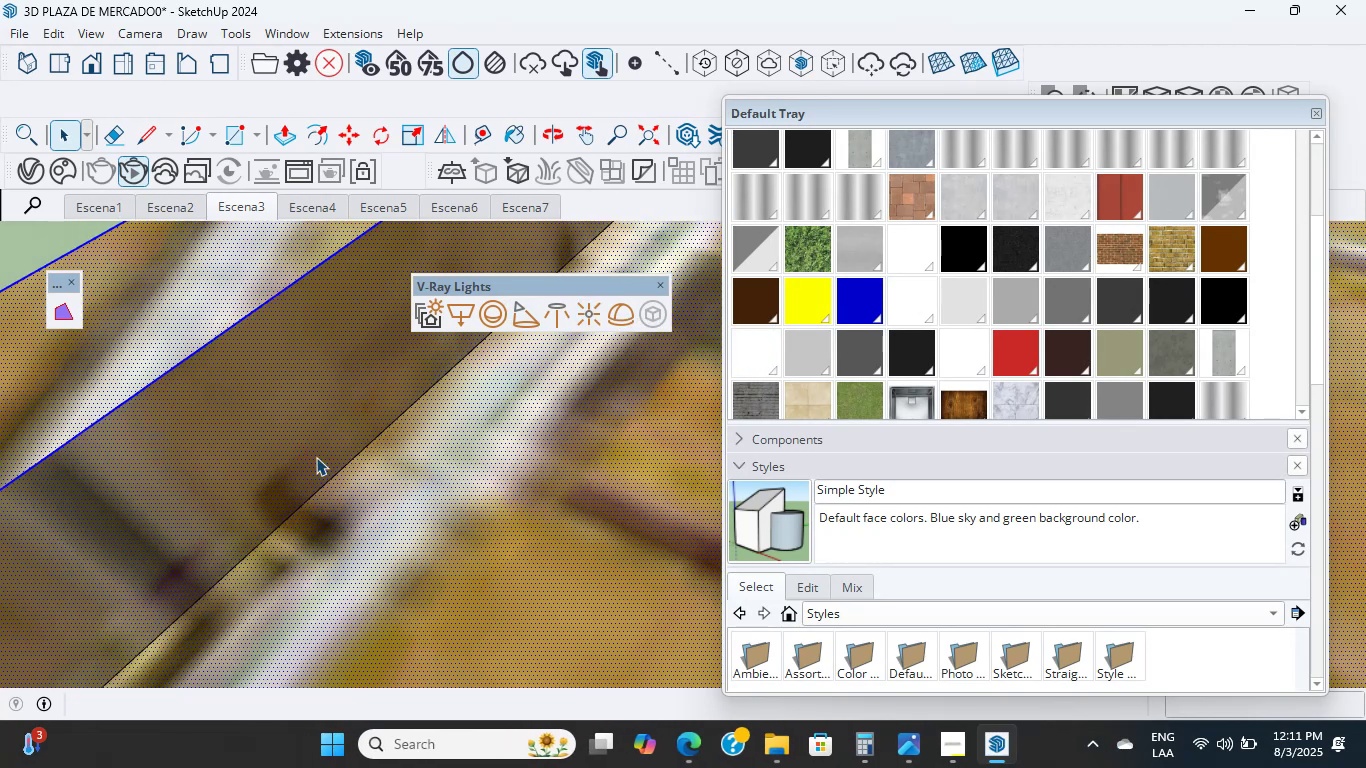 
wait(6.41)
 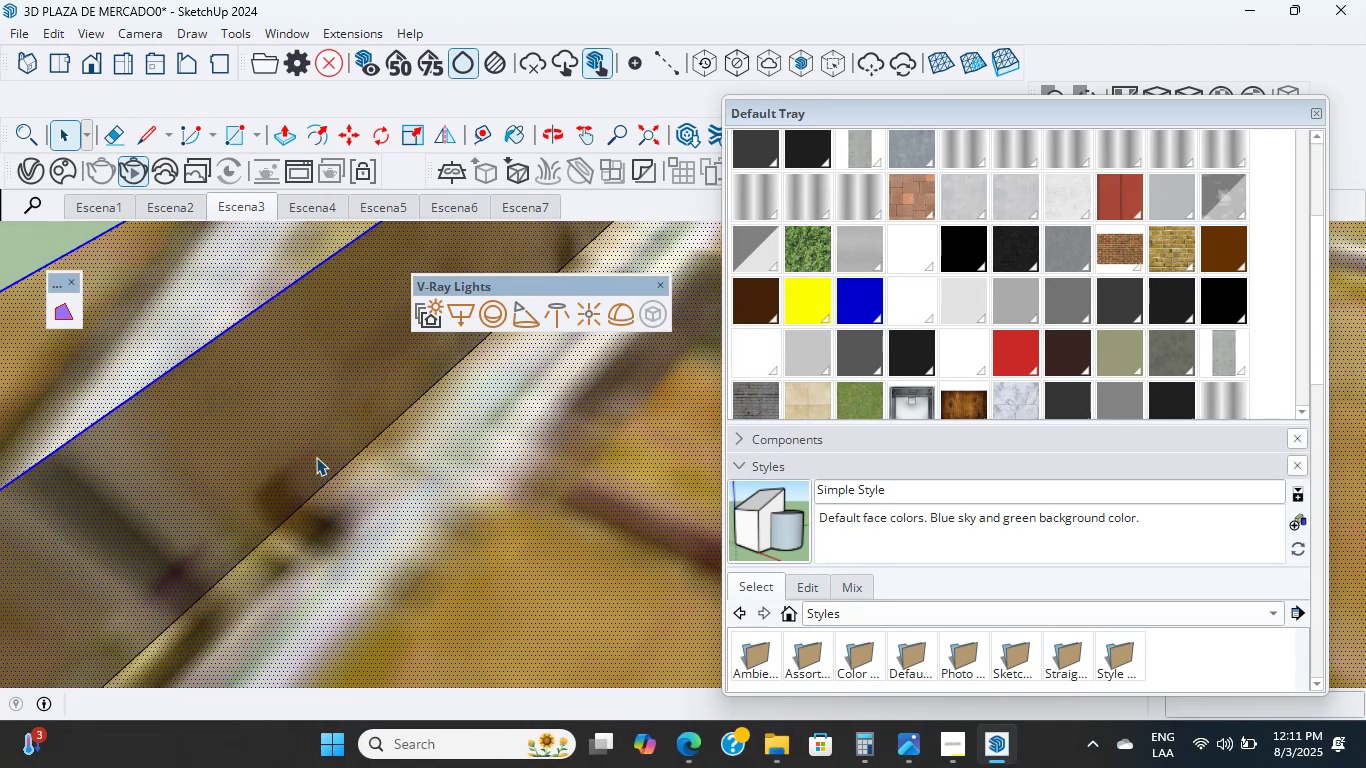 
scroll: coordinate [347, 399], scroll_direction: up, amount: 10.0
 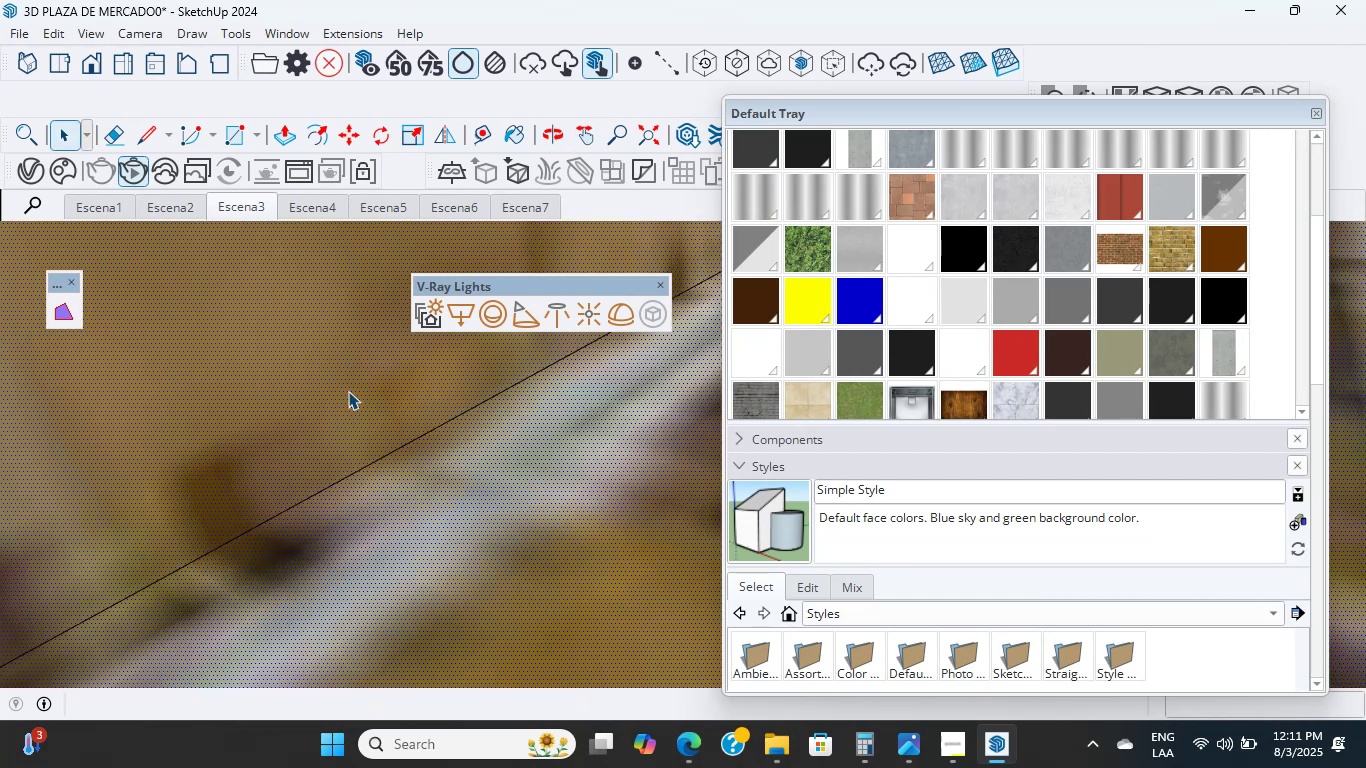 
middle_click([347, 399])
 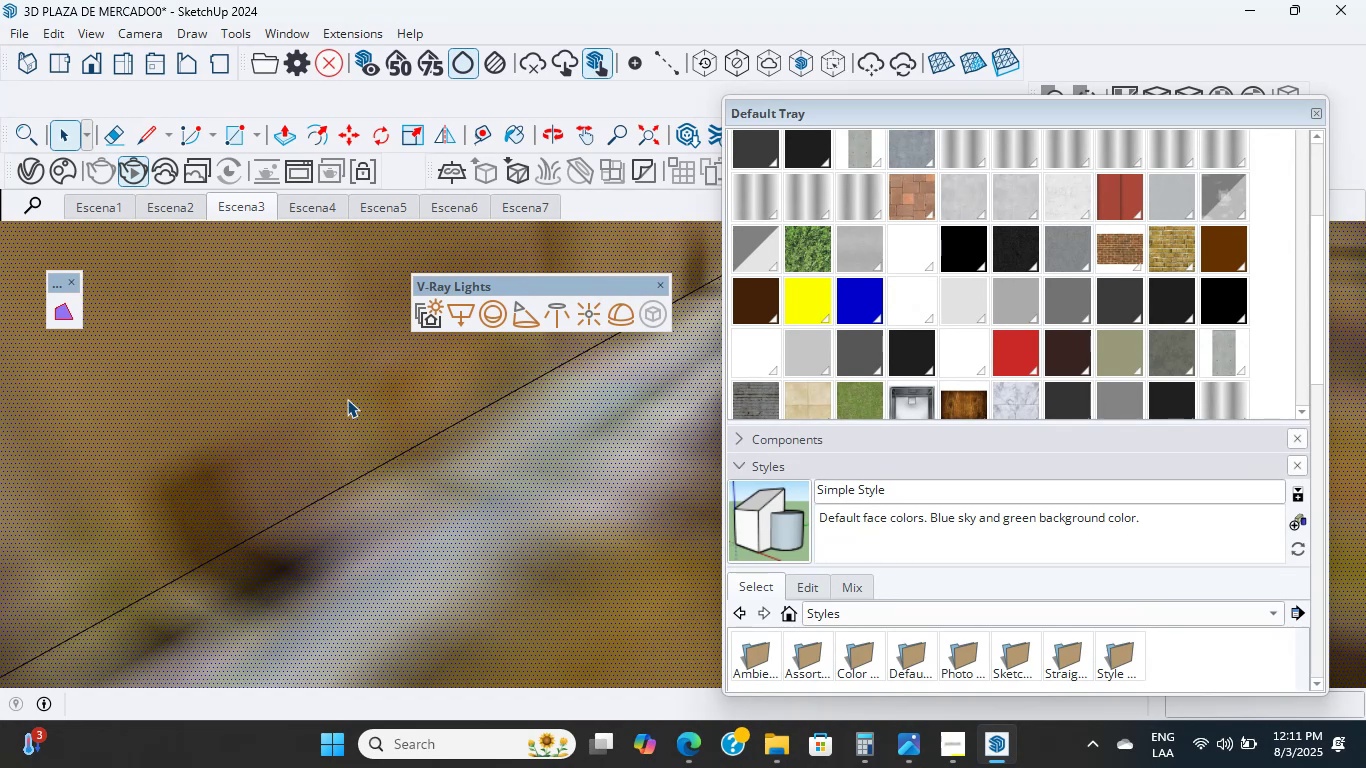 
scroll: coordinate [423, 376], scroll_direction: up, amount: 1.0
 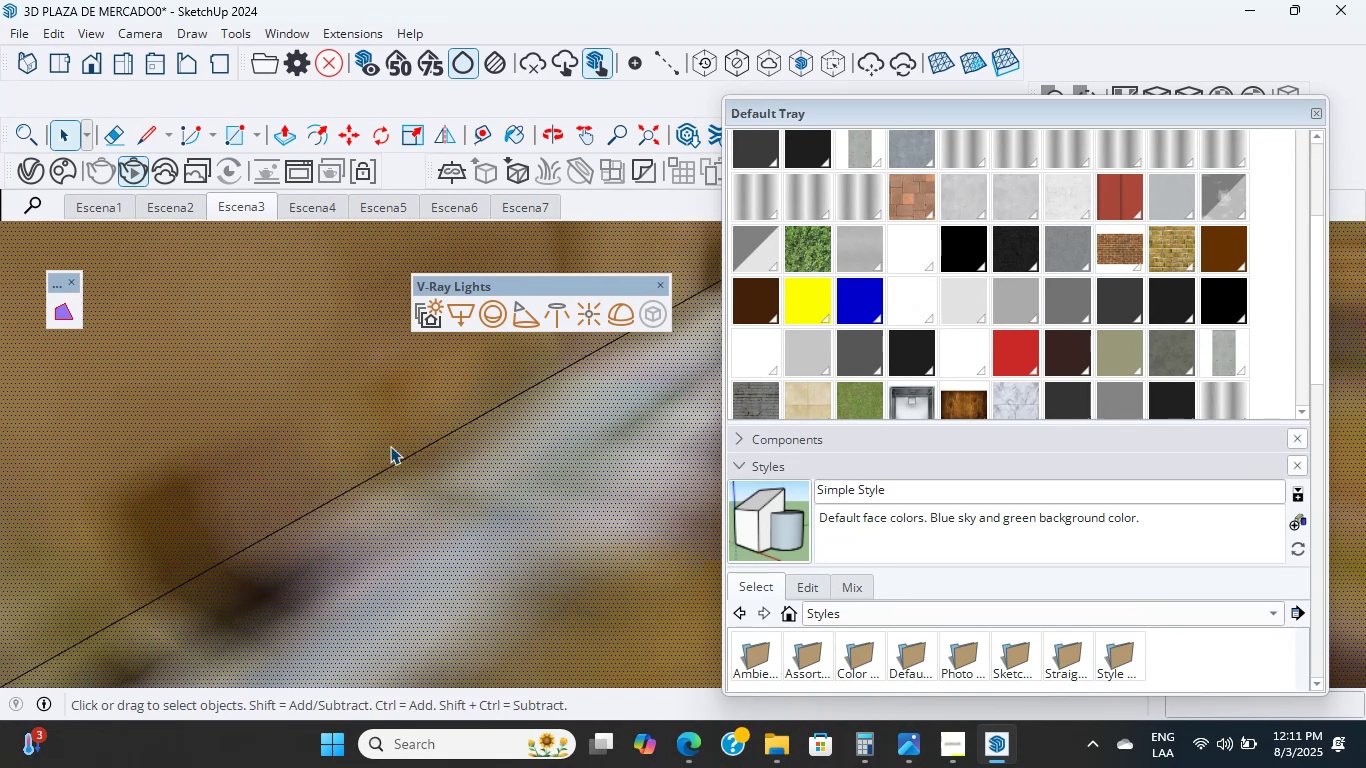 
scroll: coordinate [380, 463], scroll_direction: down, amount: 1.0
 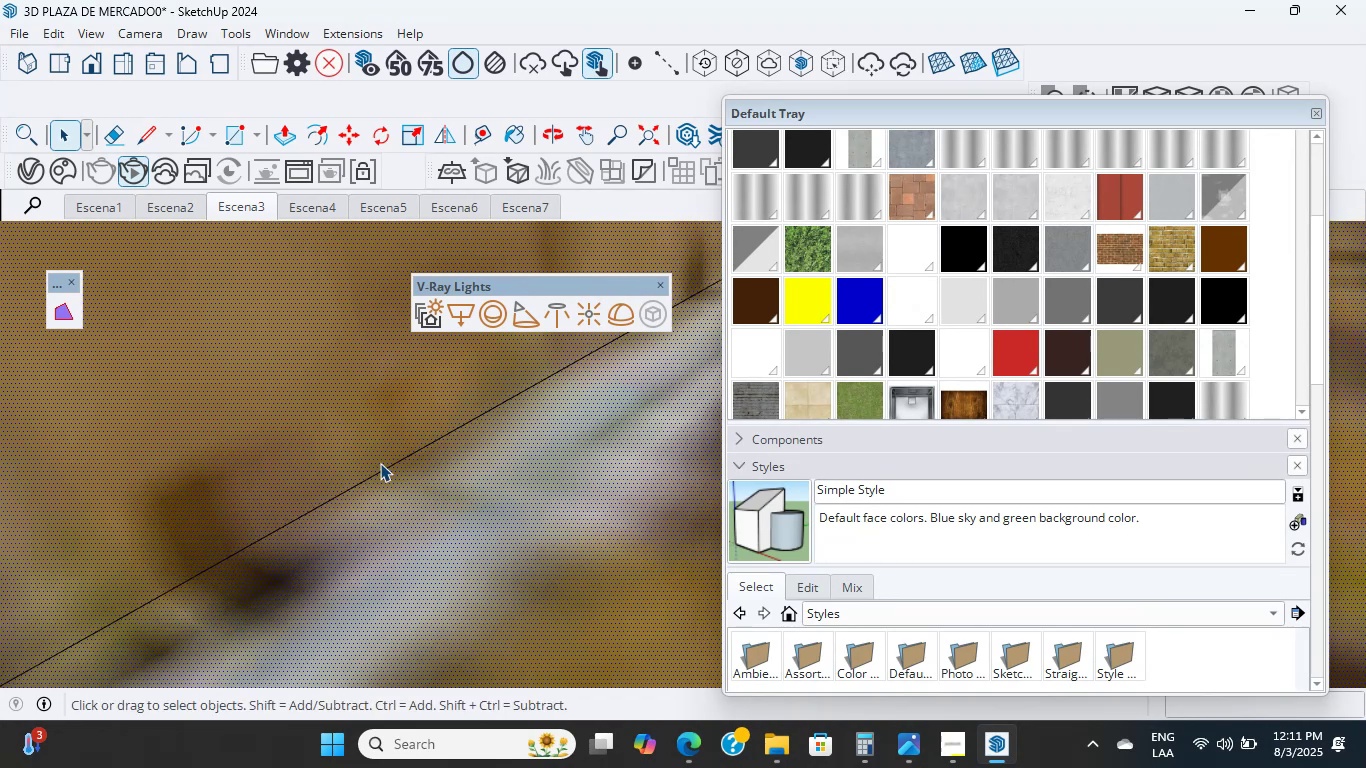 
wait(7.22)
 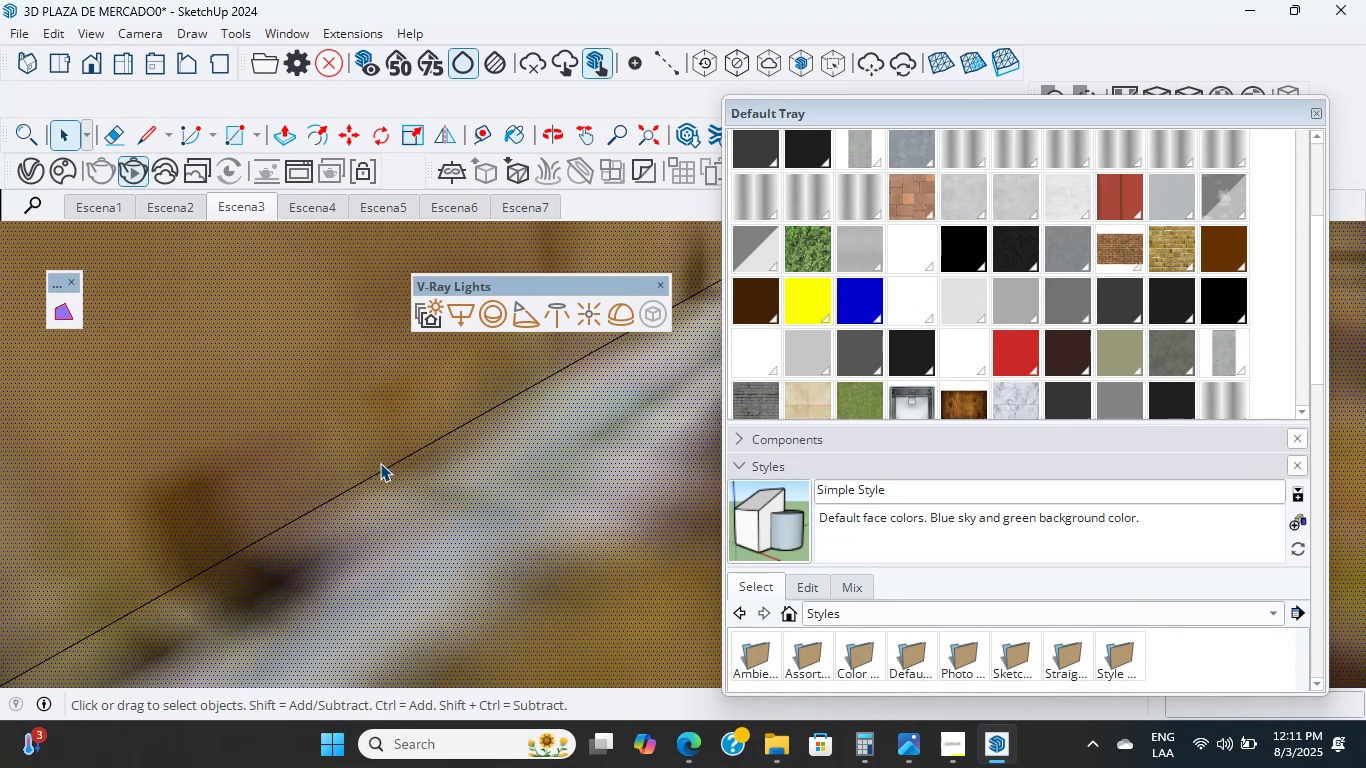 
scroll: coordinate [455, 474], scroll_direction: down, amount: 15.0
 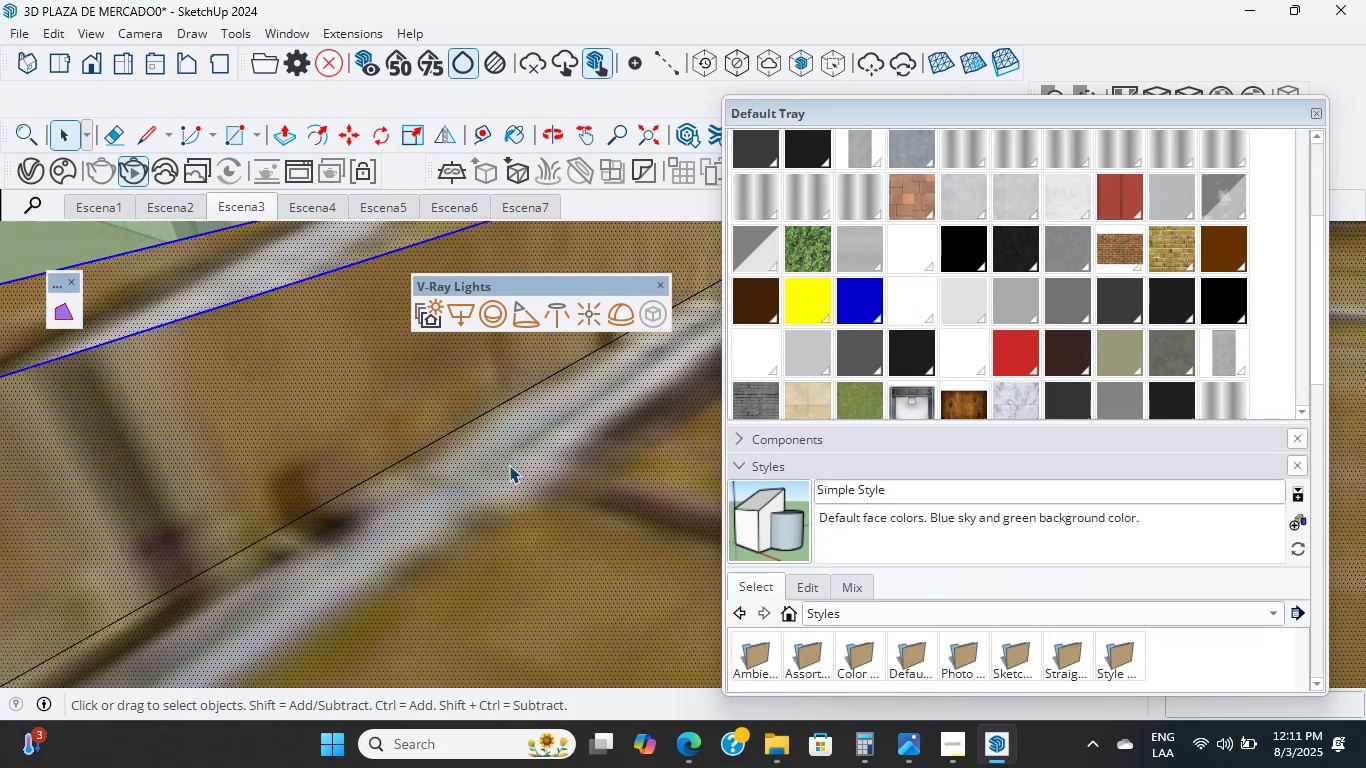 
scroll: coordinate [898, 328], scroll_direction: up, amount: 17.0
 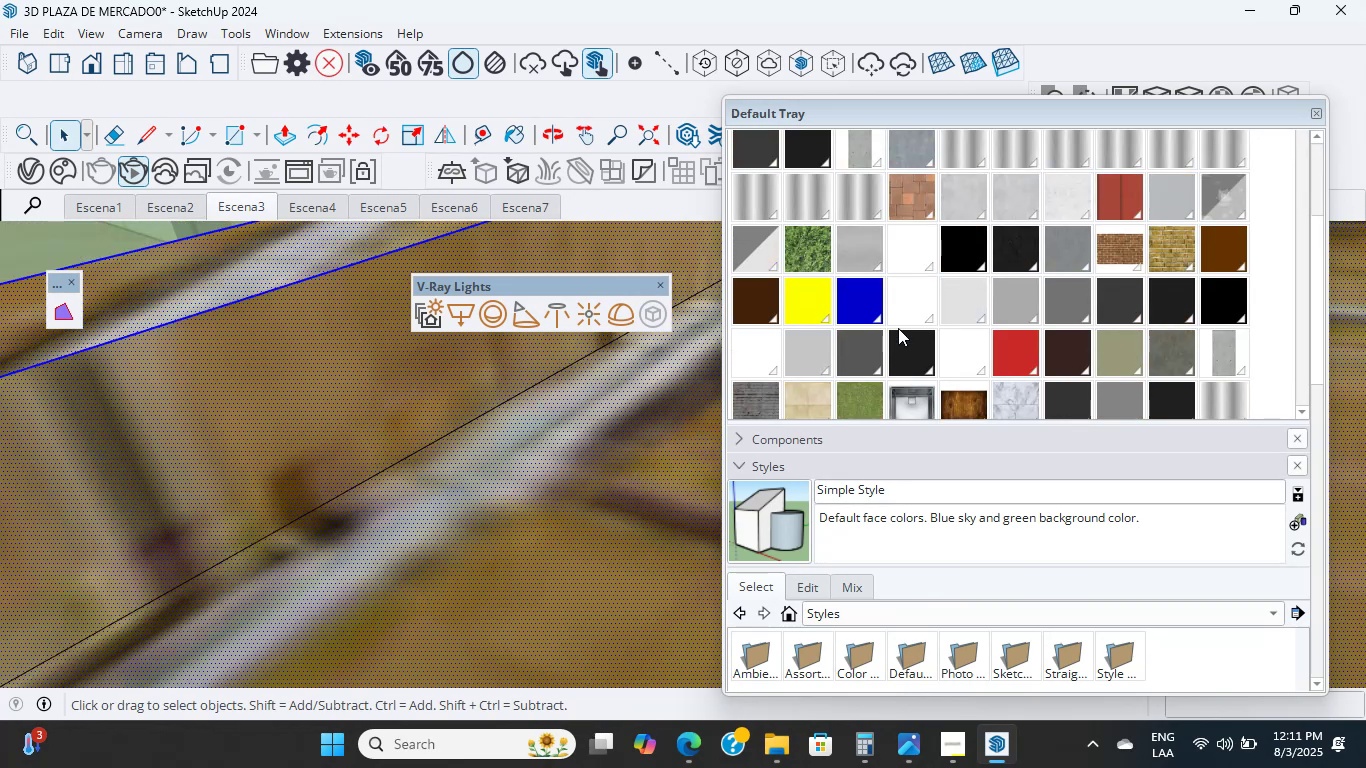 
wait(6.8)
 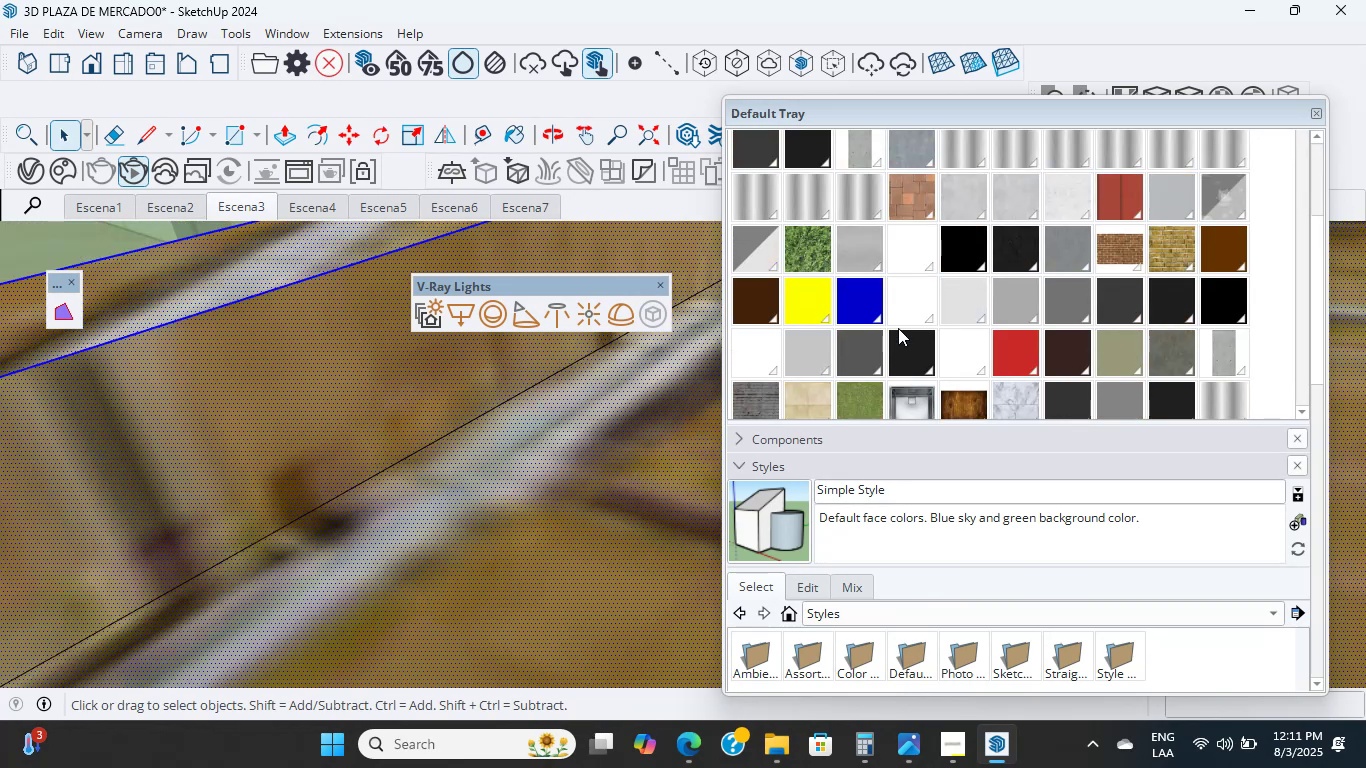 
scroll: coordinate [244, 404], scroll_direction: up, amount: 18.0
 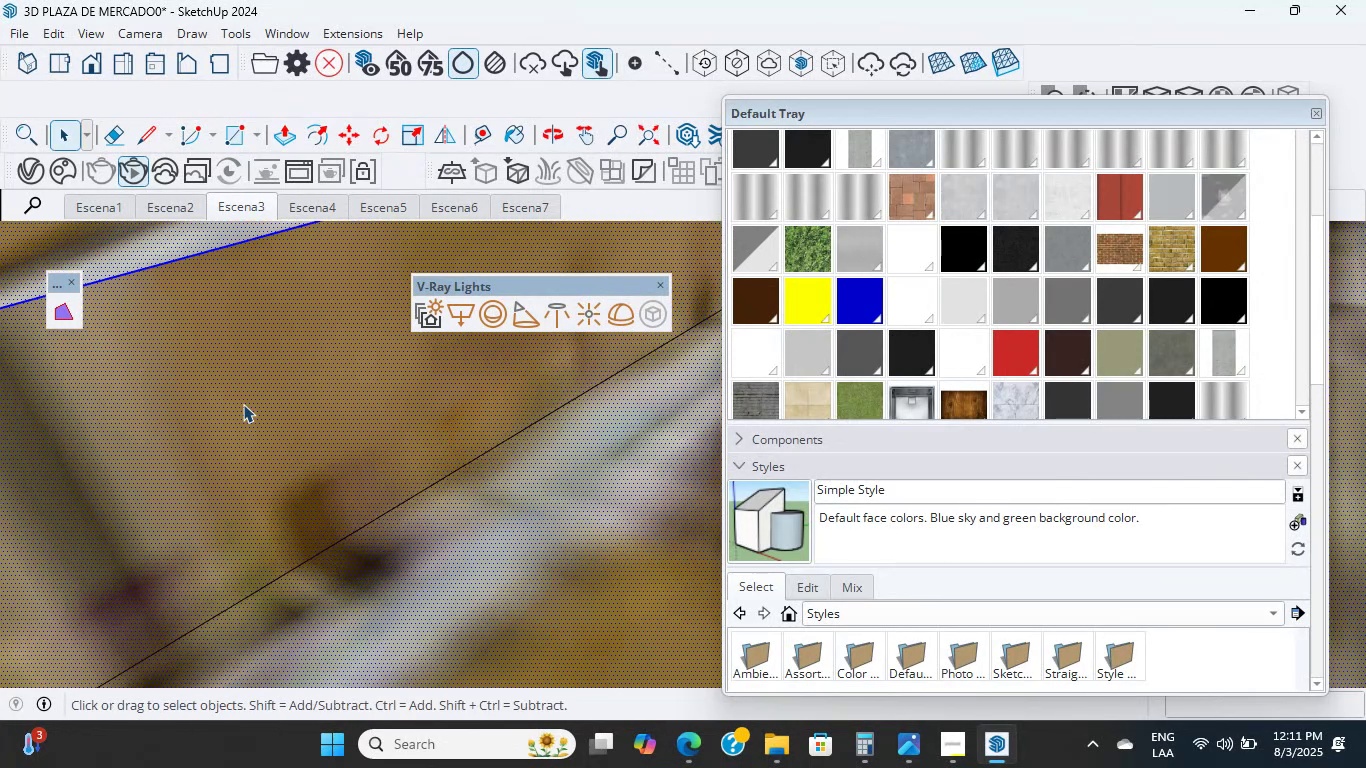 
wait(7.8)
 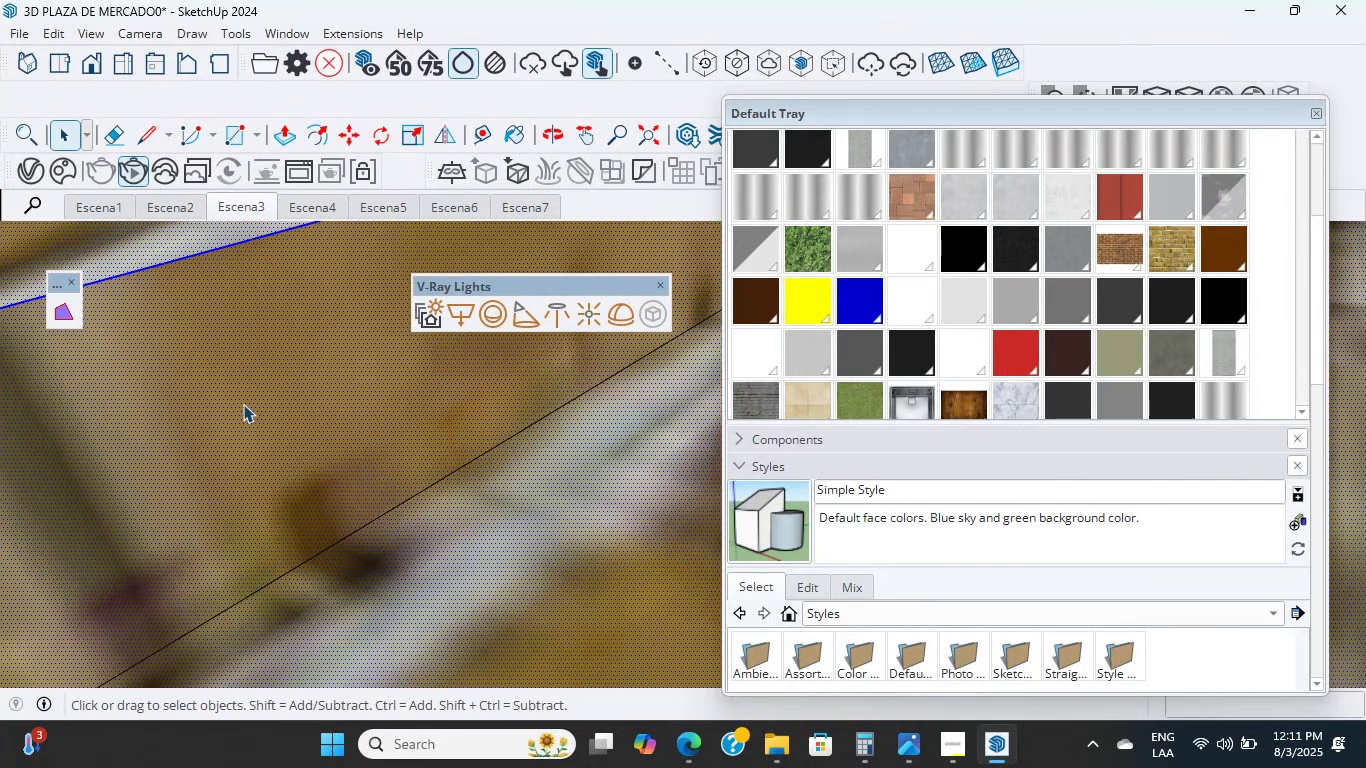 
scroll: coordinate [198, 347], scroll_direction: down, amount: 5.0
 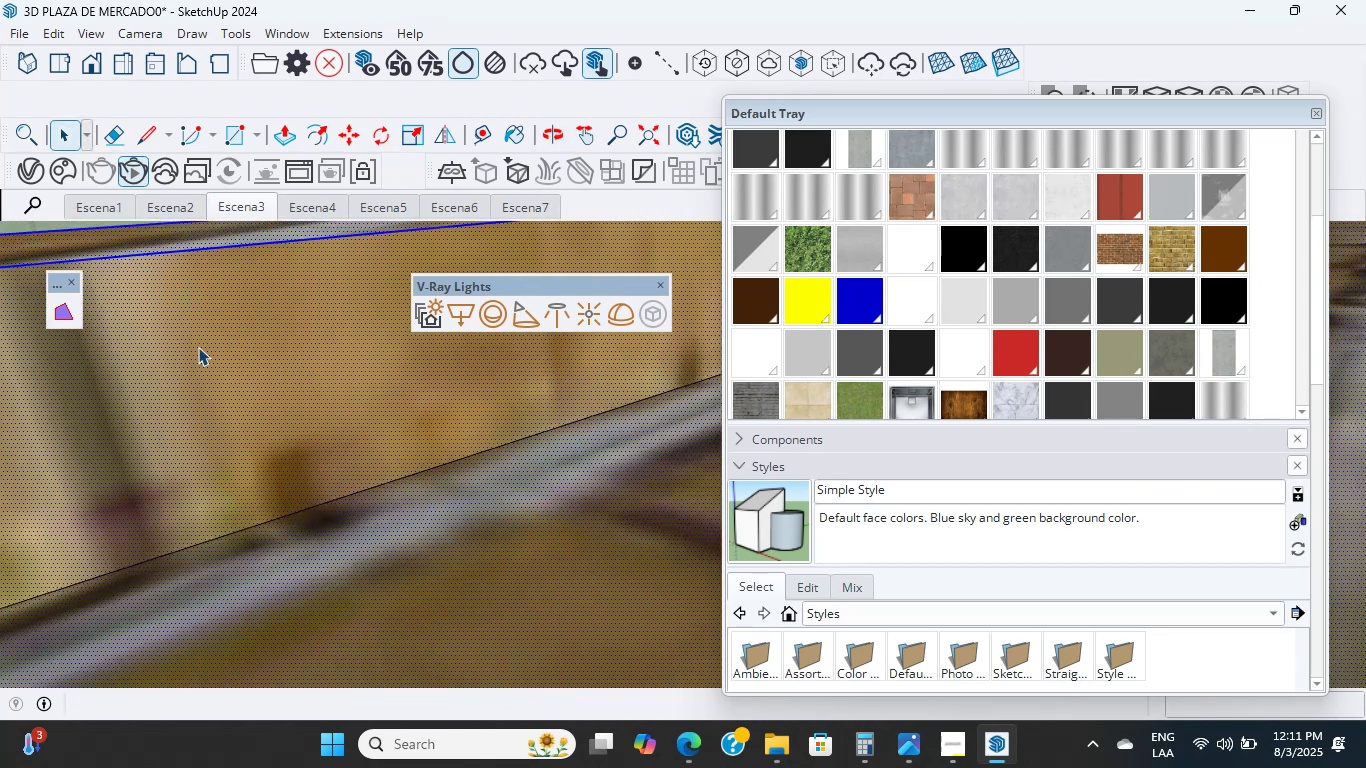 
scroll: coordinate [245, 392], scroll_direction: up, amount: 1.0
 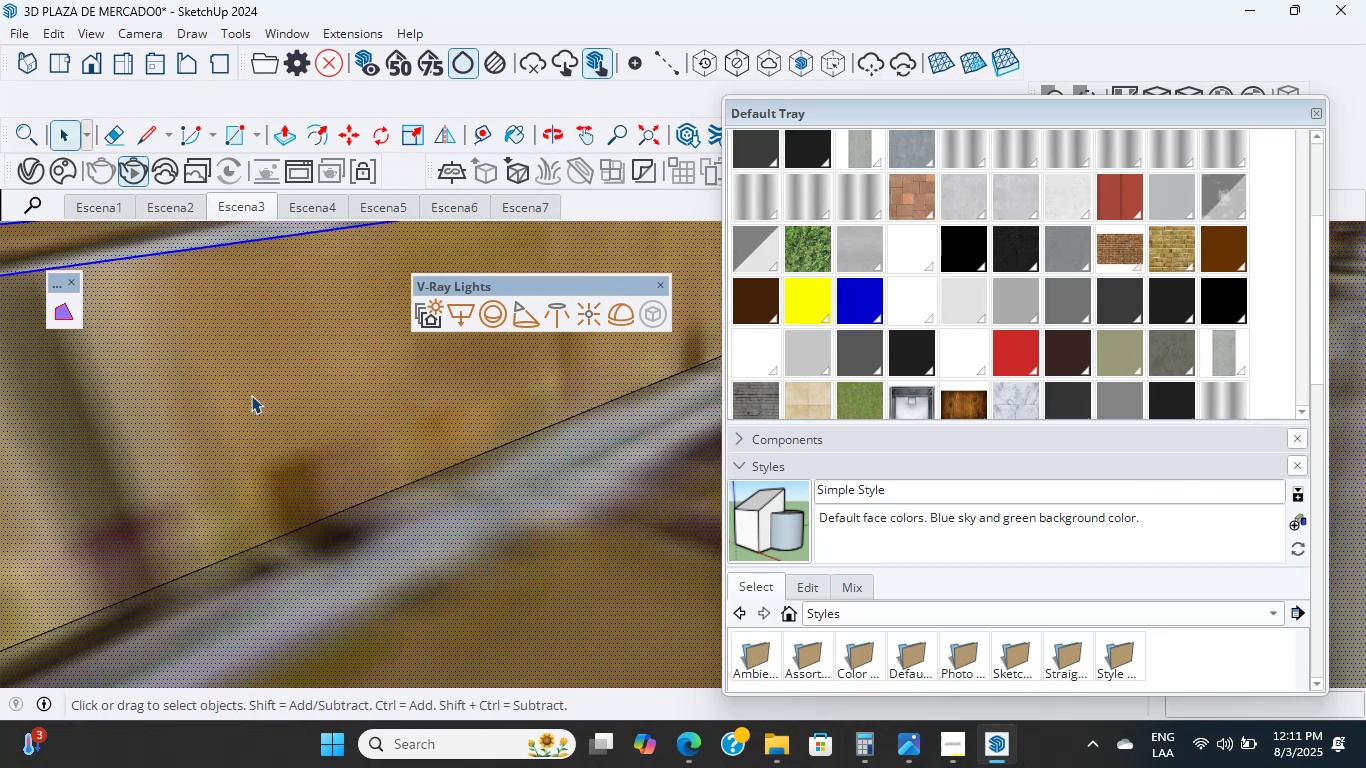 
scroll: coordinate [324, 451], scroll_direction: down, amount: 4.0
 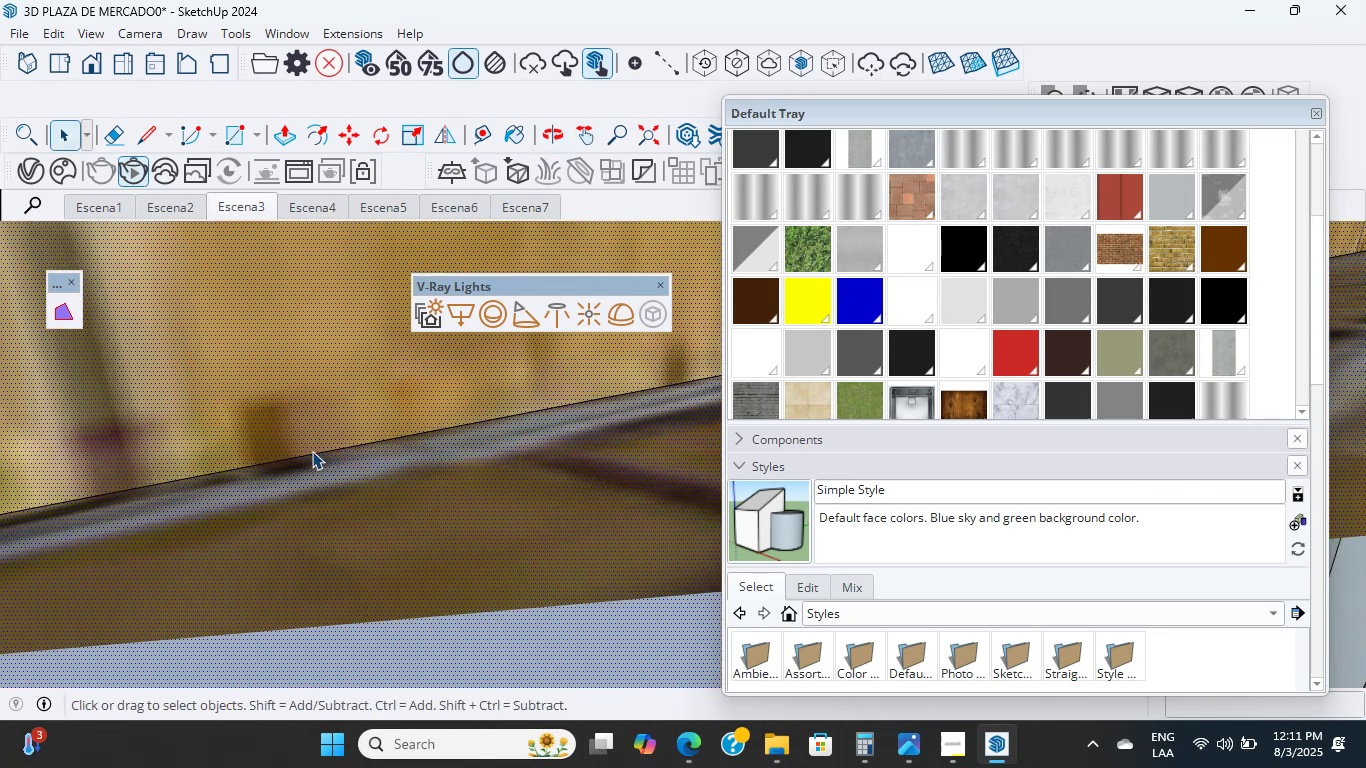 
middle_click([260, 399])
 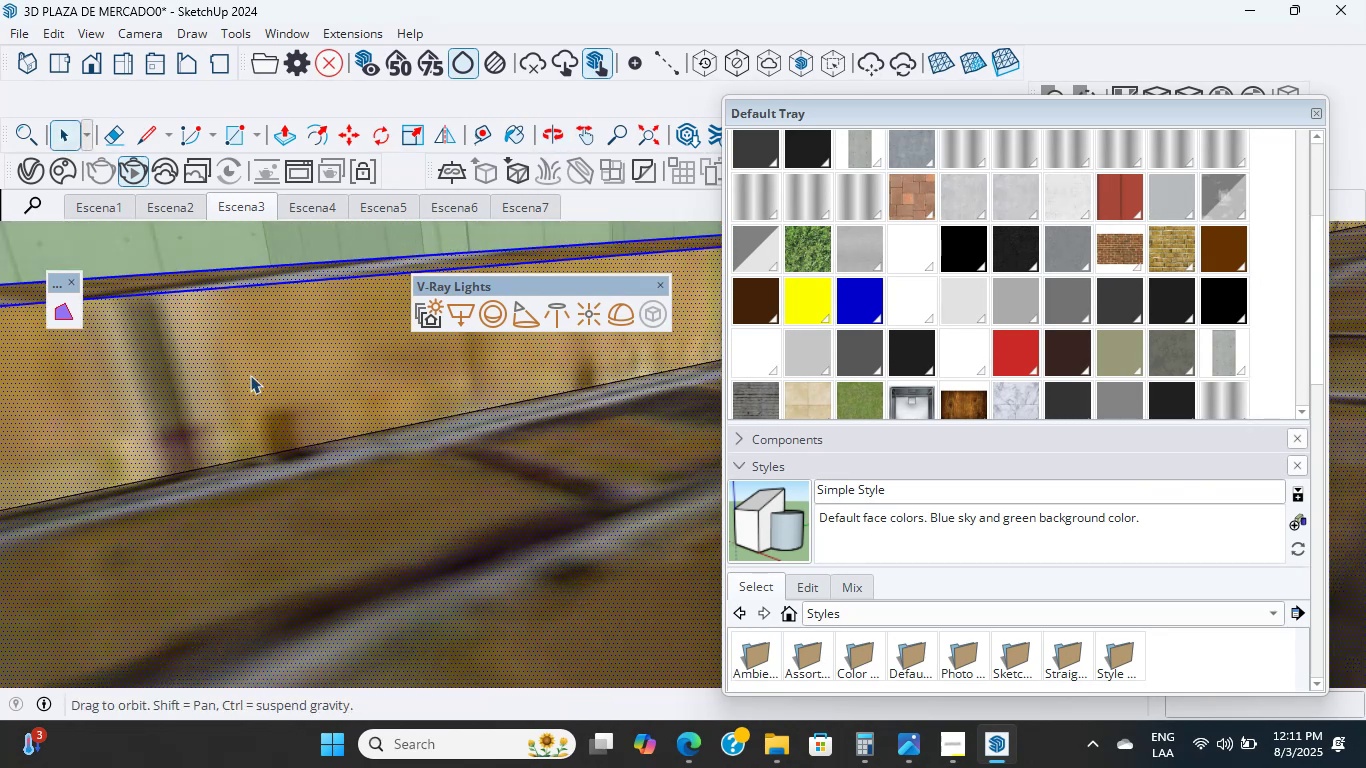 
middle_click([324, 451])
 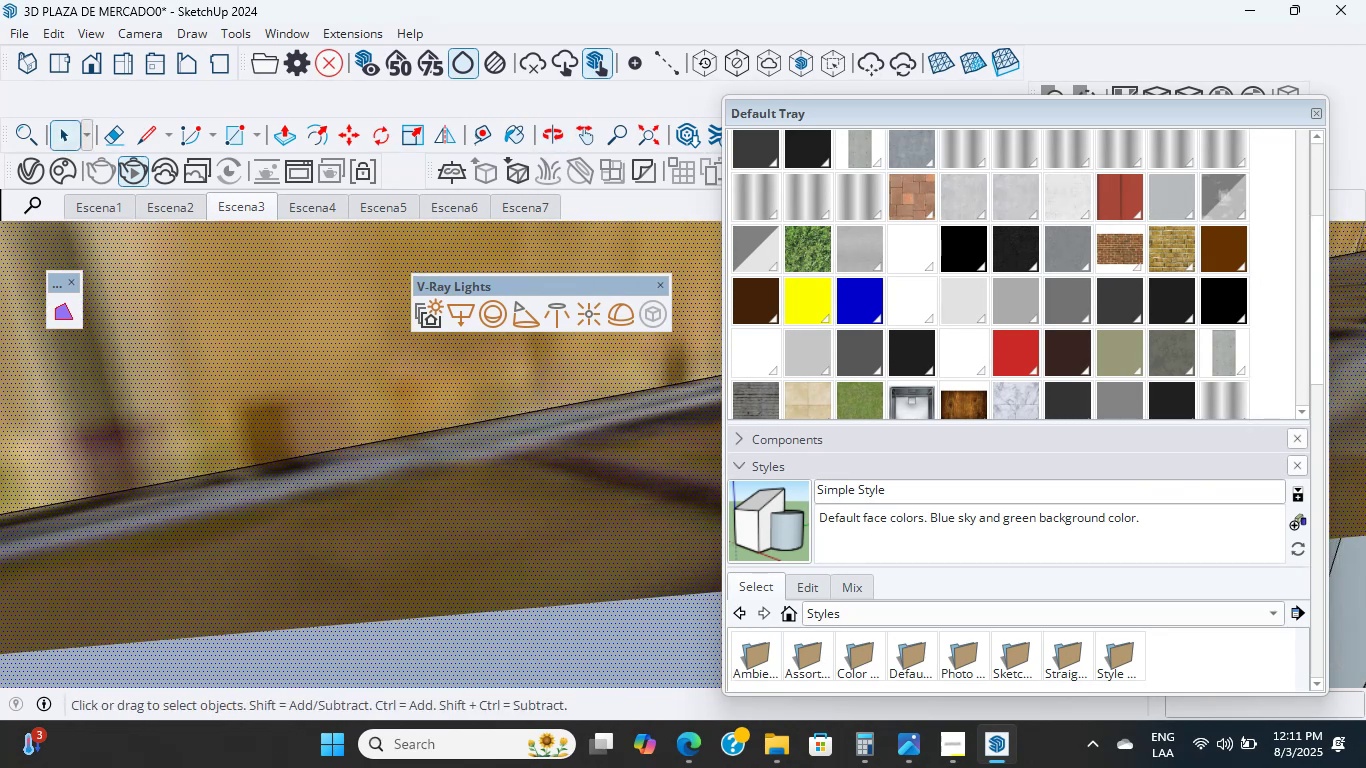 
mouse_move([348, 721])
 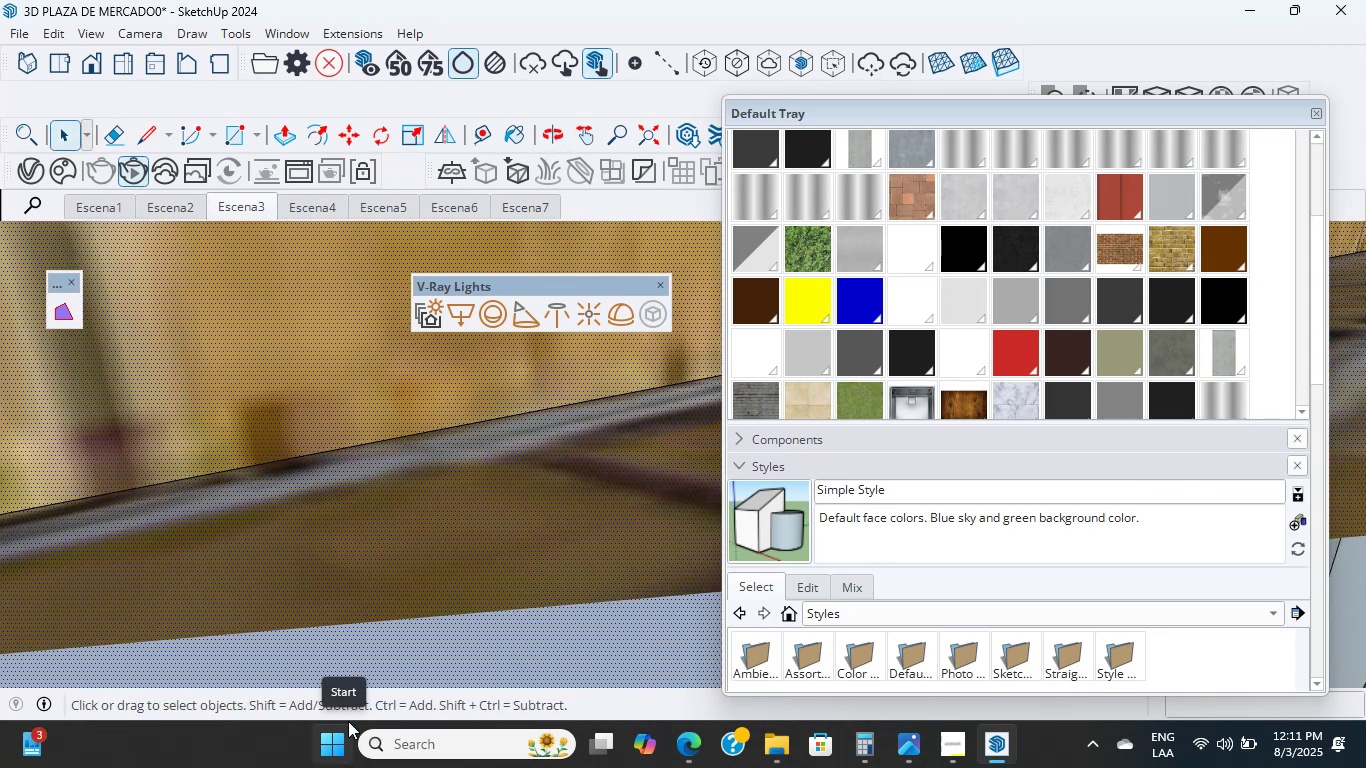 
scroll: coordinate [448, 478], scroll_direction: up, amount: 8.0
 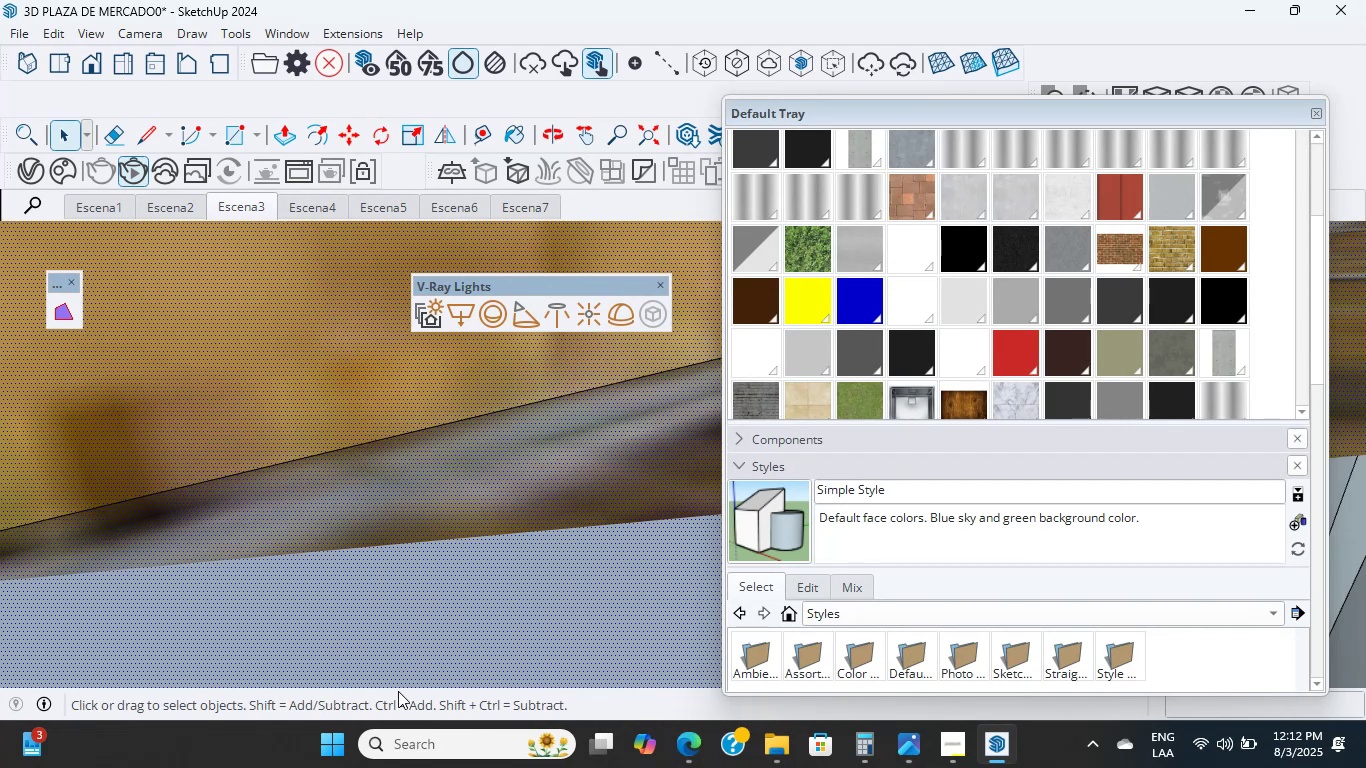 
wait(10.82)
 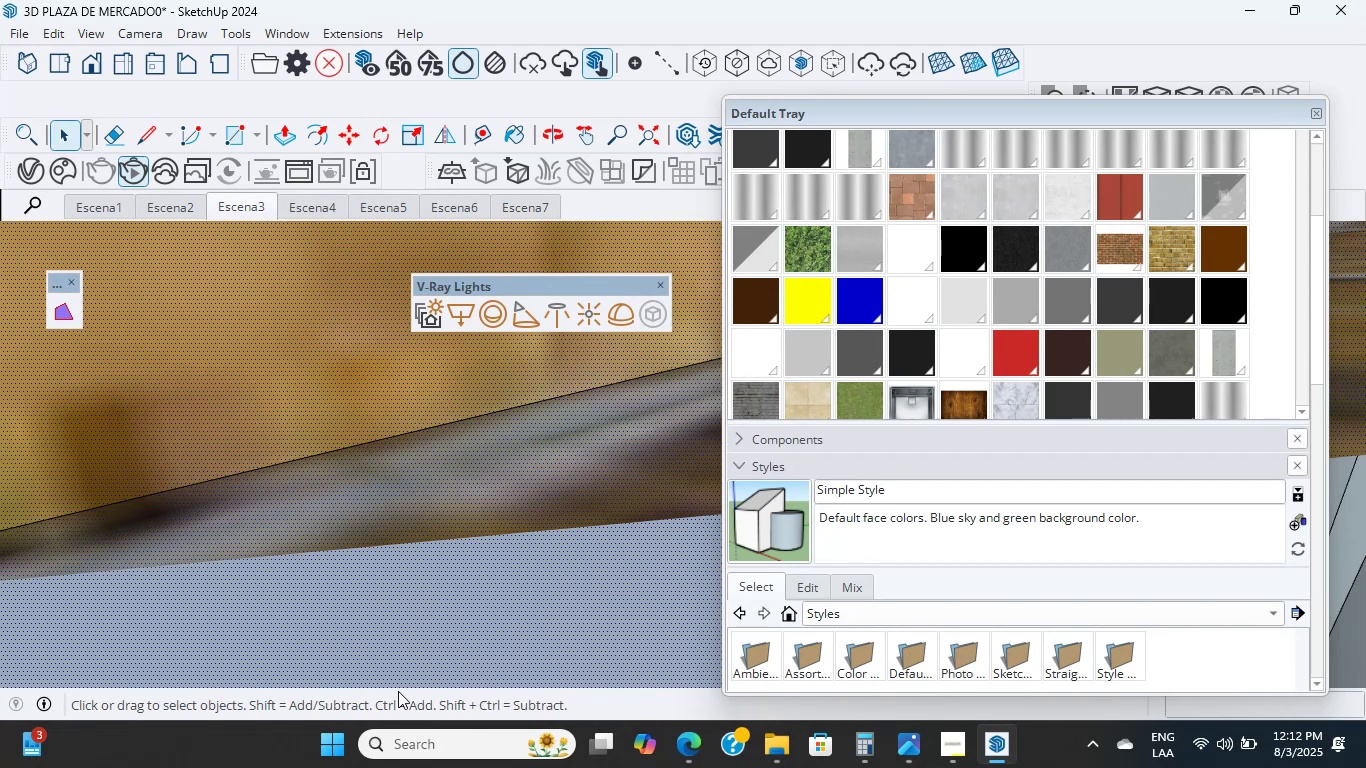 
scroll: coordinate [375, 364], scroll_direction: down, amount: 13.0
 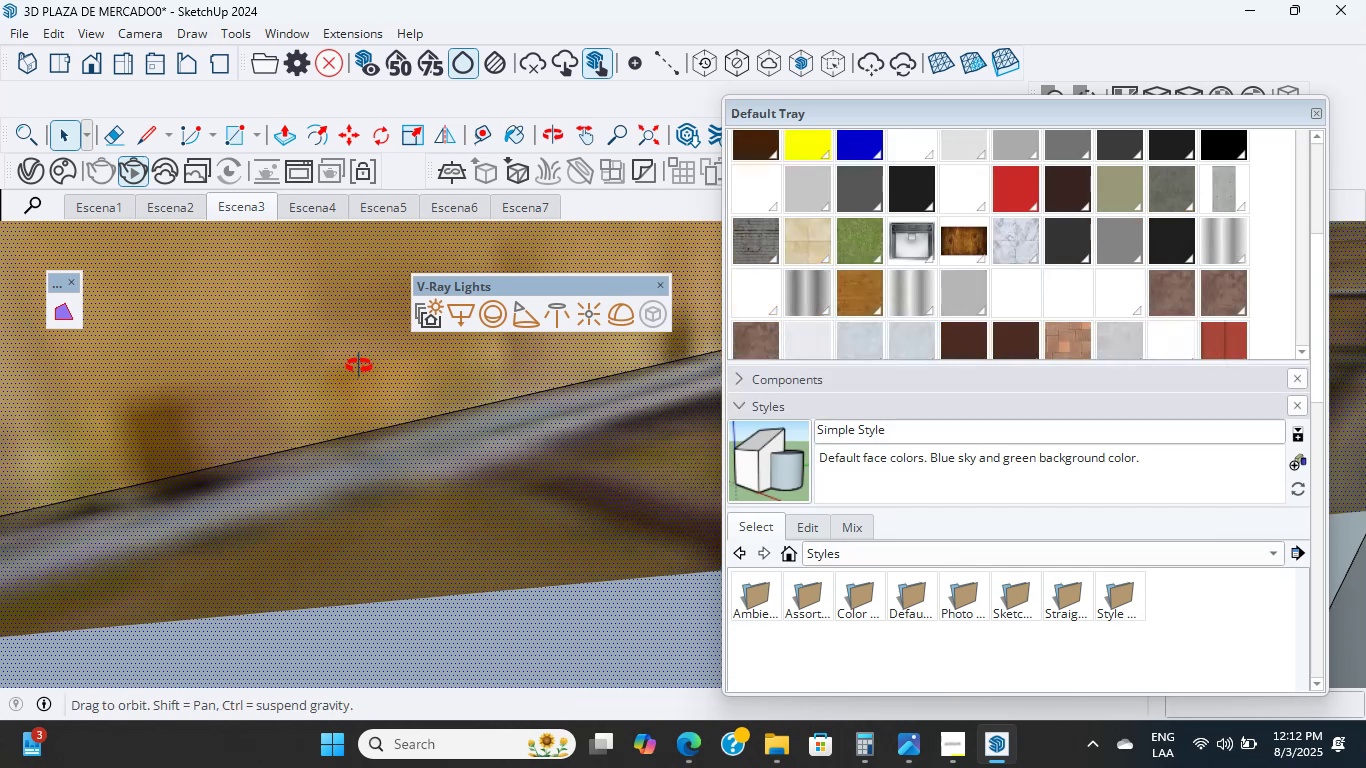 
scroll: coordinate [334, 376], scroll_direction: up, amount: 17.0
 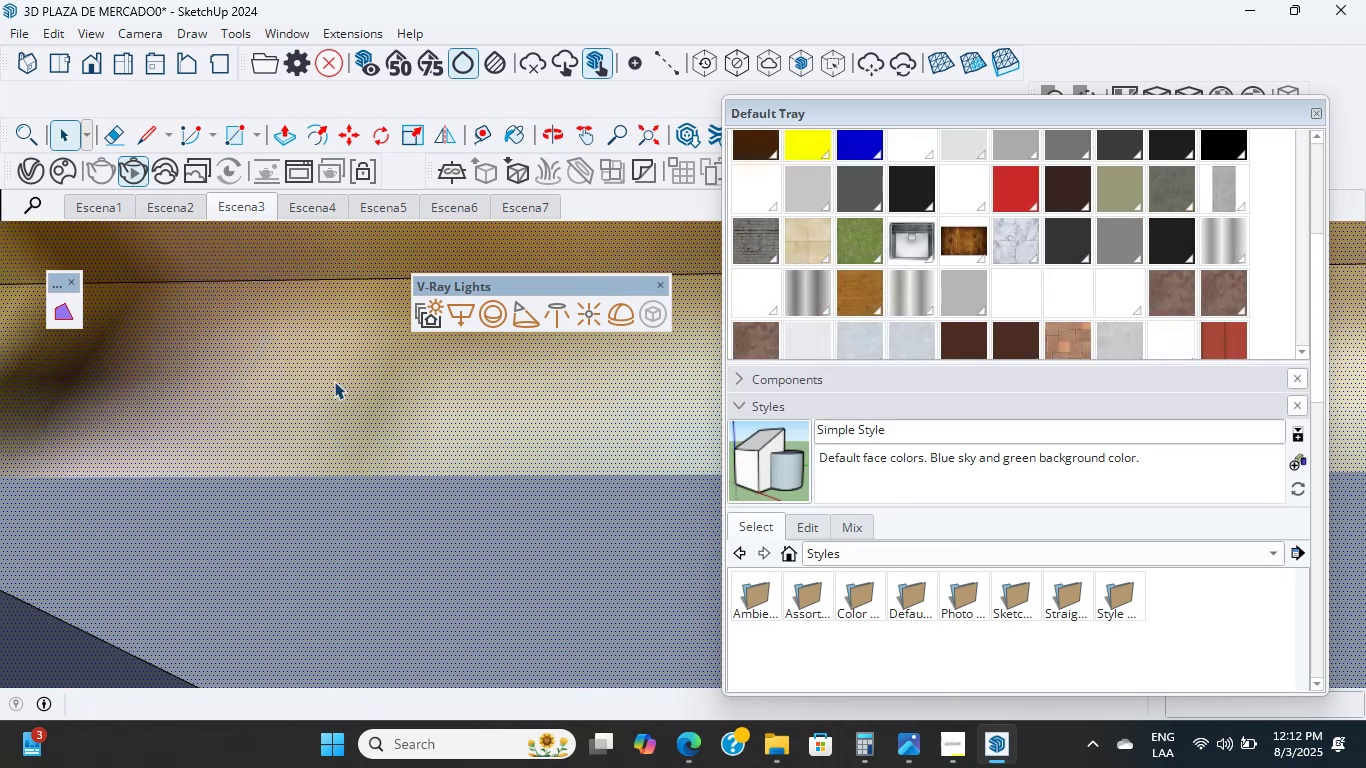 
scroll: coordinate [334, 380], scroll_direction: down, amount: 4.0
 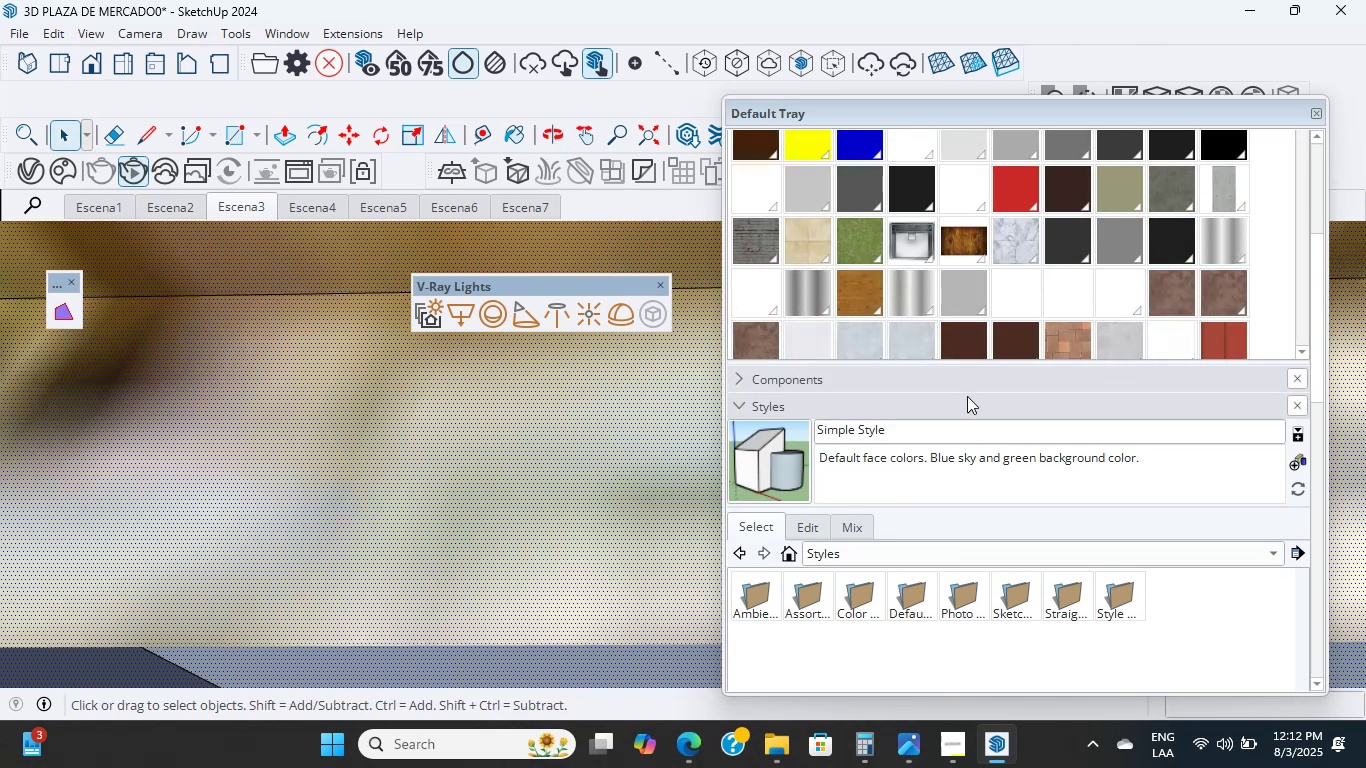 
scroll: coordinate [853, 349], scroll_direction: up, amount: 7.0
 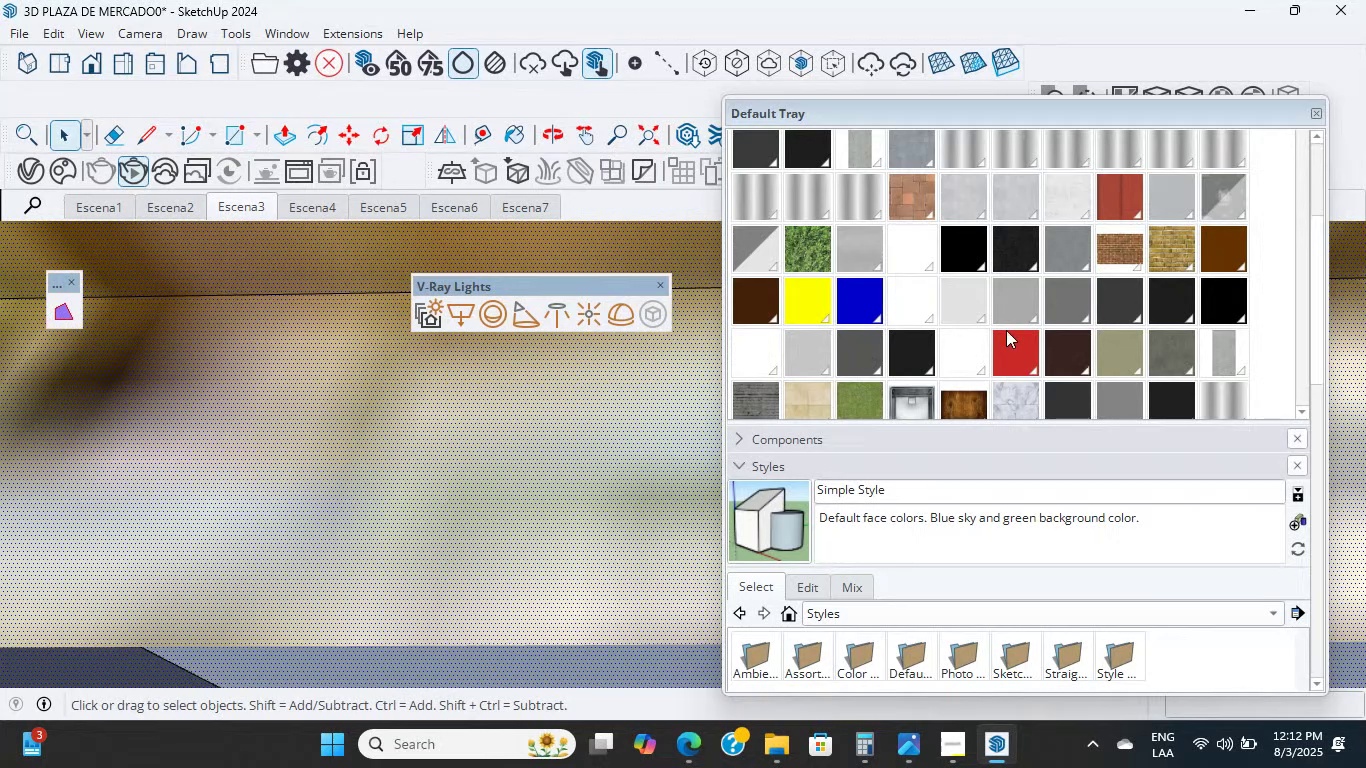 
scroll: coordinate [514, 512], scroll_direction: down, amount: 1.0
 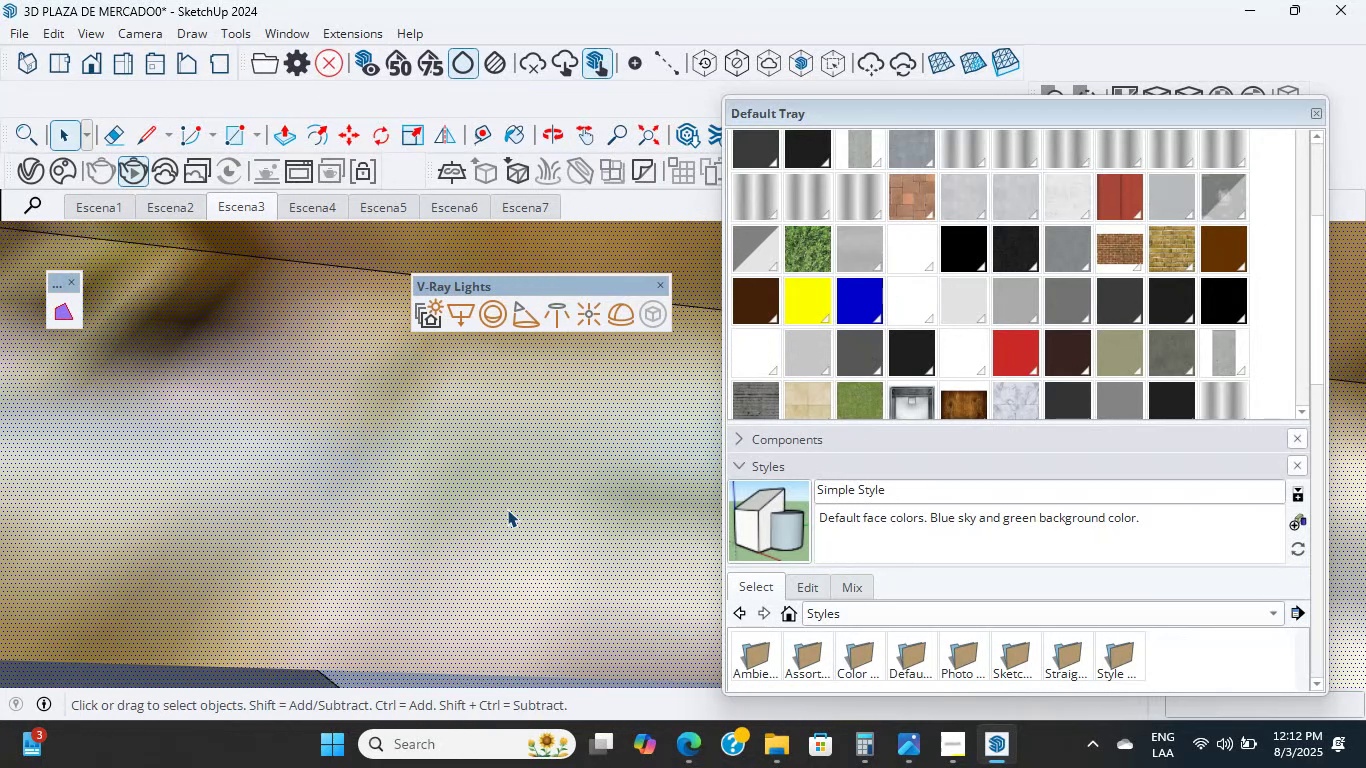 
scroll: coordinate [503, 507], scroll_direction: up, amount: 1.0
 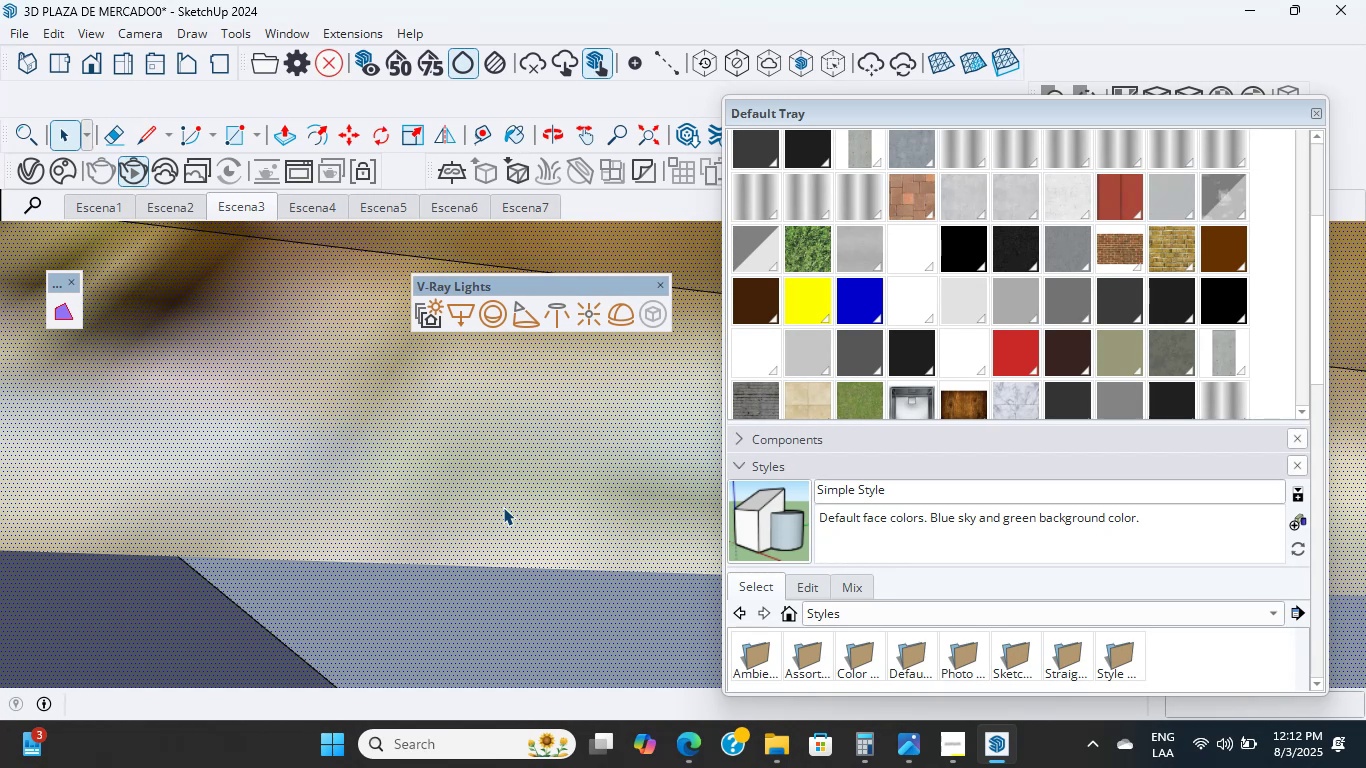 
wait(20.9)
 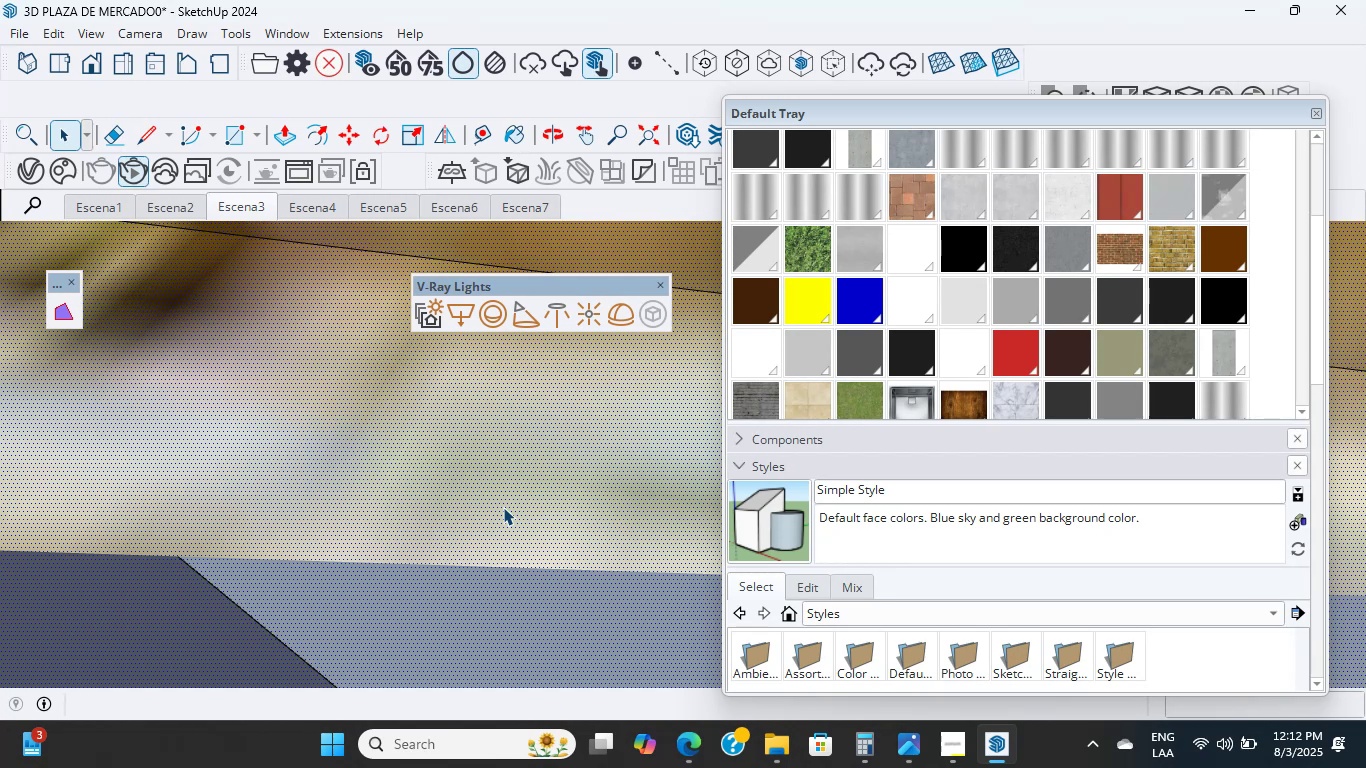 
scroll: coordinate [528, 370], scroll_direction: down, amount: 6.0
 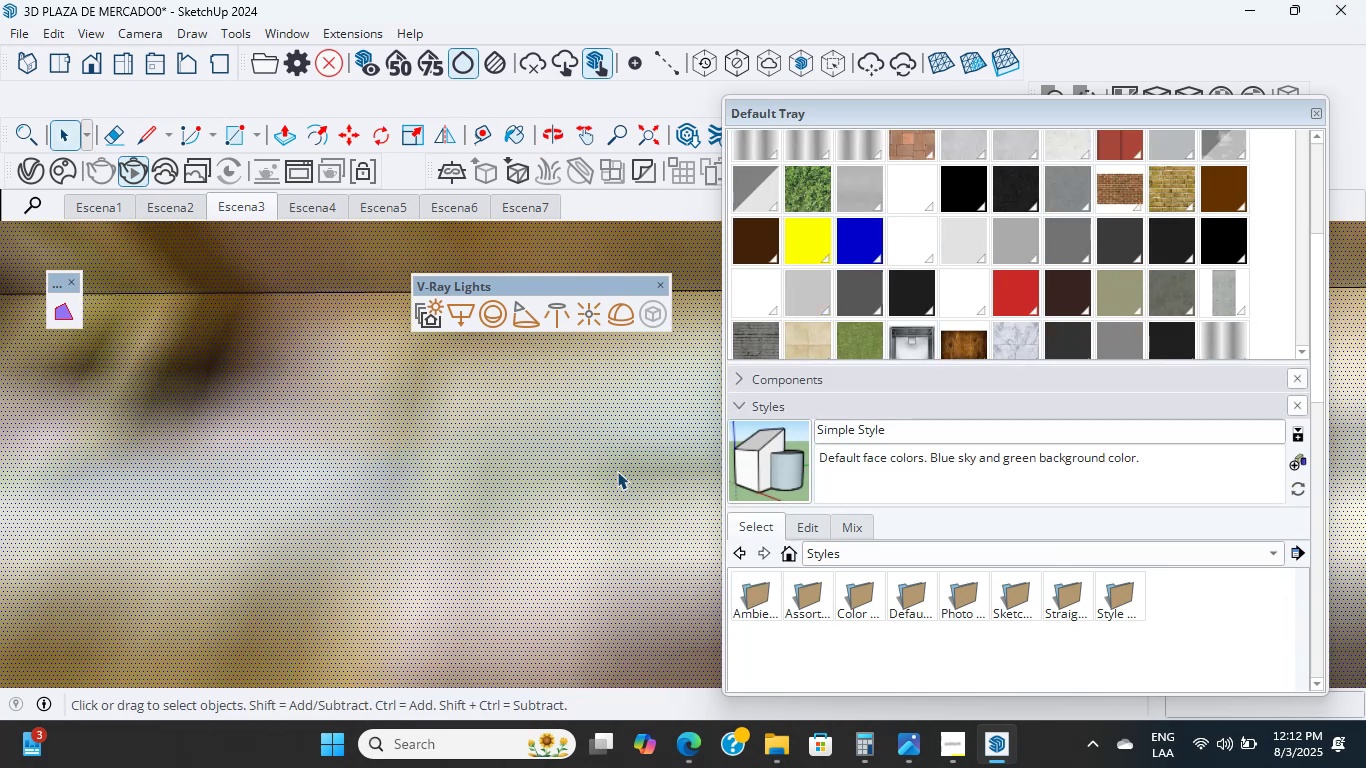 
wait(5.05)
 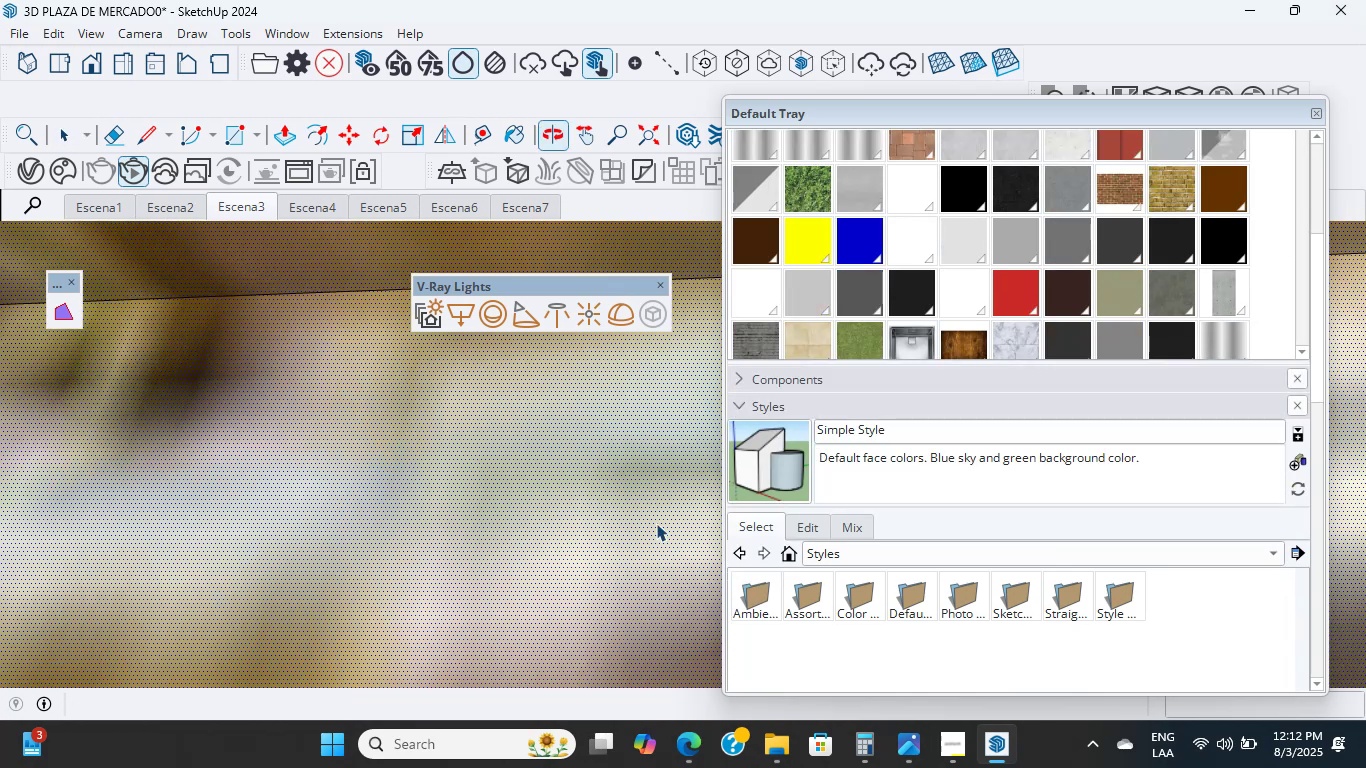 
scroll: coordinate [400, 468], scroll_direction: down, amount: 6.0
 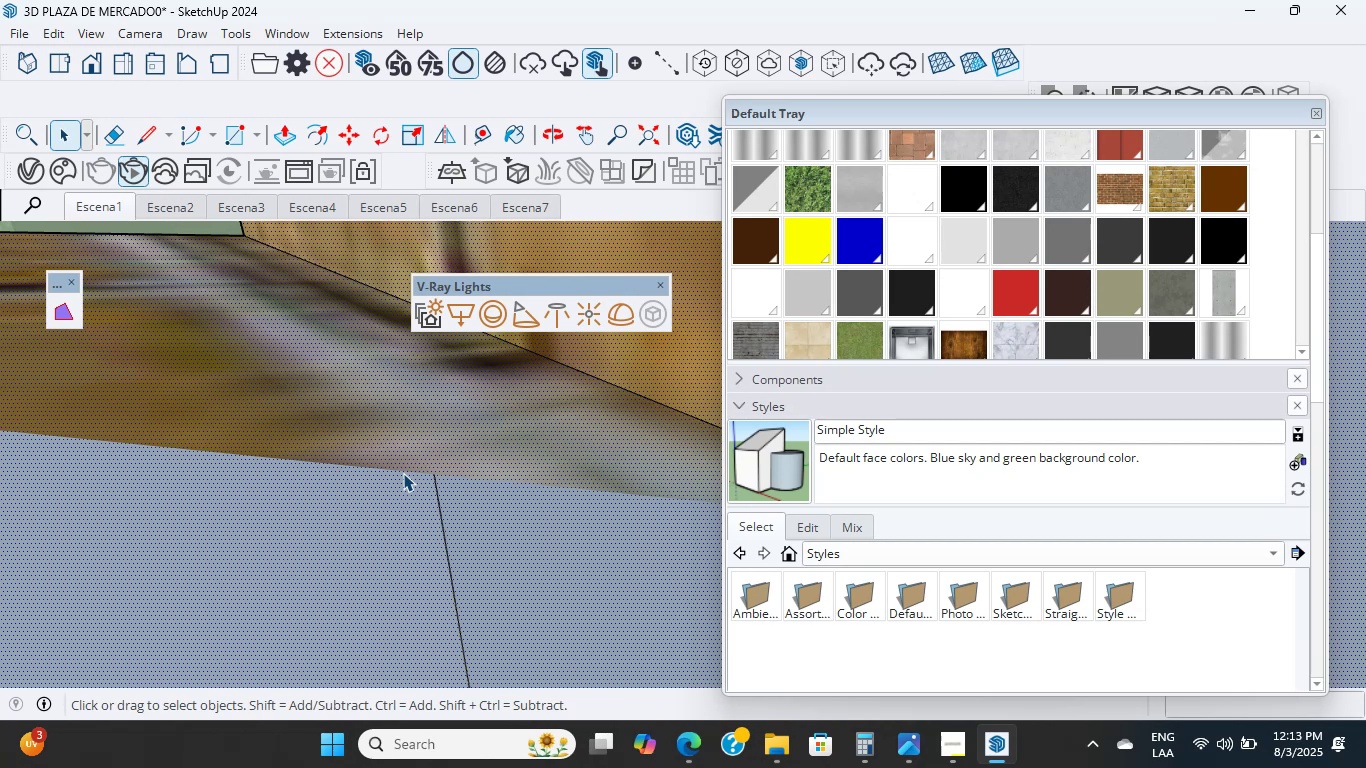 
wait(19.23)
 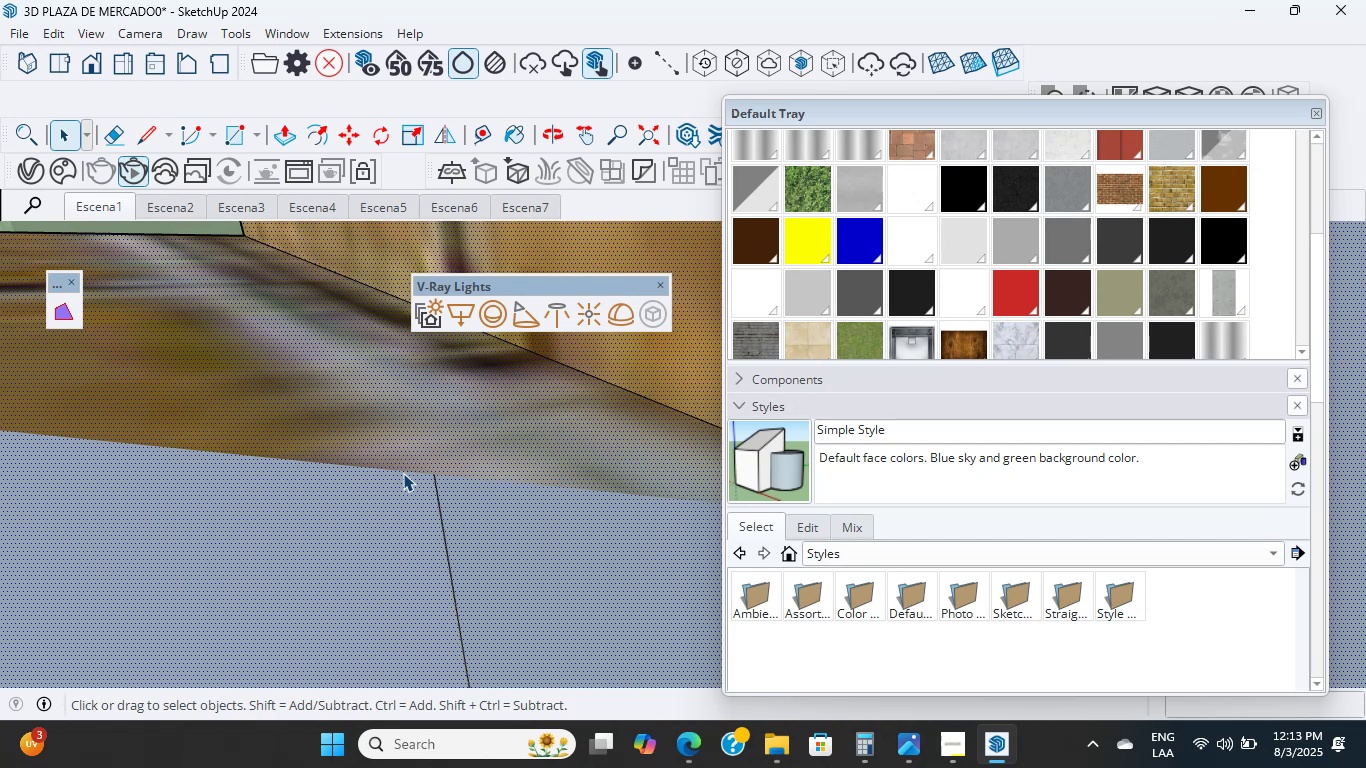 
scroll: coordinate [231, 461], scroll_direction: down, amount: 7.0
 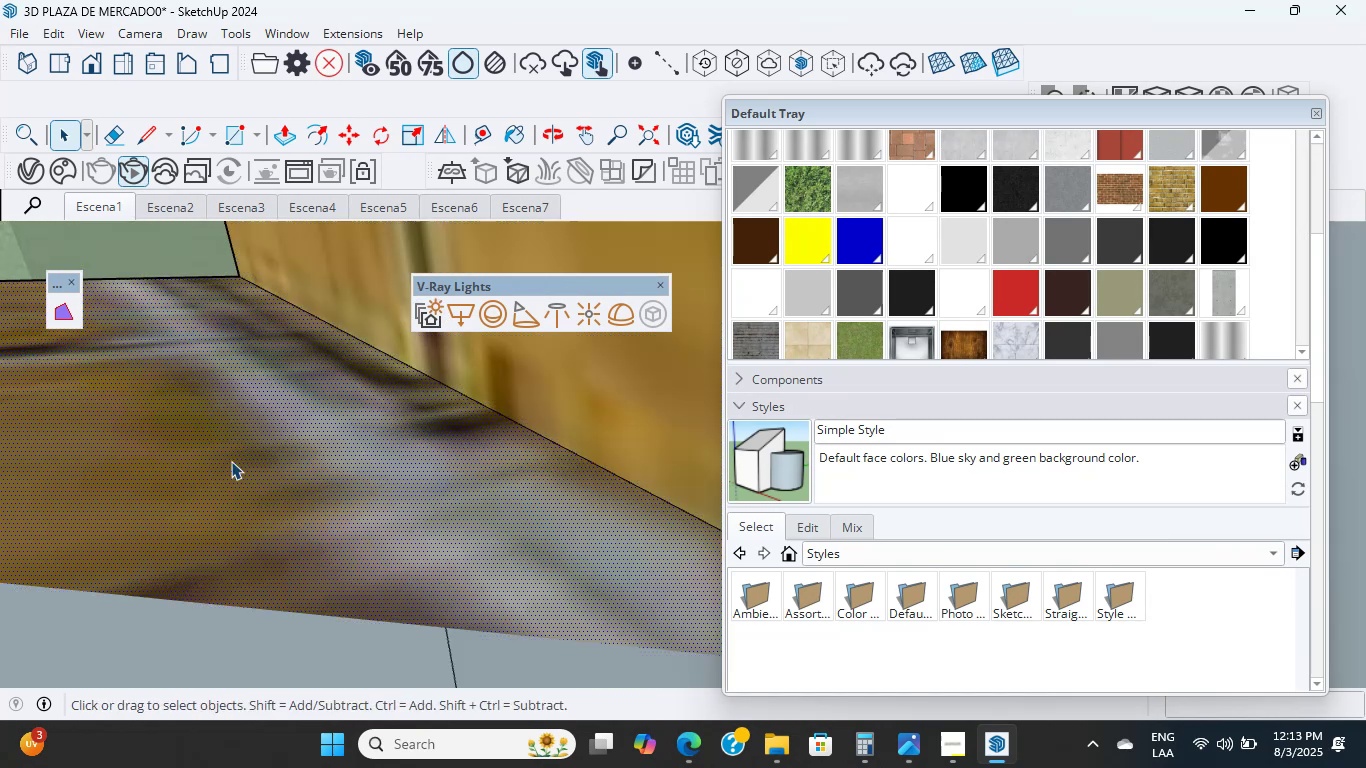 
double_click([231, 461])
 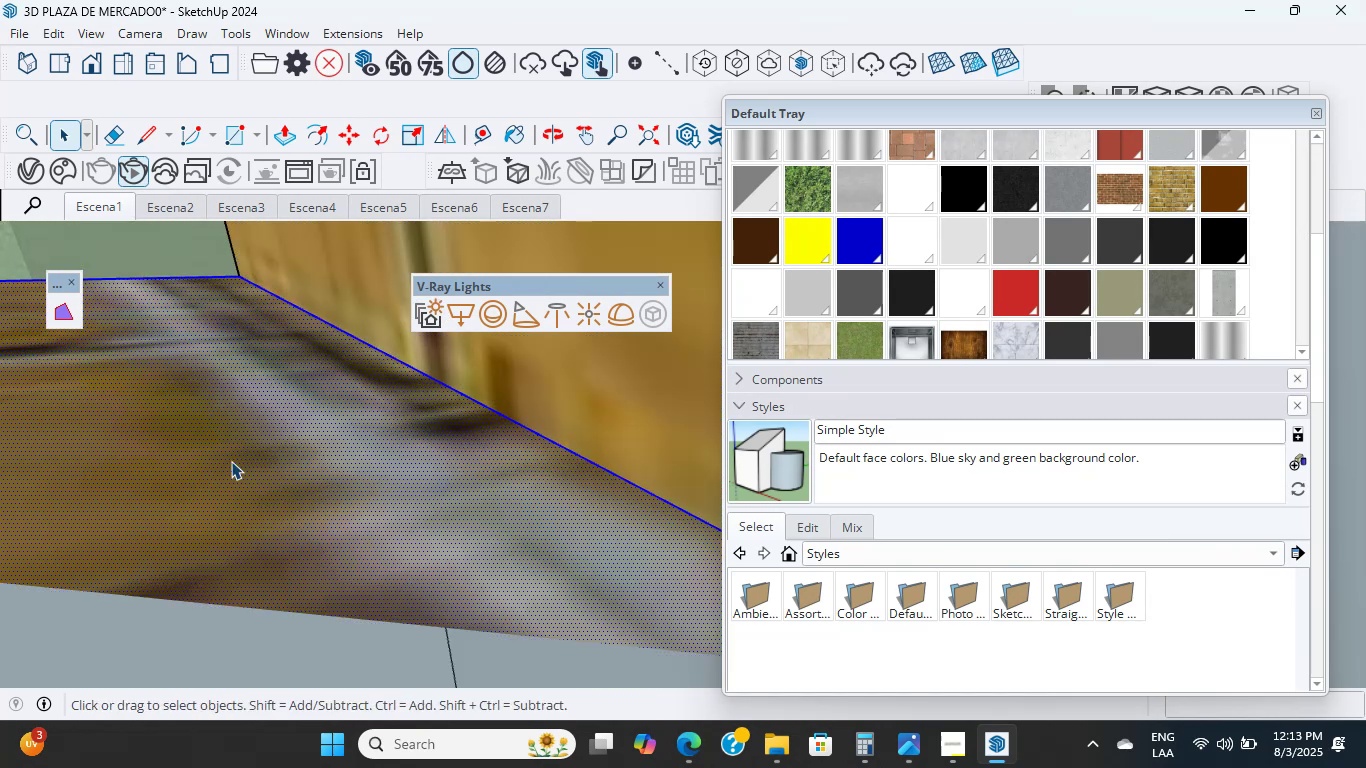 
scroll: coordinate [229, 451], scroll_direction: up, amount: 3.0
 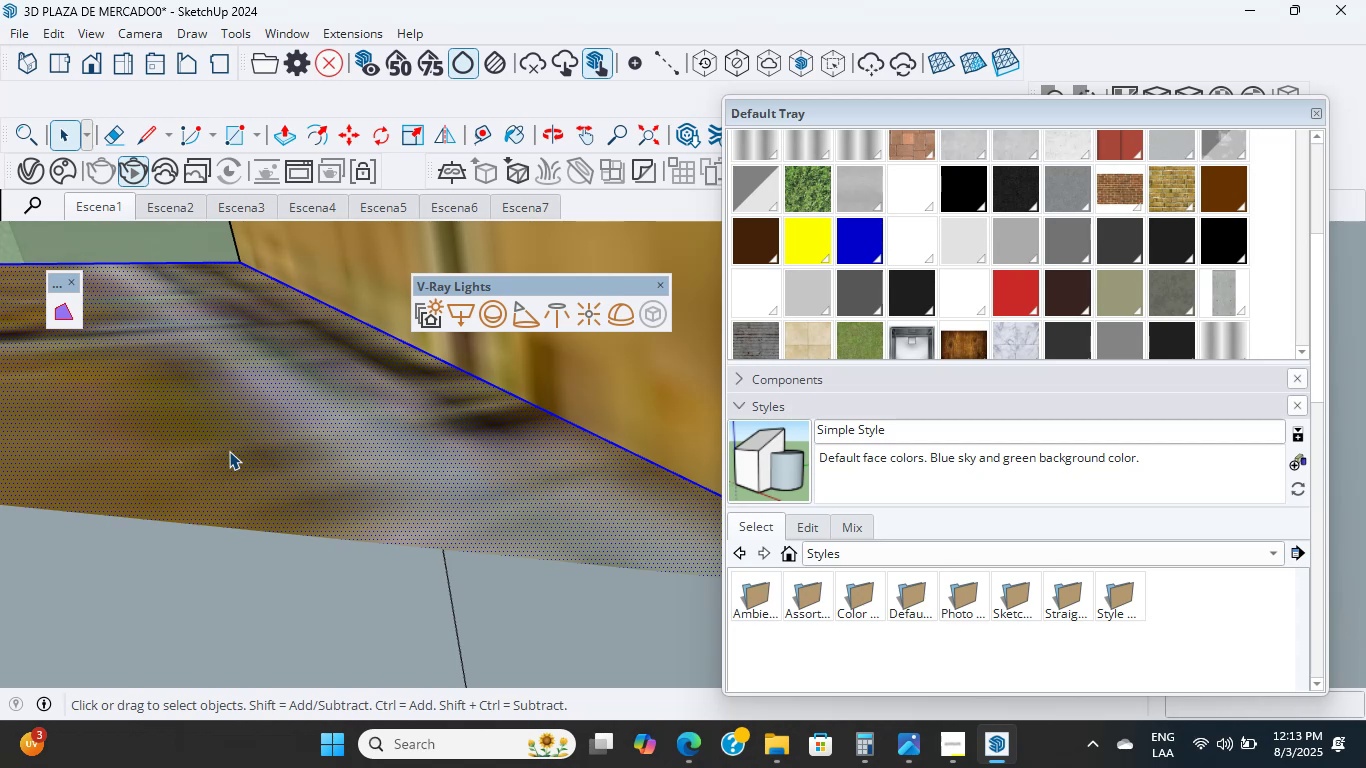 
scroll: coordinate [229, 451], scroll_direction: down, amount: 22.0
 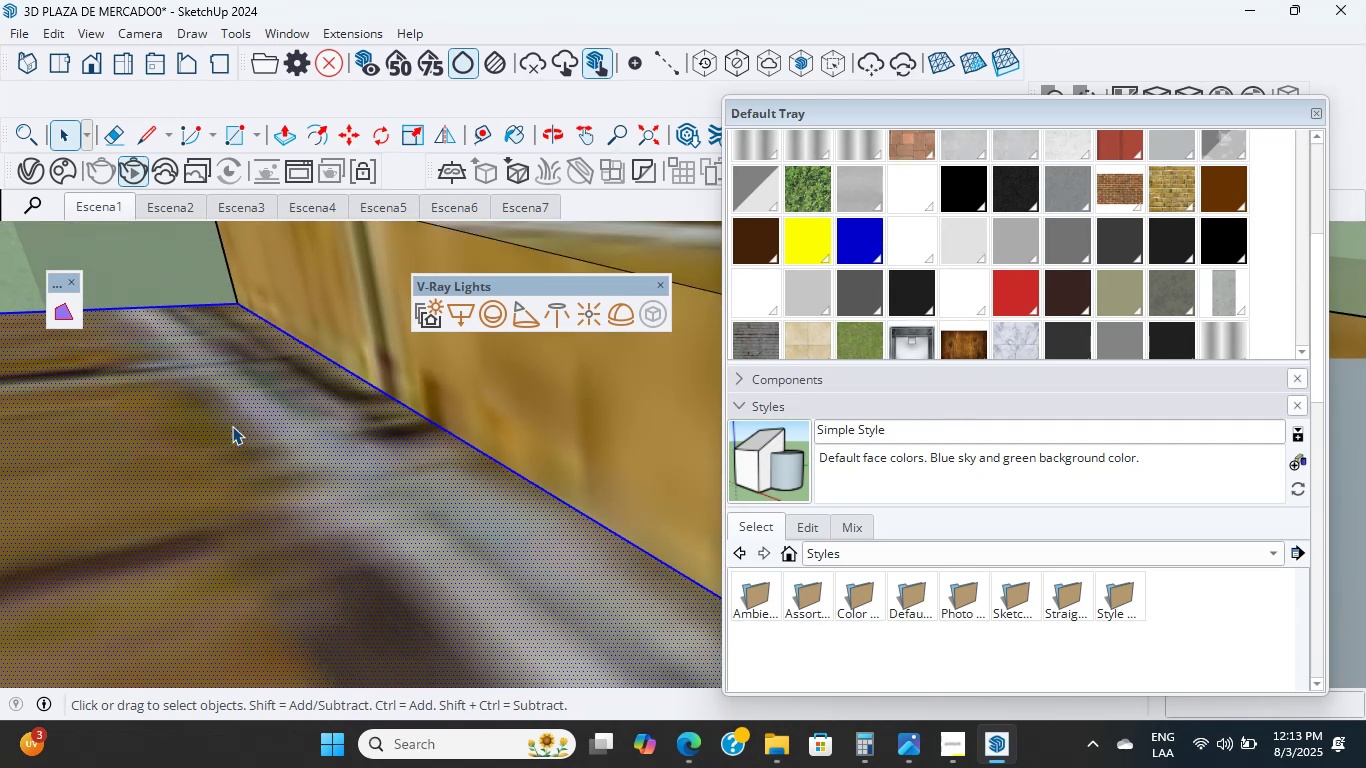 
wait(10.17)
 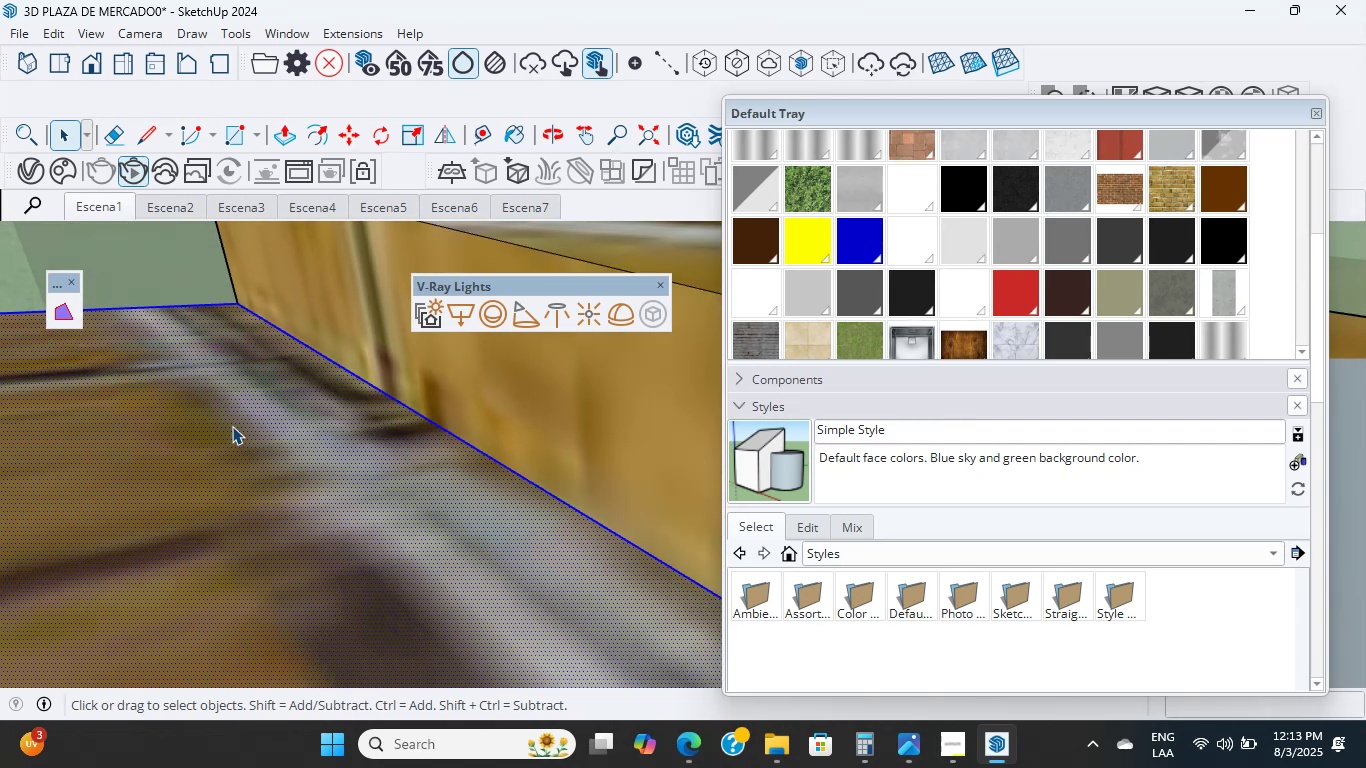 
scroll: coordinate [497, 396], scroll_direction: up, amount: 3.0
 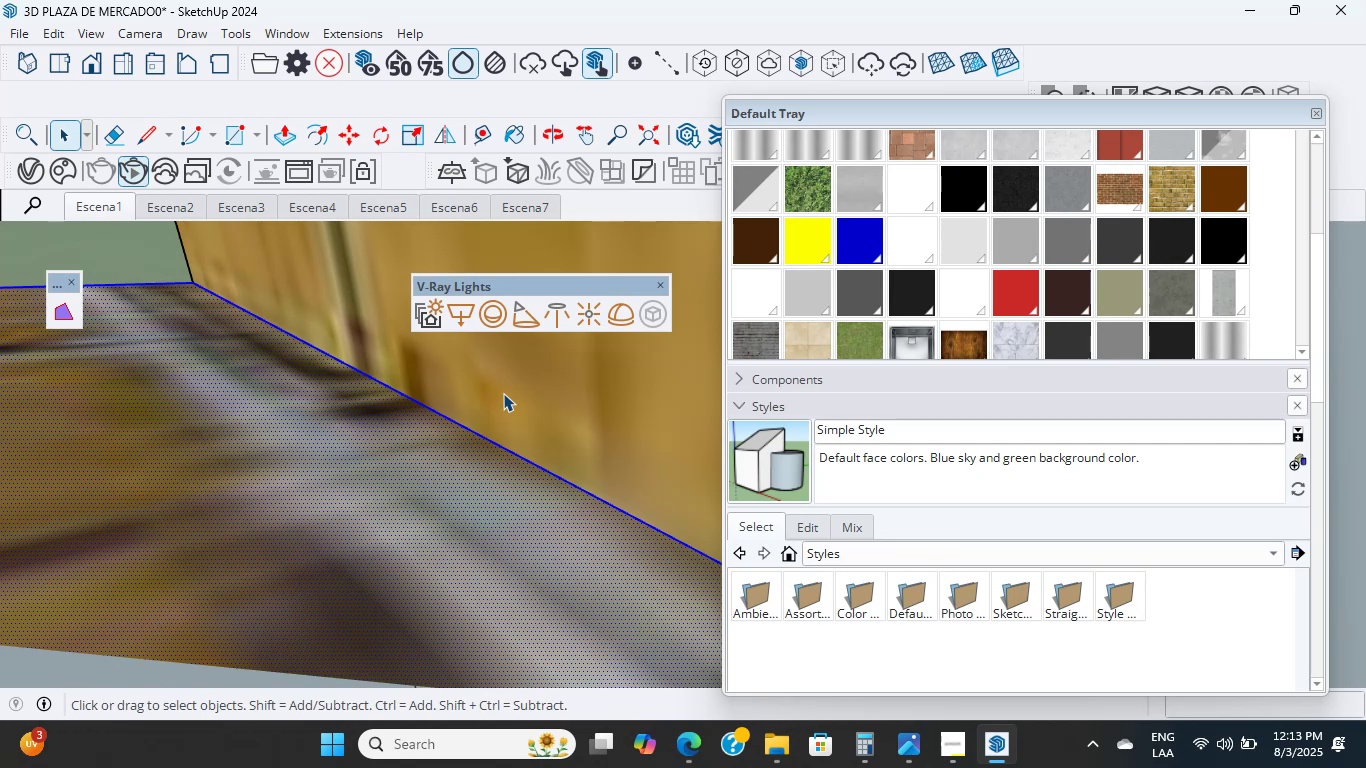 
wait(6.56)
 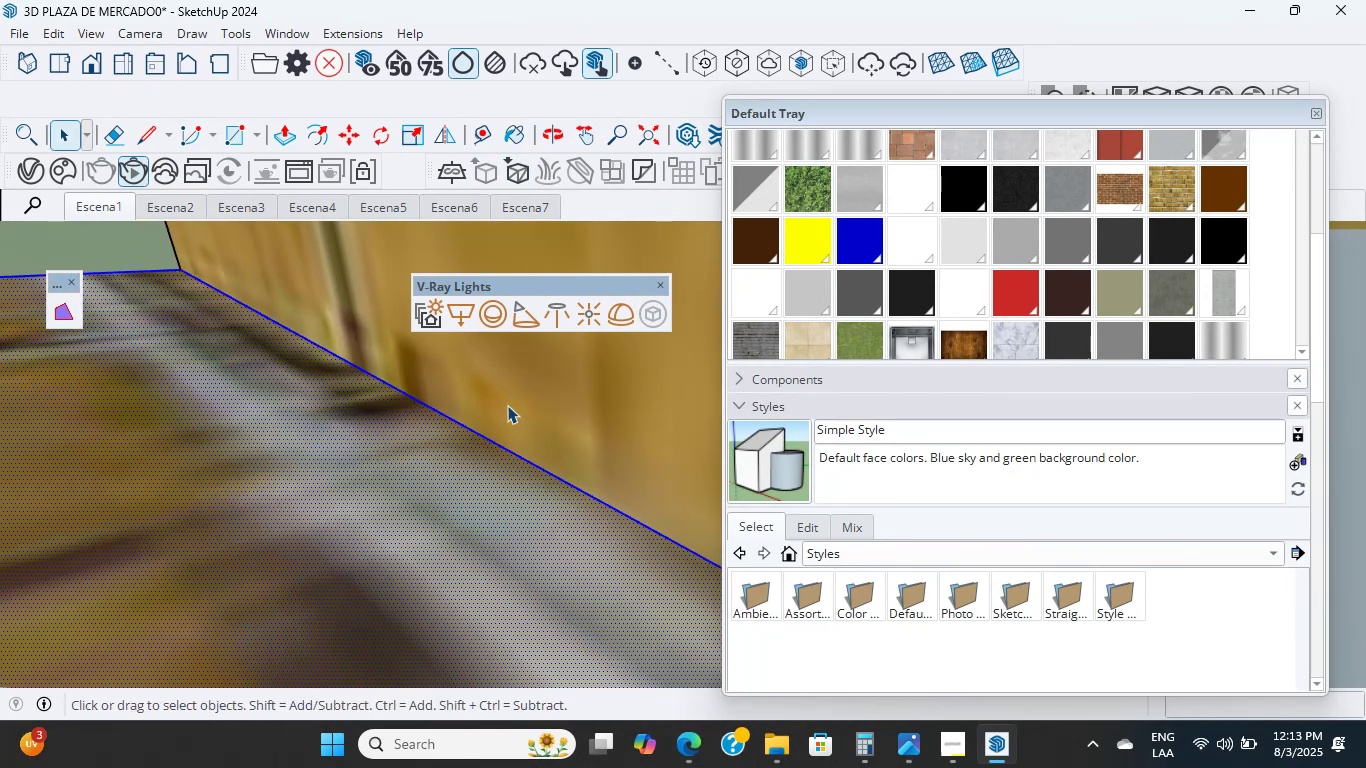 
scroll: coordinate [511, 400], scroll_direction: up, amount: 4.0
 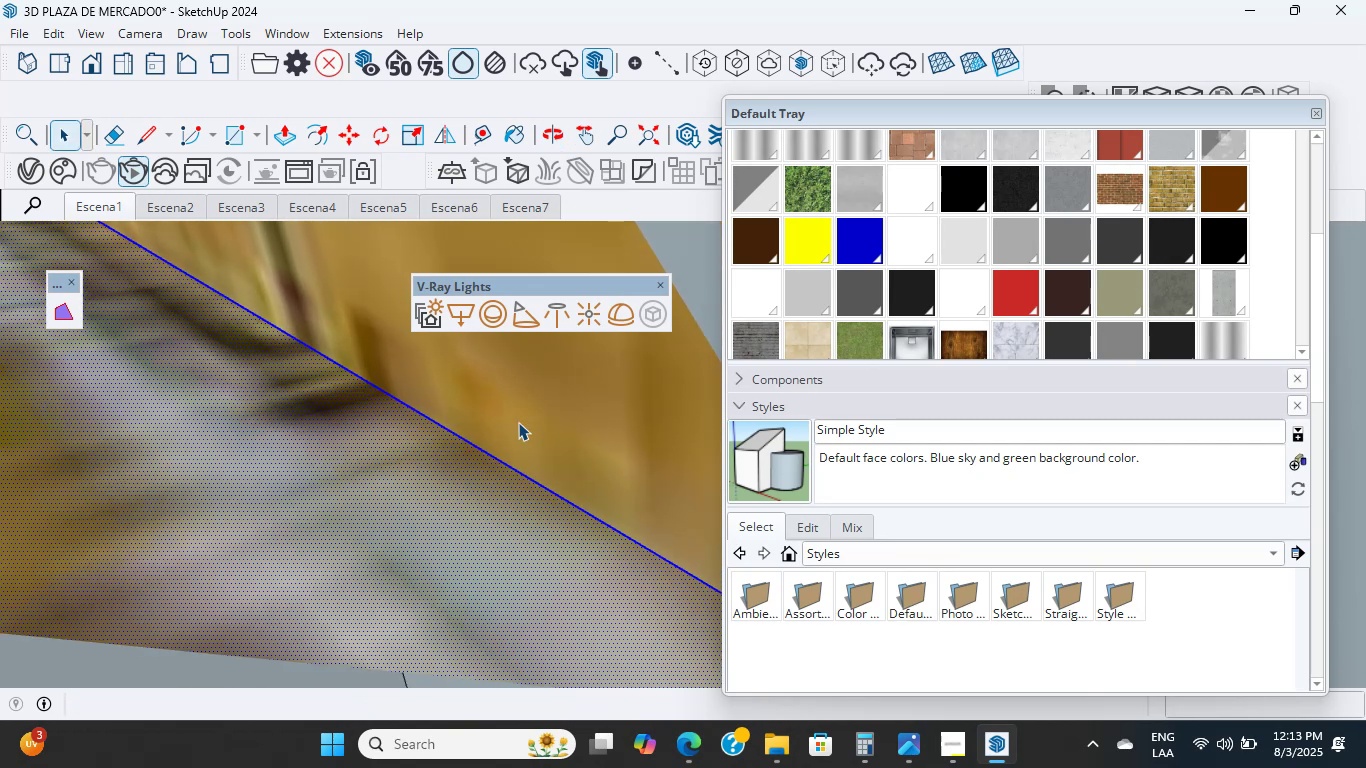 
middle_click([518, 422])
 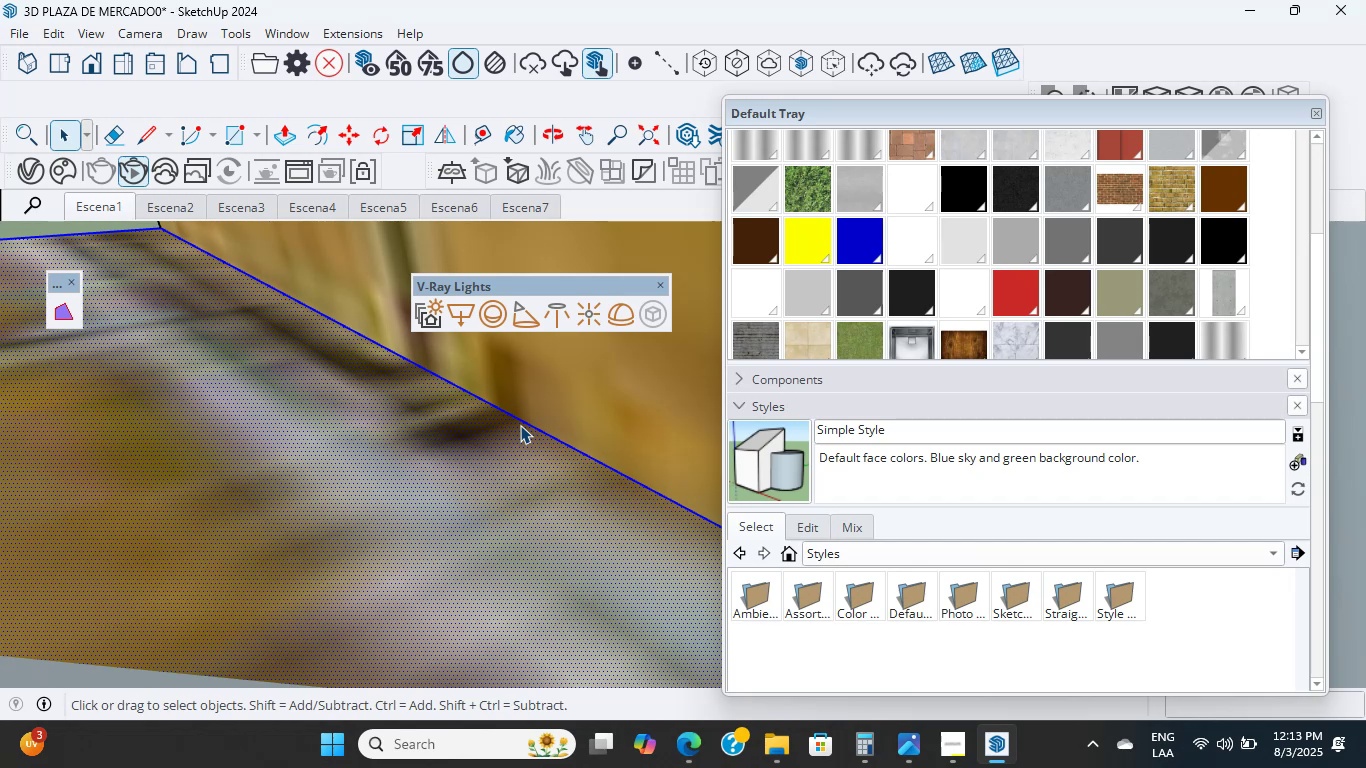 
scroll: coordinate [377, 454], scroll_direction: down, amount: 11.0
 